 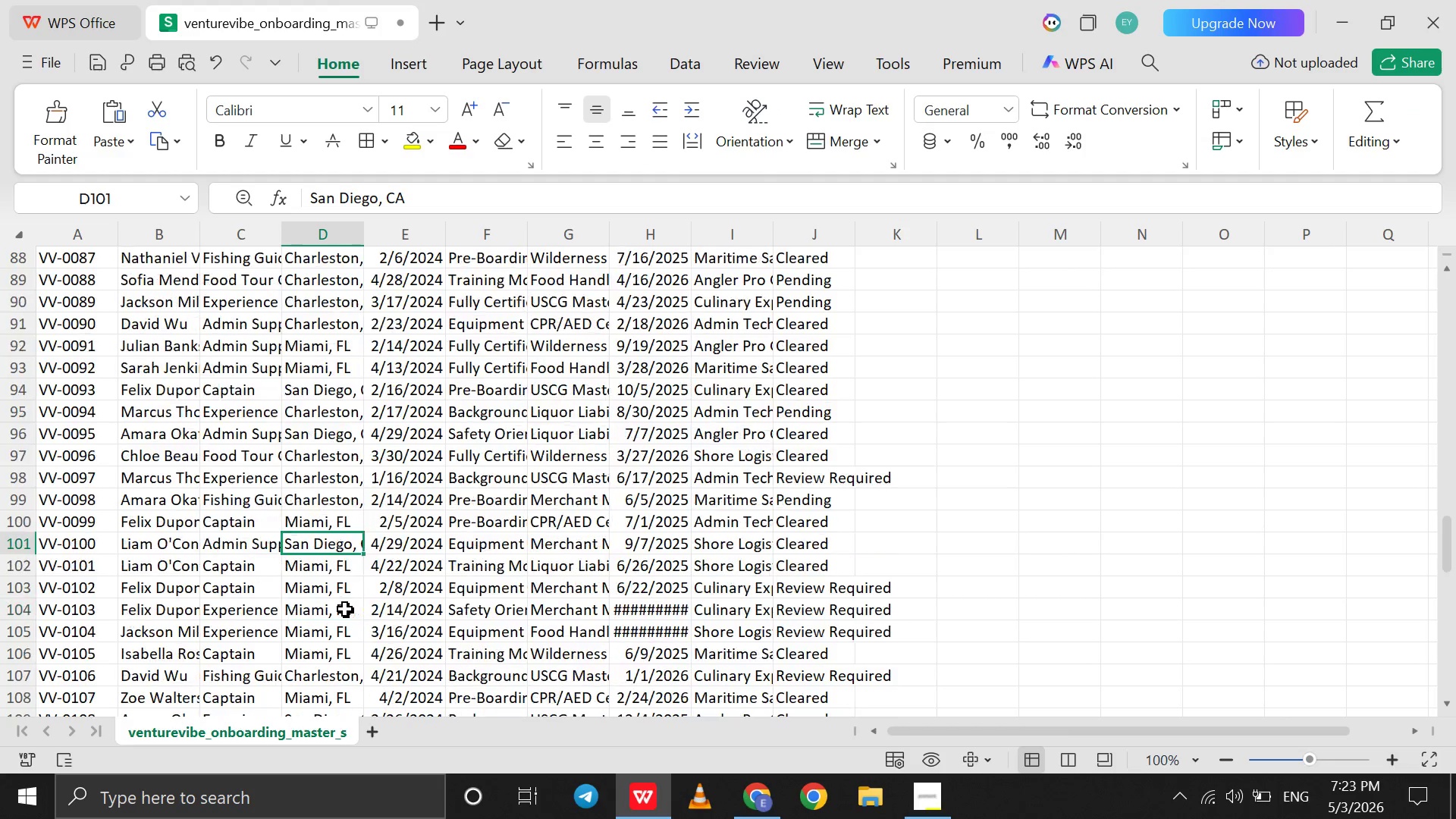 
scroll: coordinate [345, 609], scroll_direction: down, amount: 3.0
 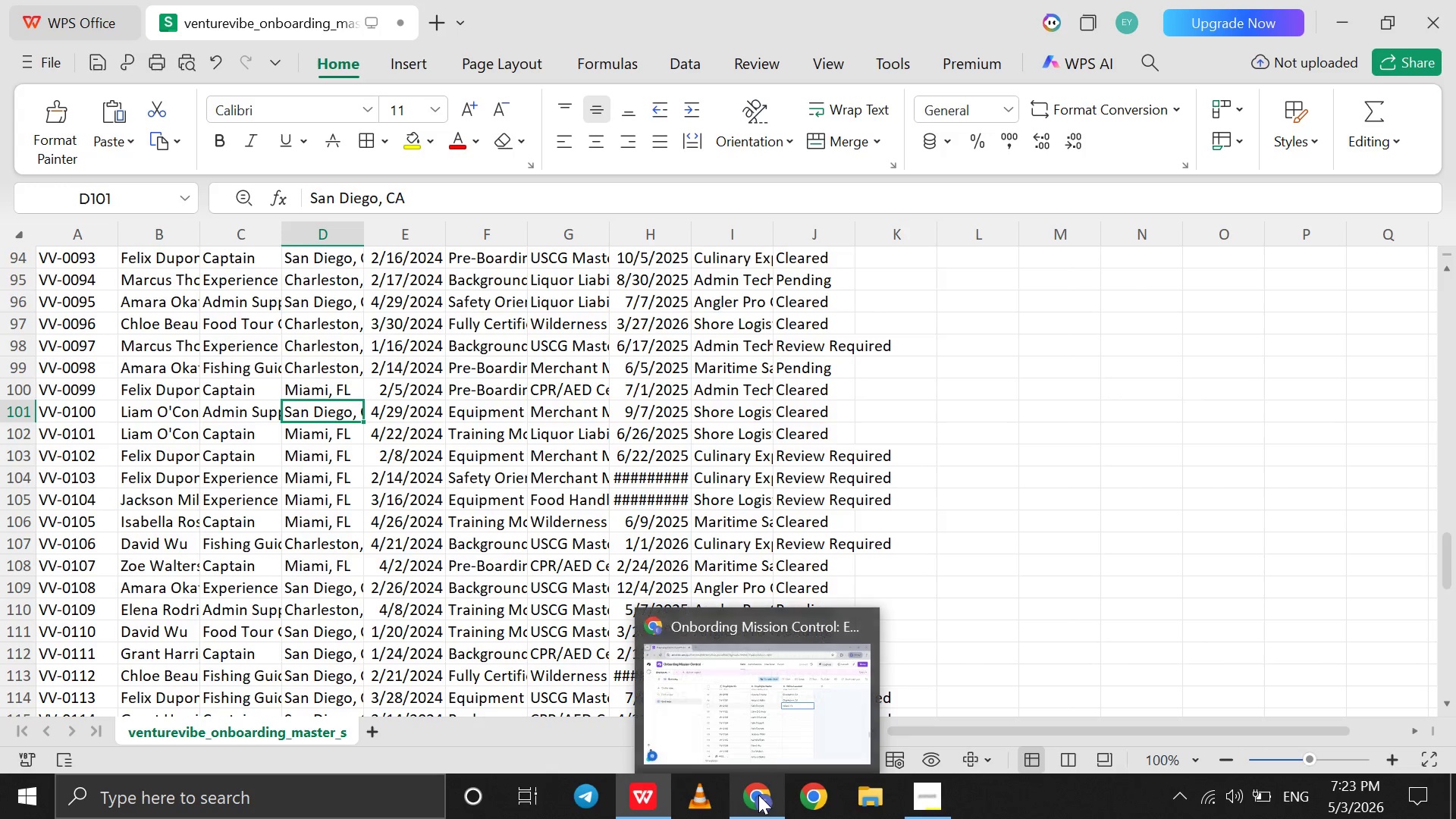 
left_click([758, 795])
 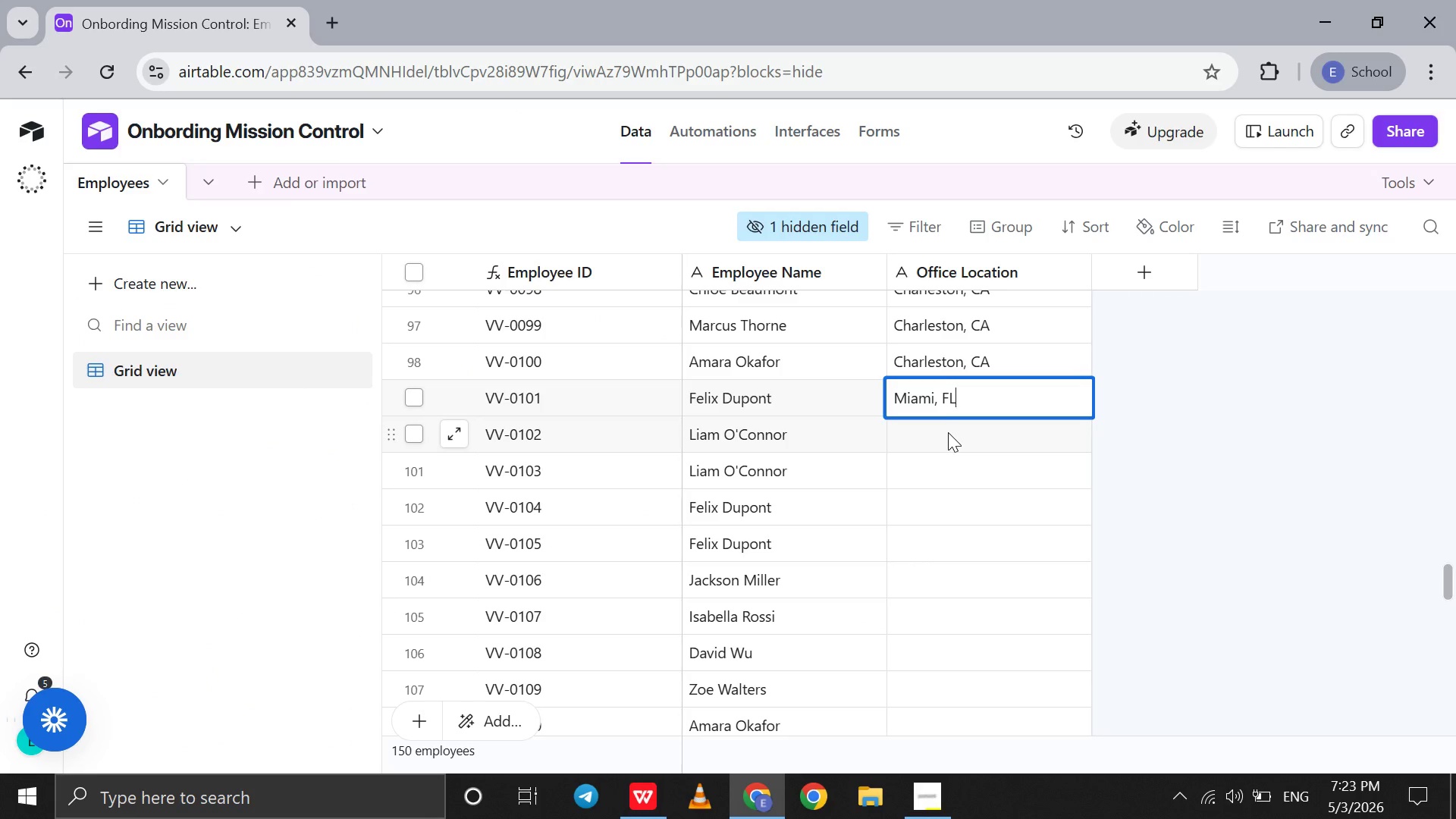 
left_click([946, 434])
 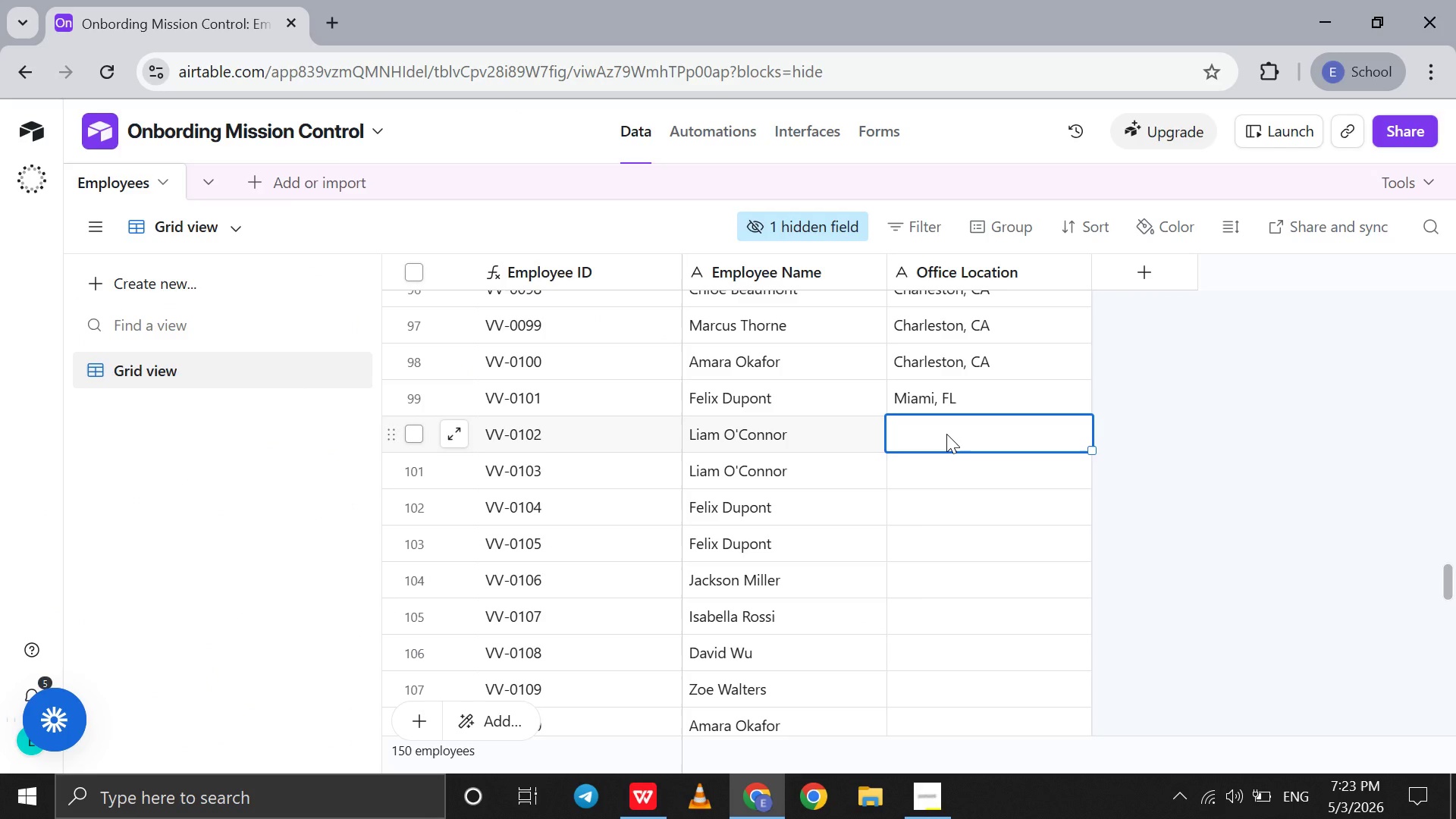 
type(San Diego, Ca)
 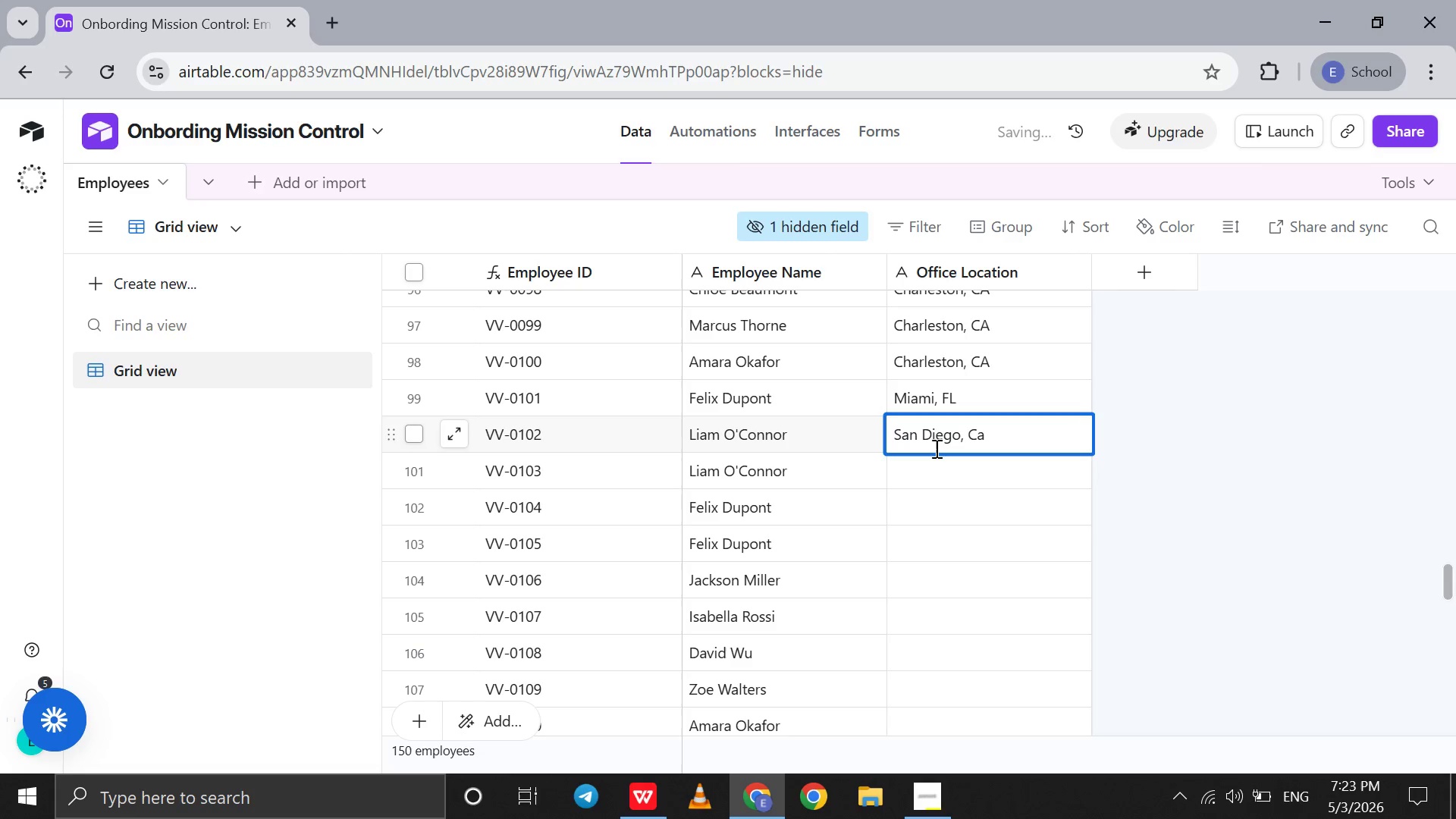 
key(Backspace)
 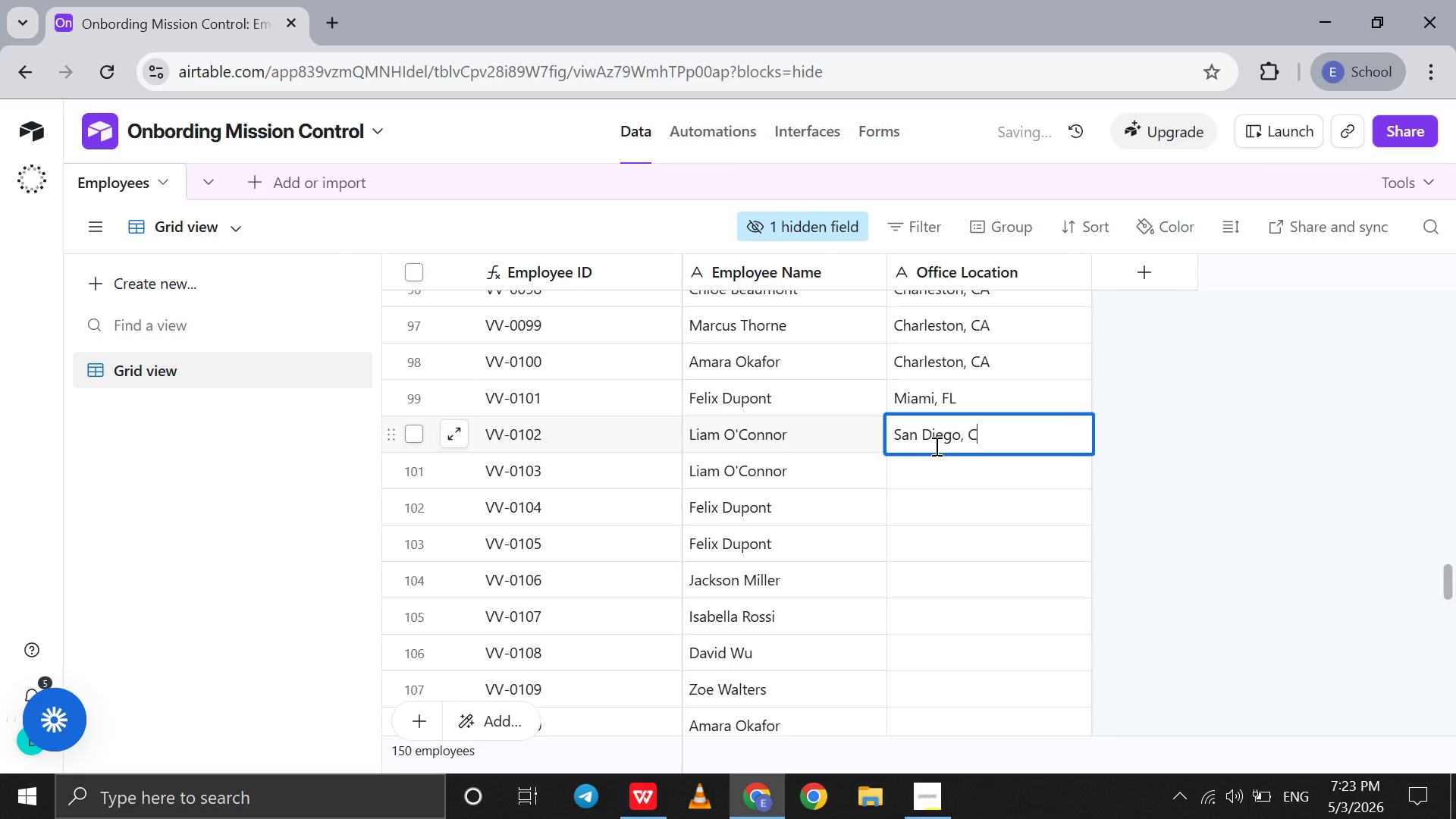 
key(Shift+A)
 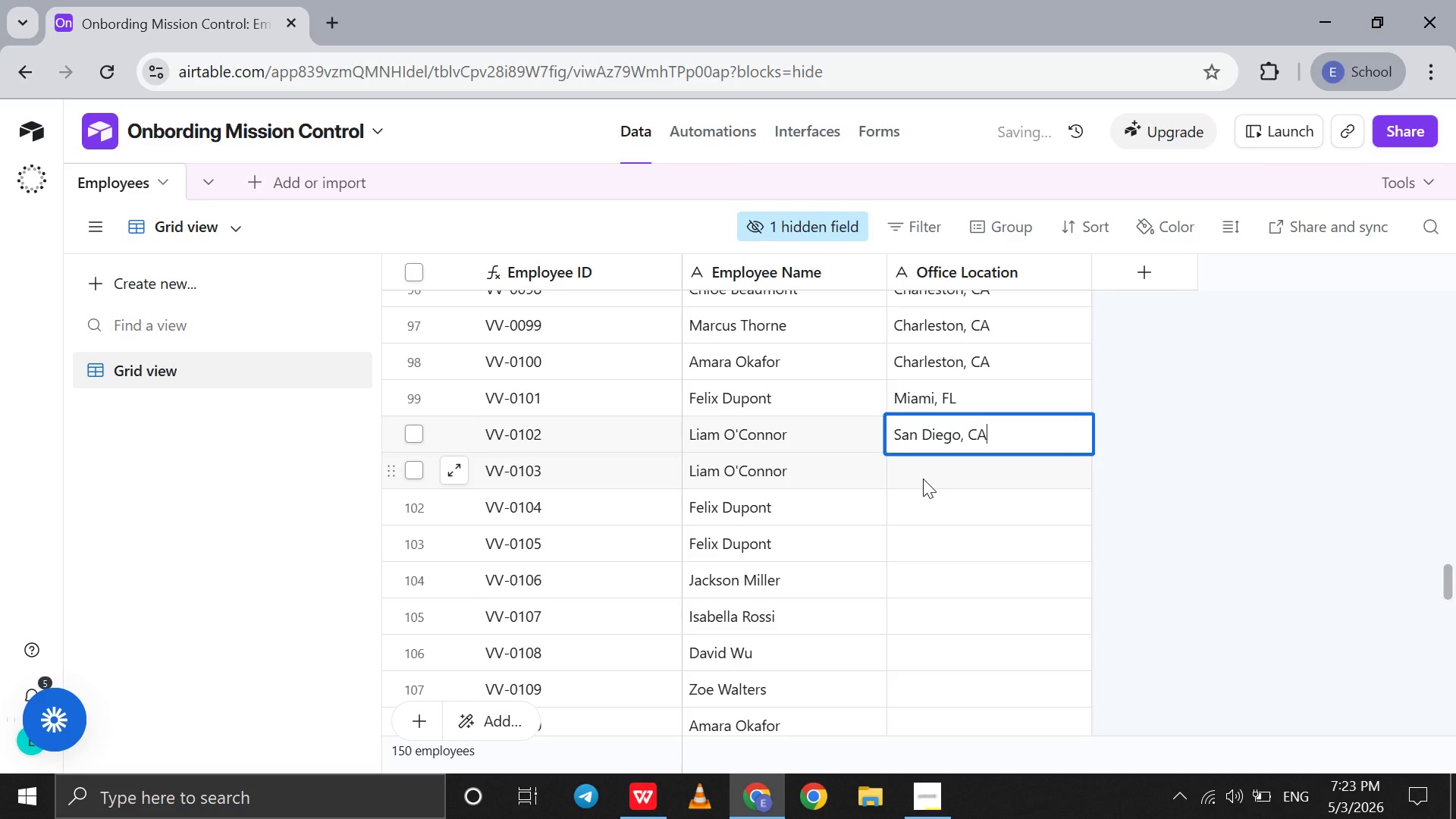 
left_click([923, 479])
 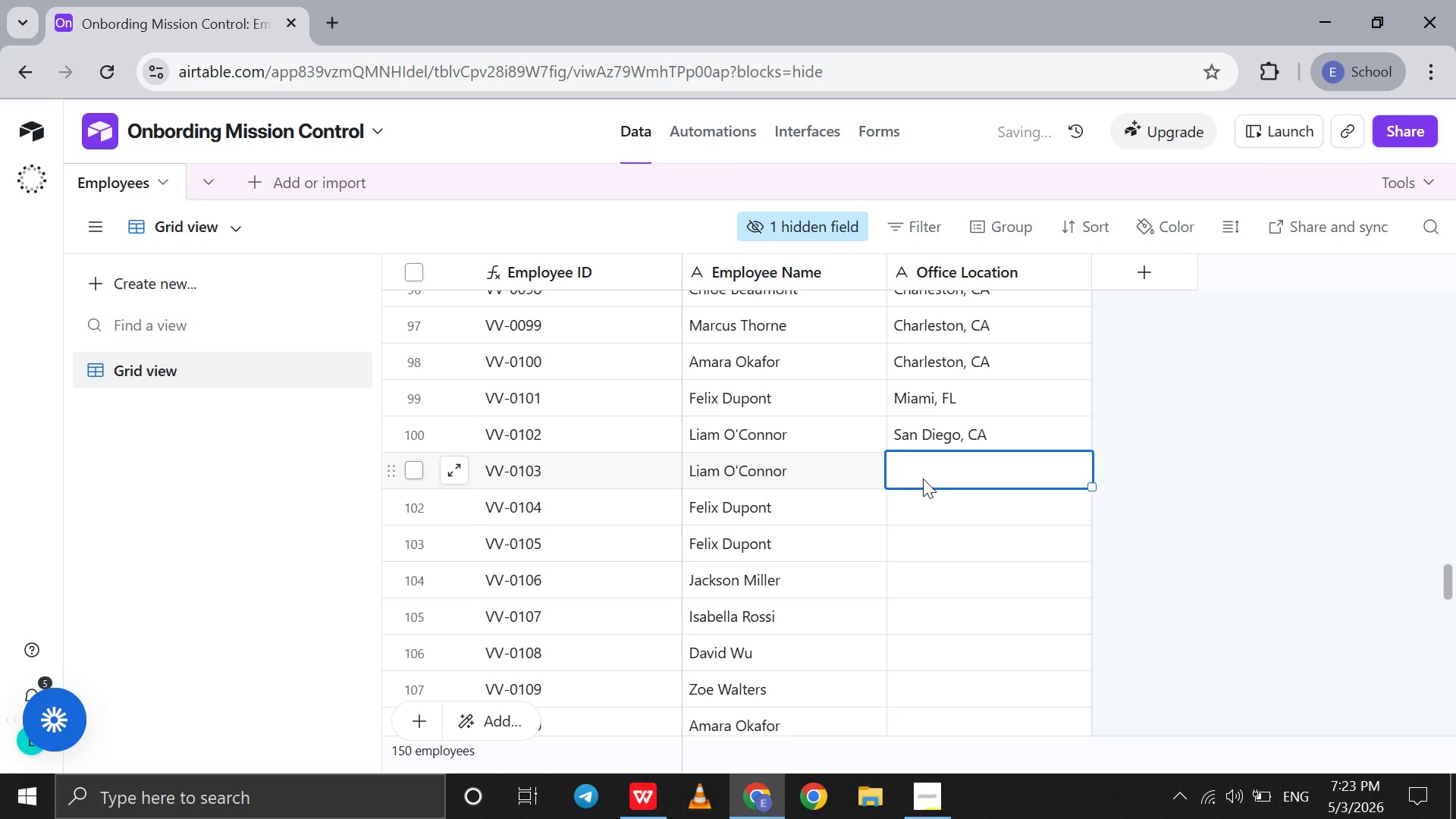 
type(MIami, FL)
 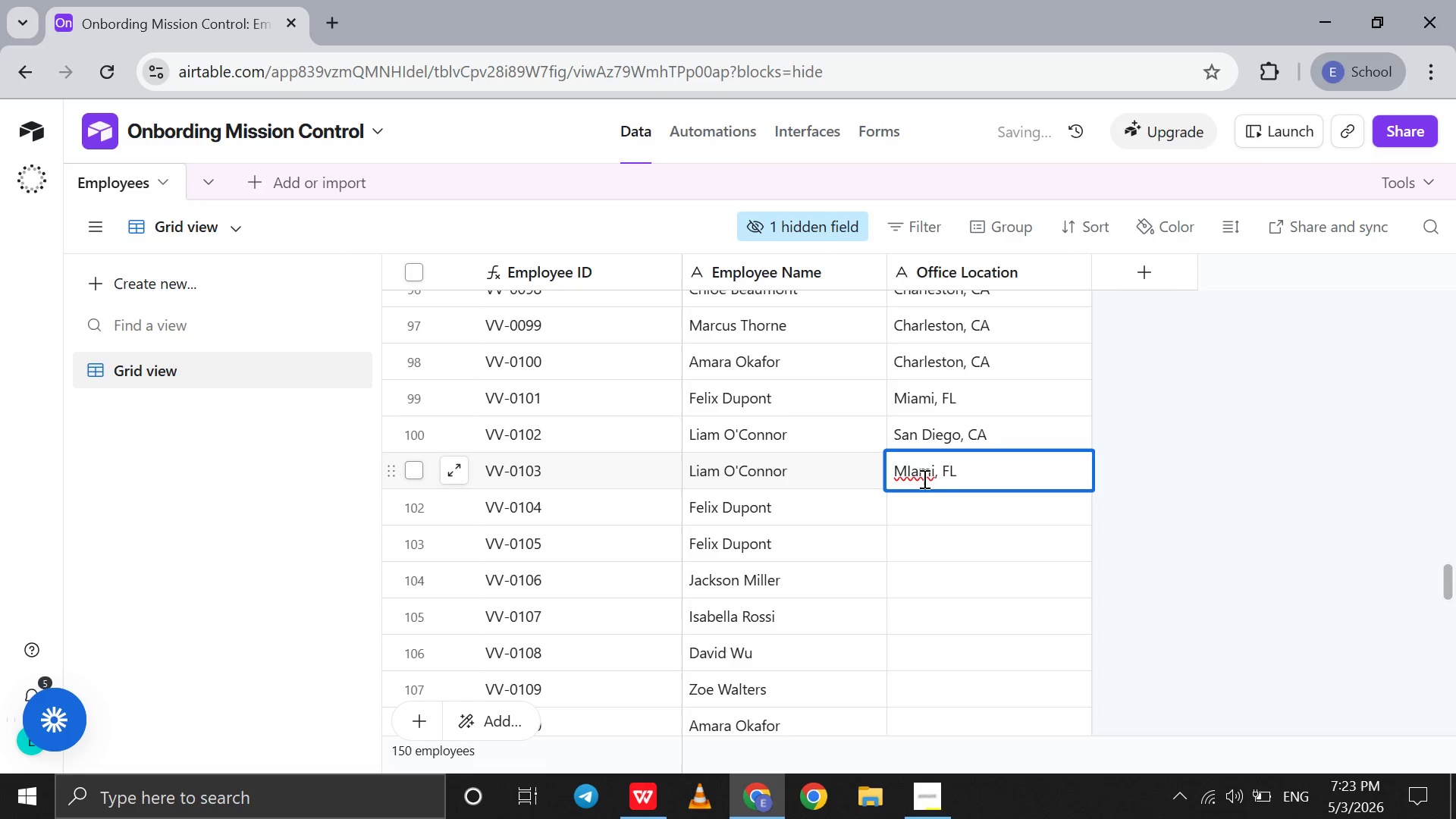 
left_click([909, 471])
 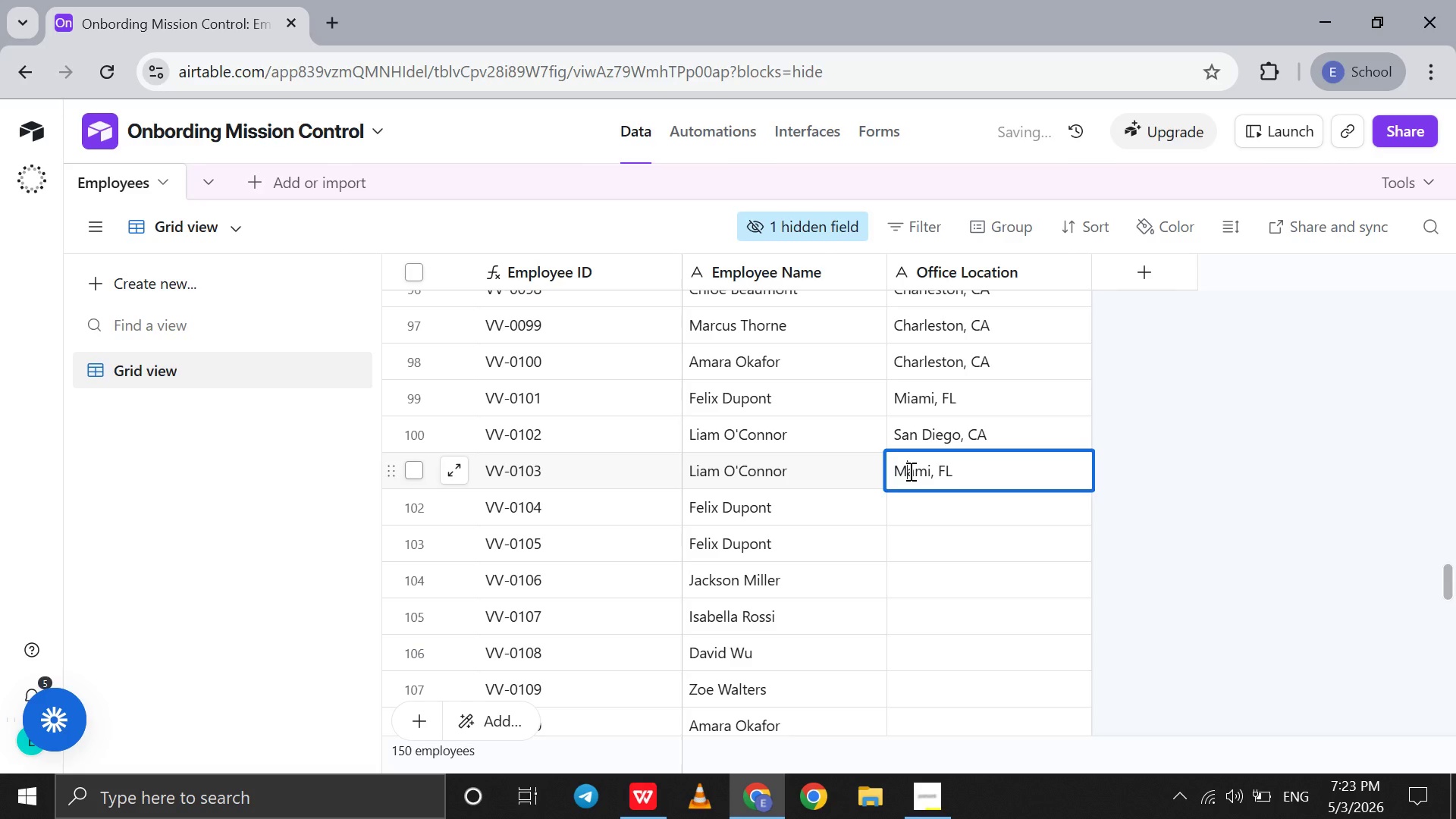 
key(Backspace)
 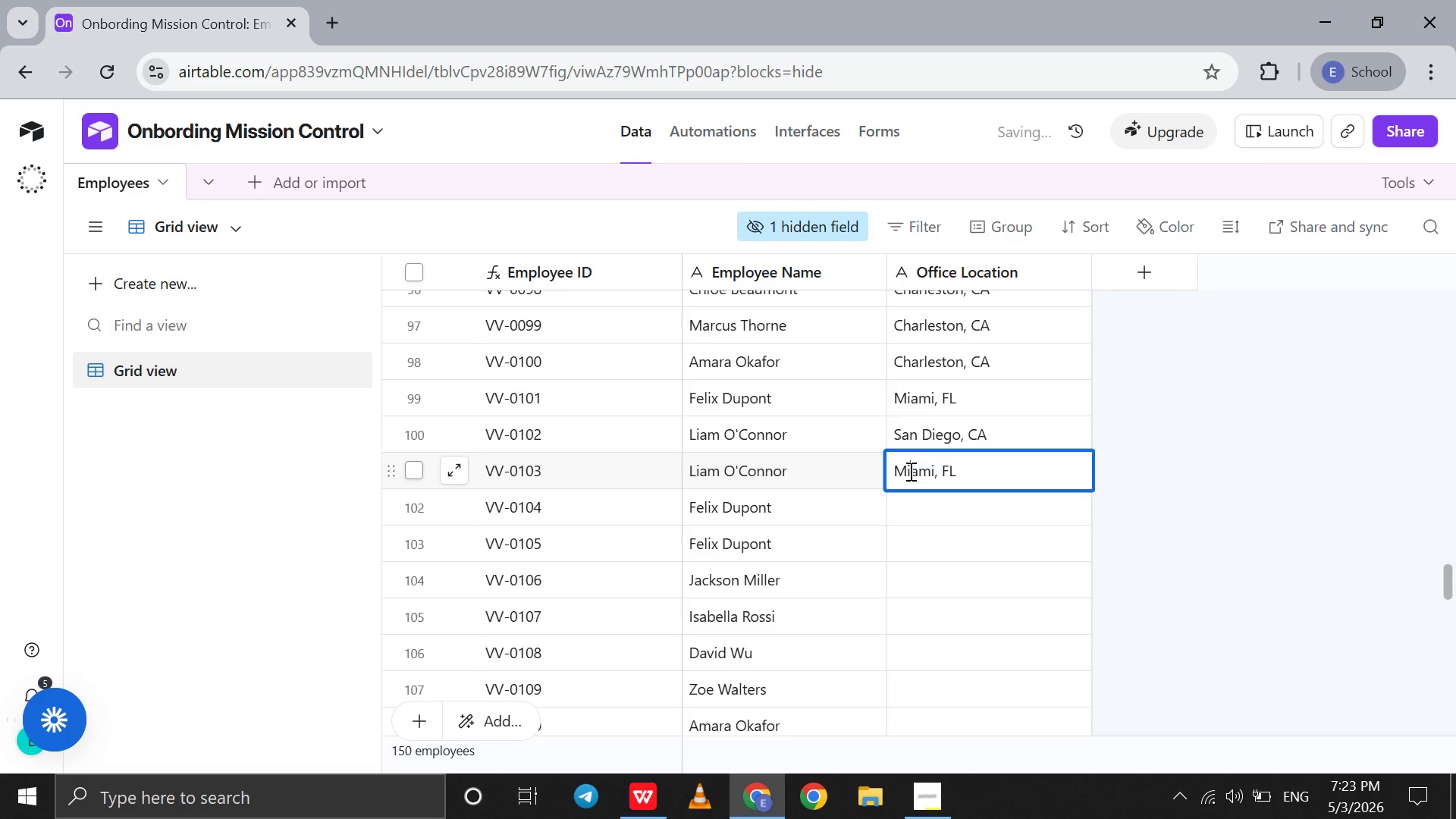 
key(I)
 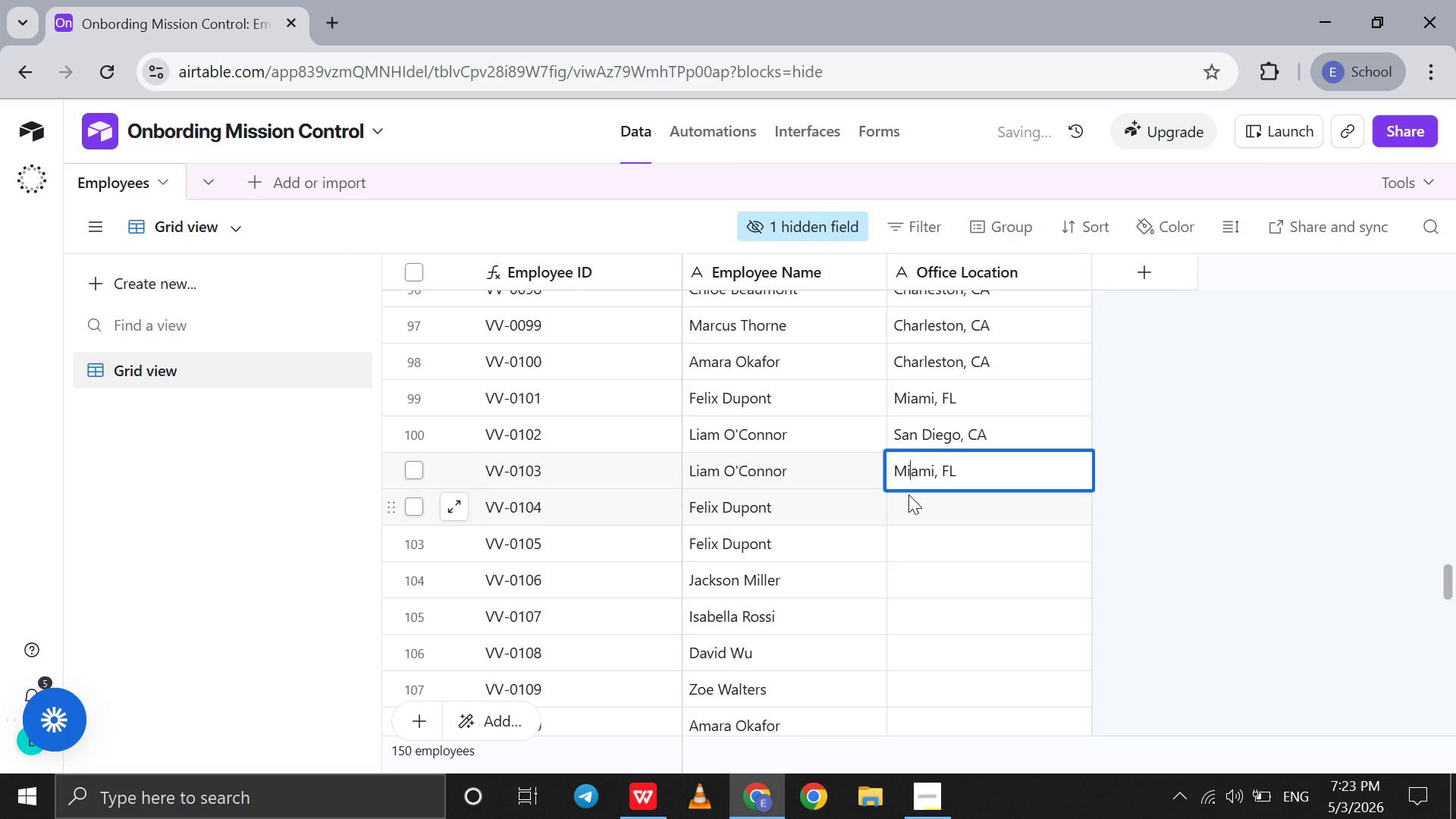 
left_click([908, 494])
 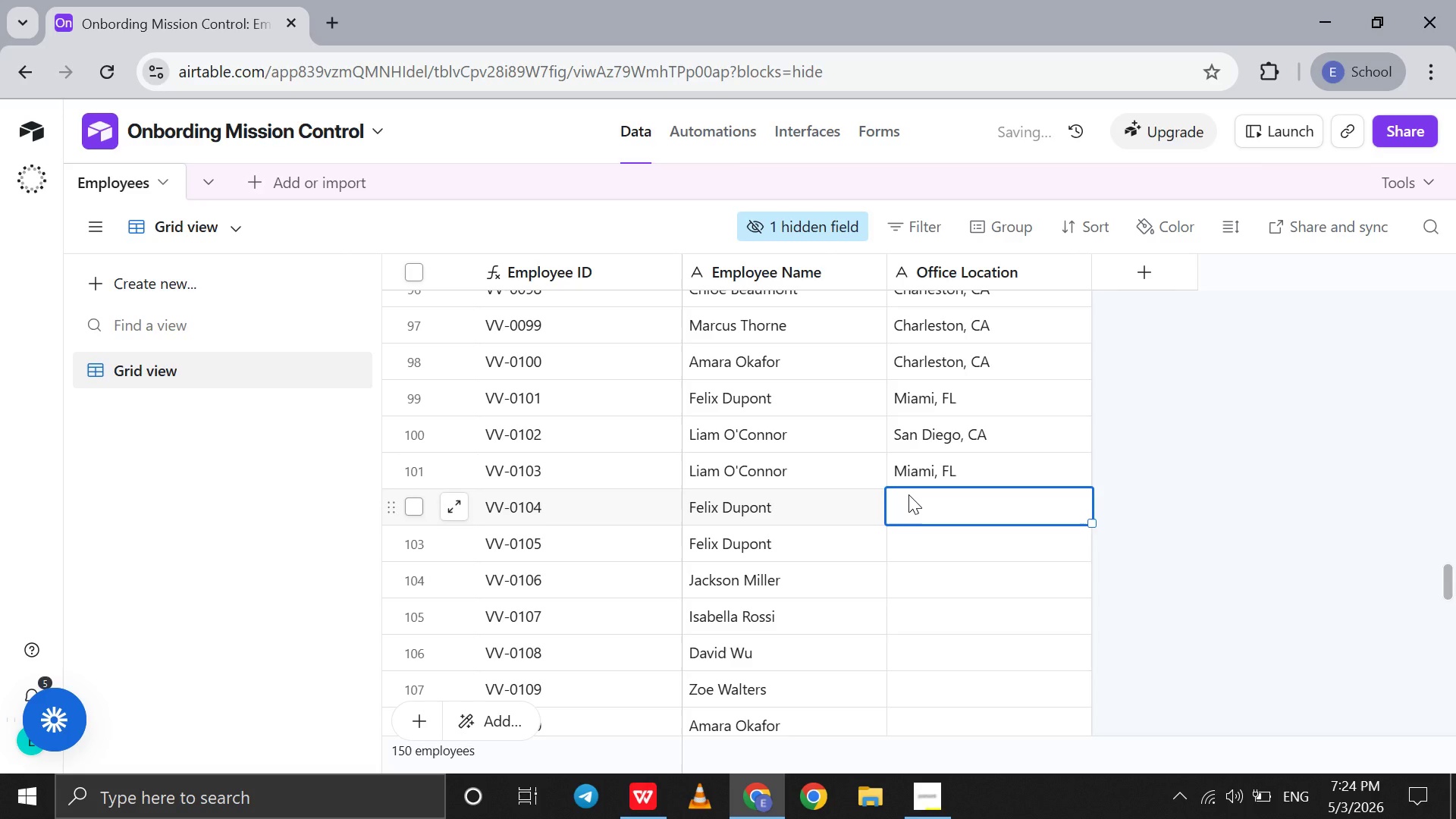 
type(Mia)
 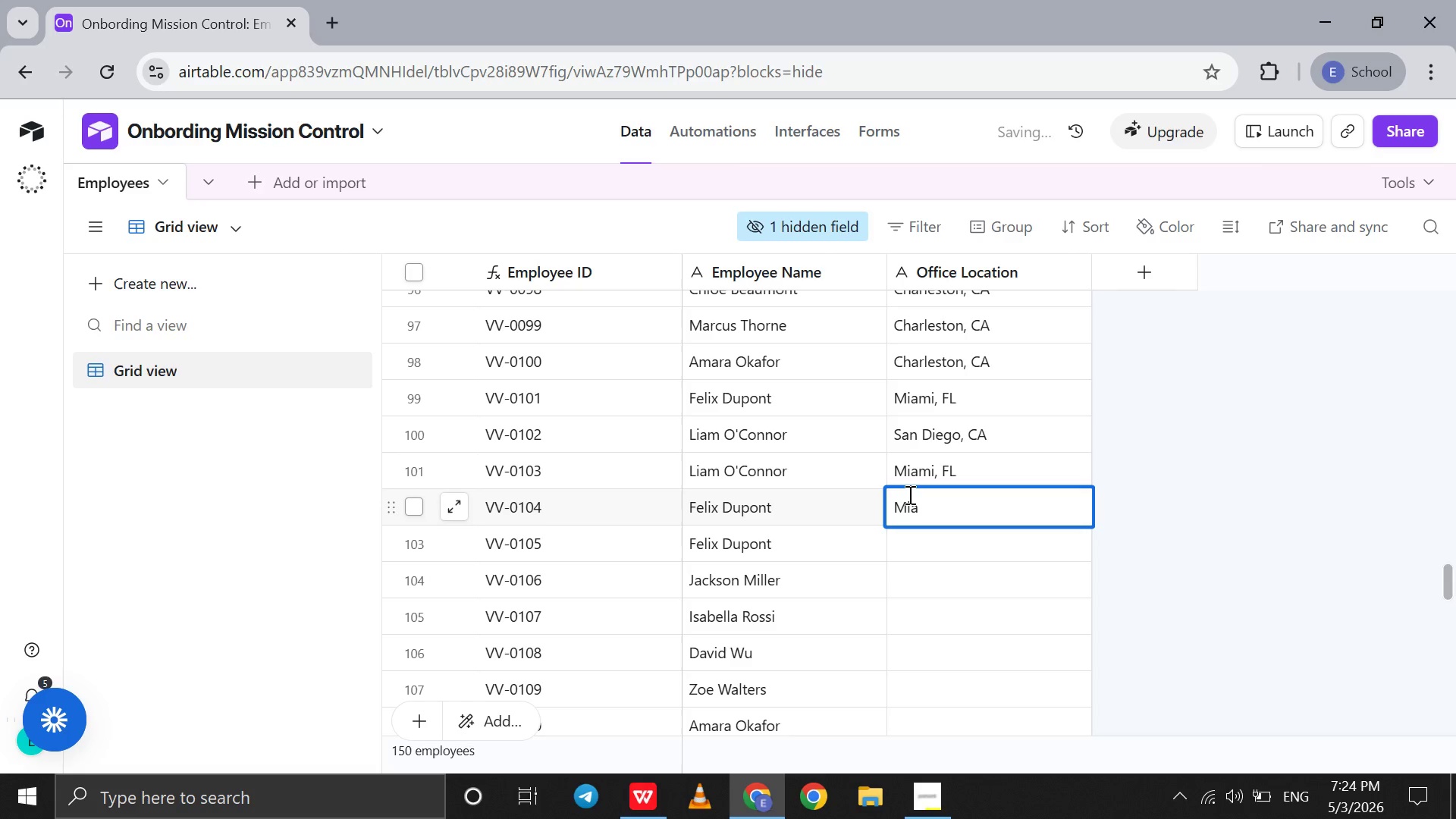 
key(ArrowLeft)
 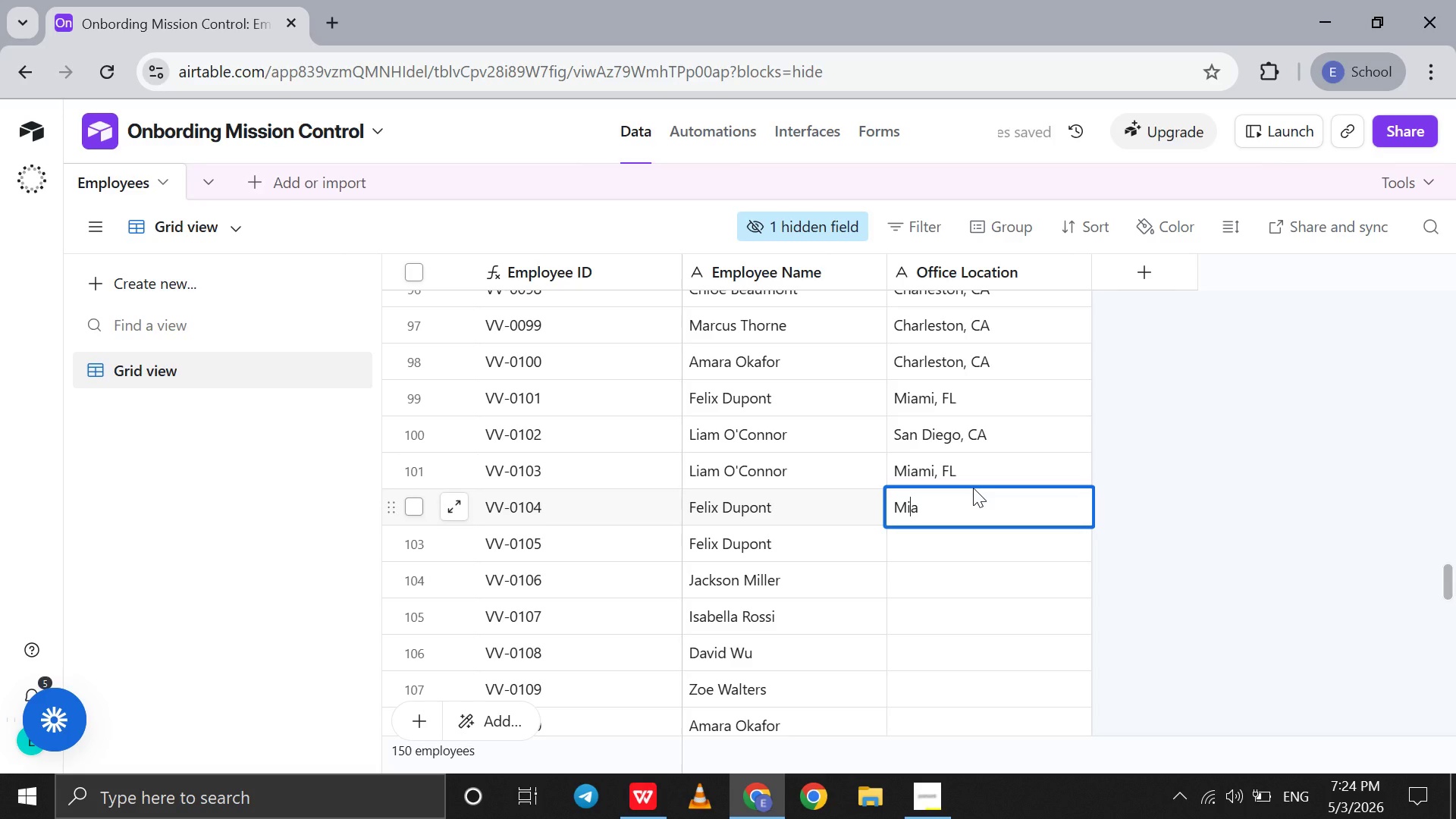 
key(ArrowRight)
 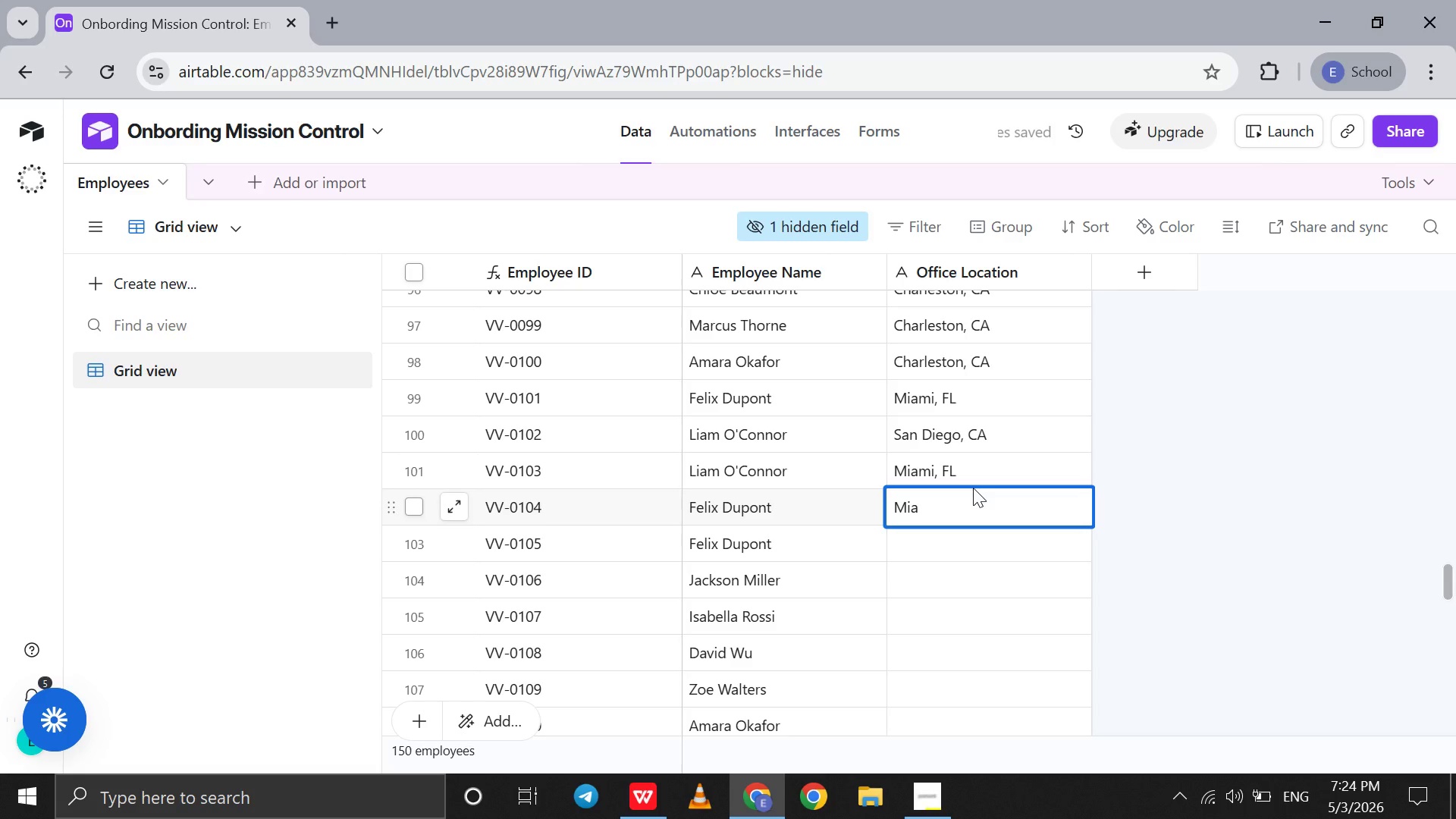 
type(mi, FL)
 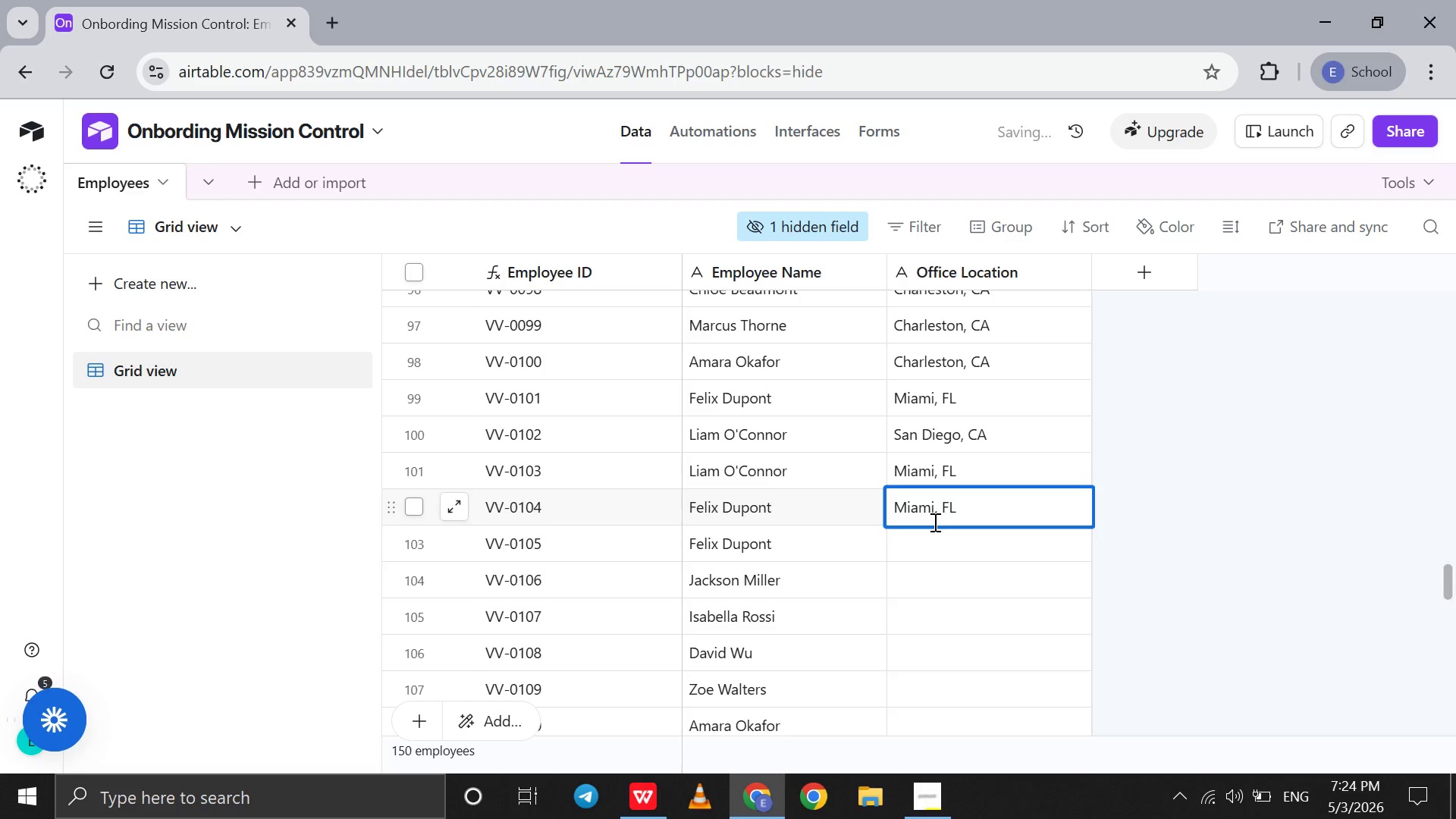 
left_click([921, 538])
 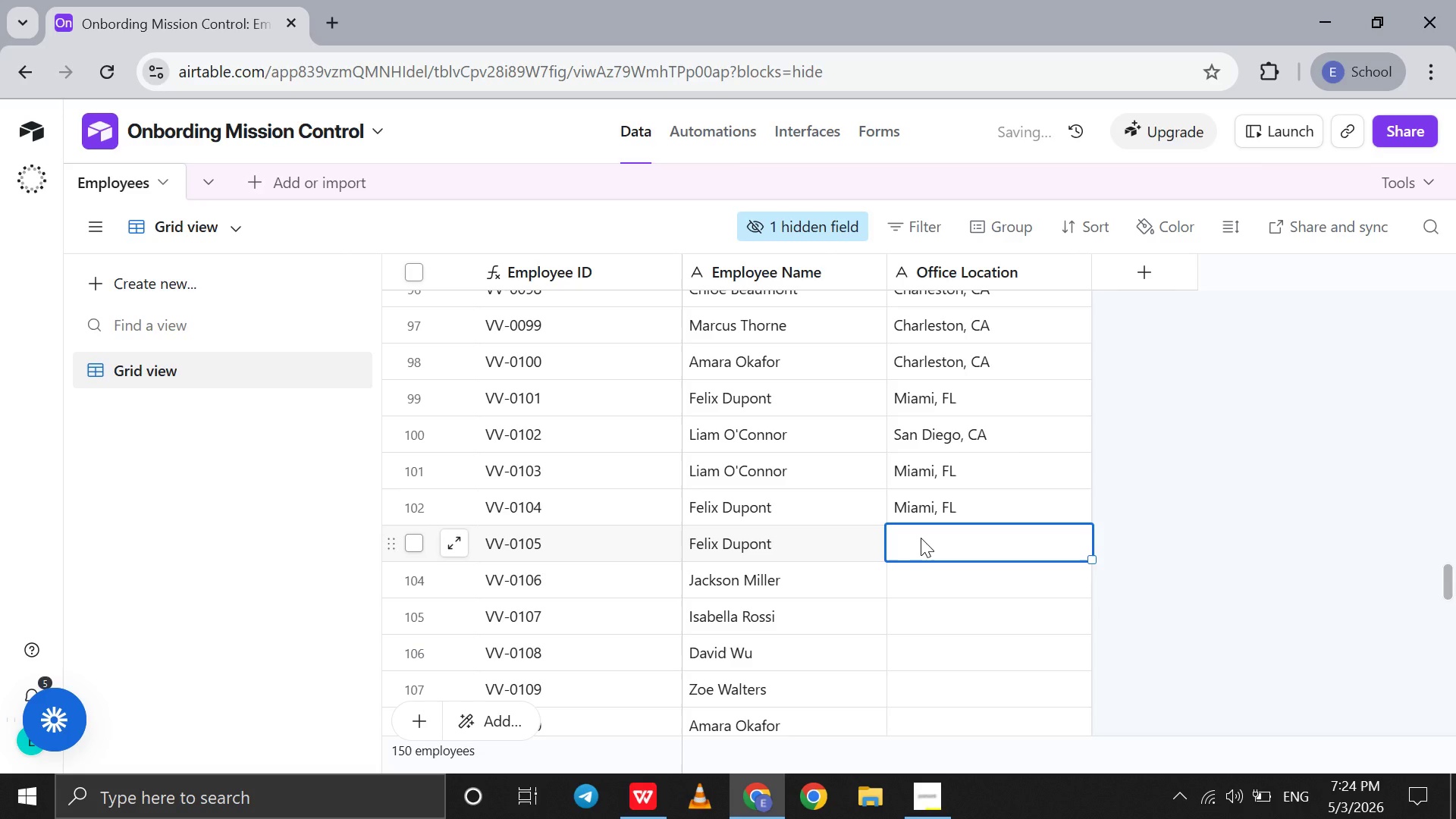 
type(MIami)
 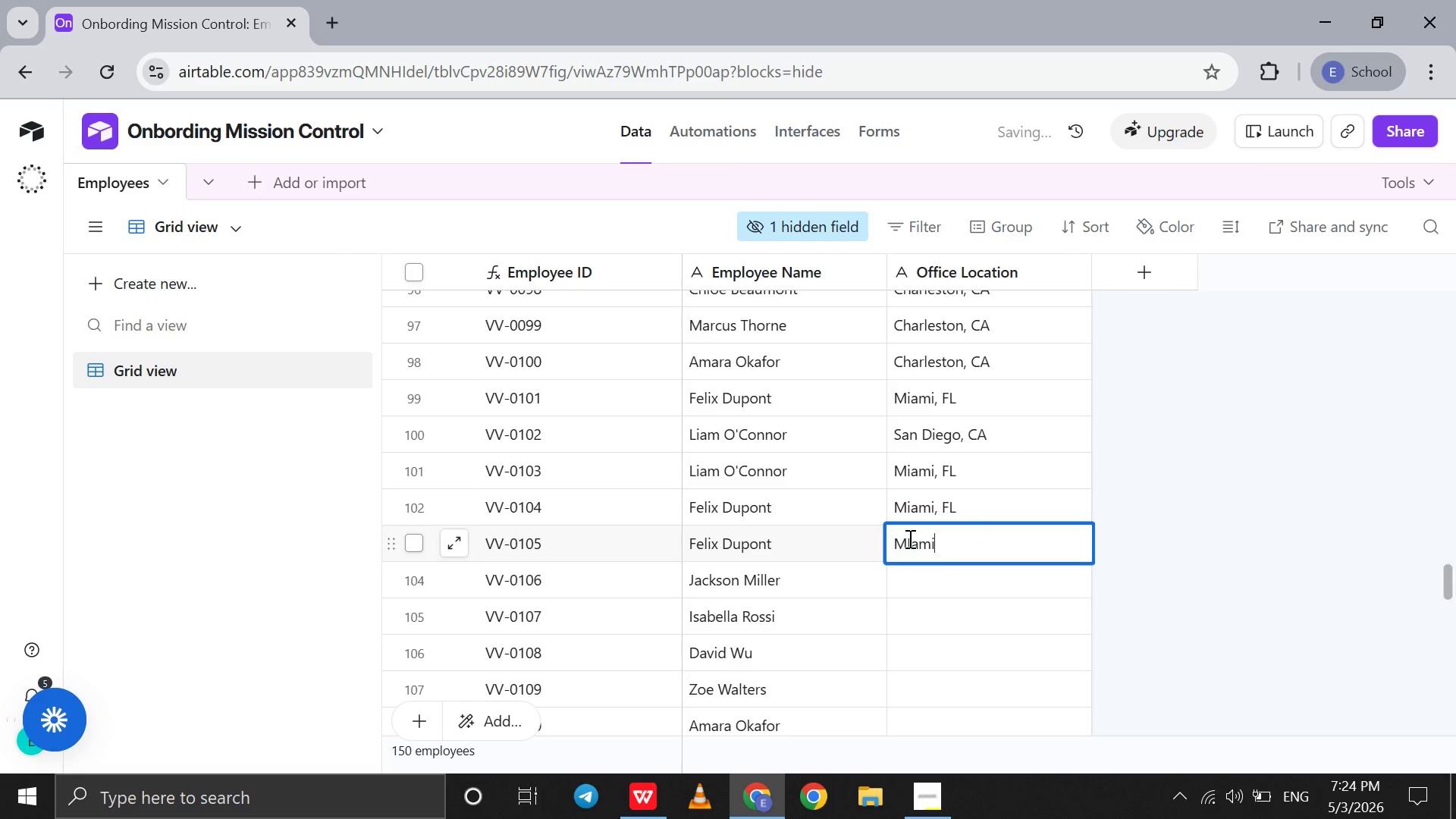 
left_click([908, 538])
 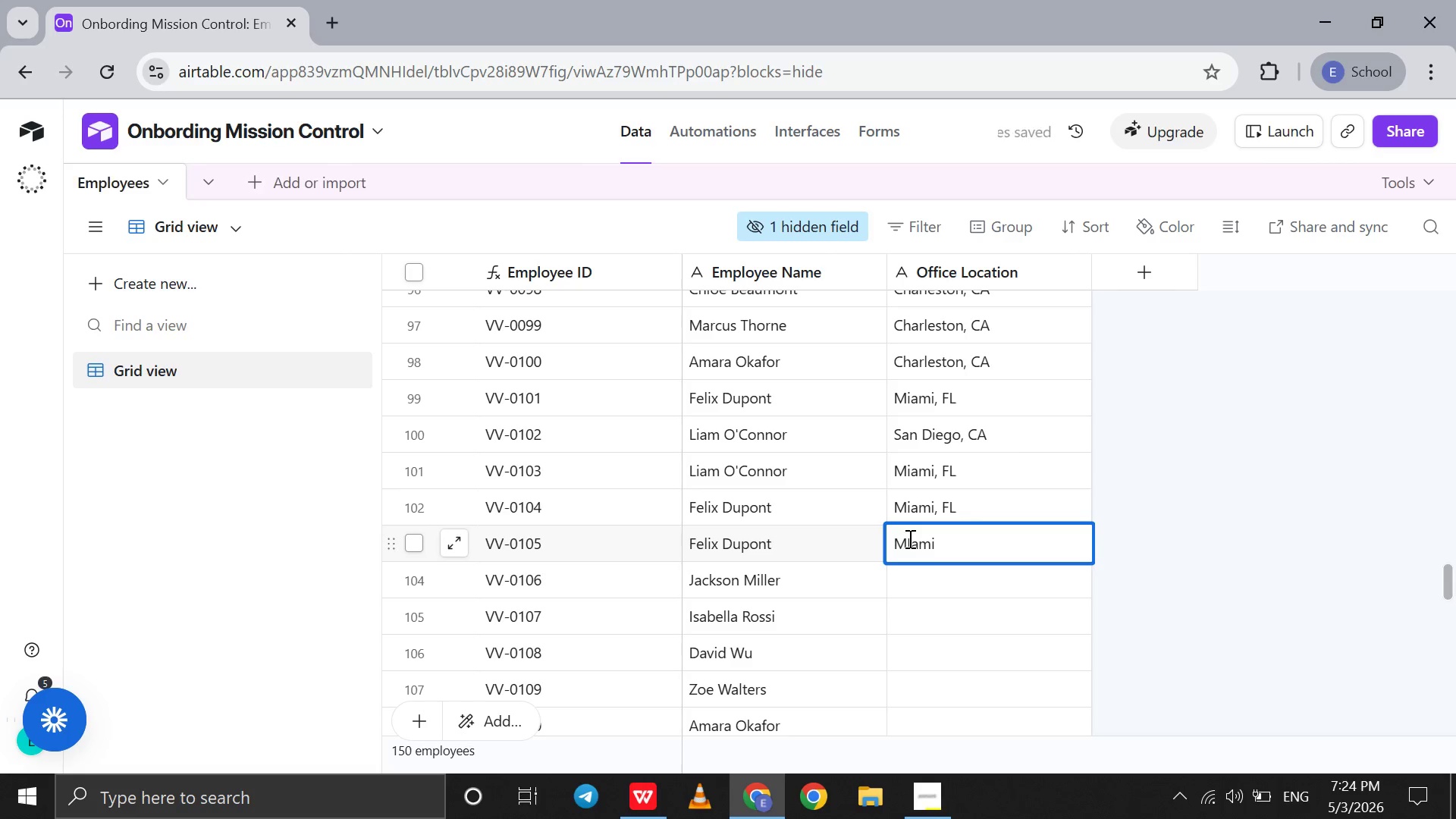 
key(ArrowRight)
 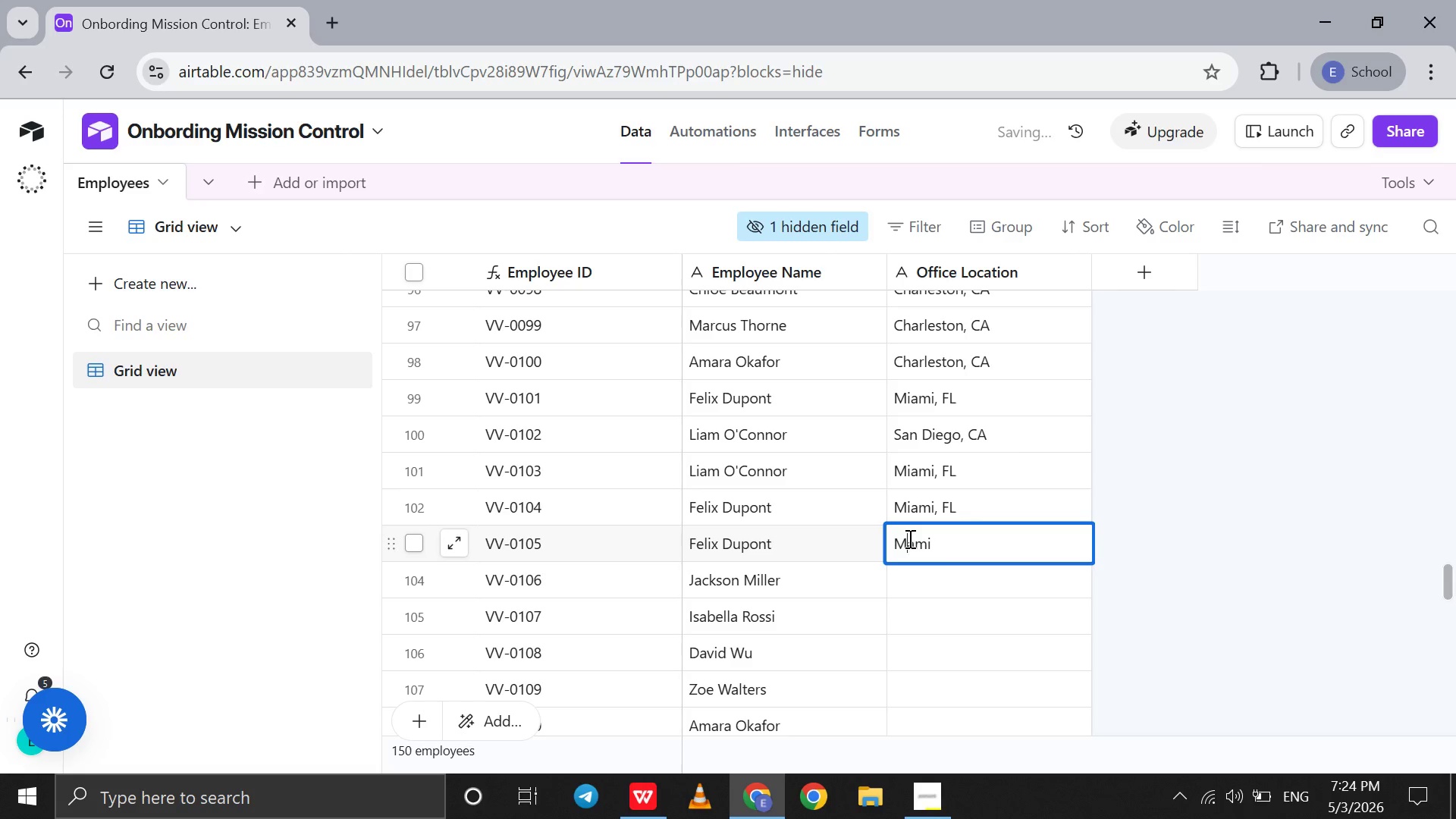 
key(Backspace)
 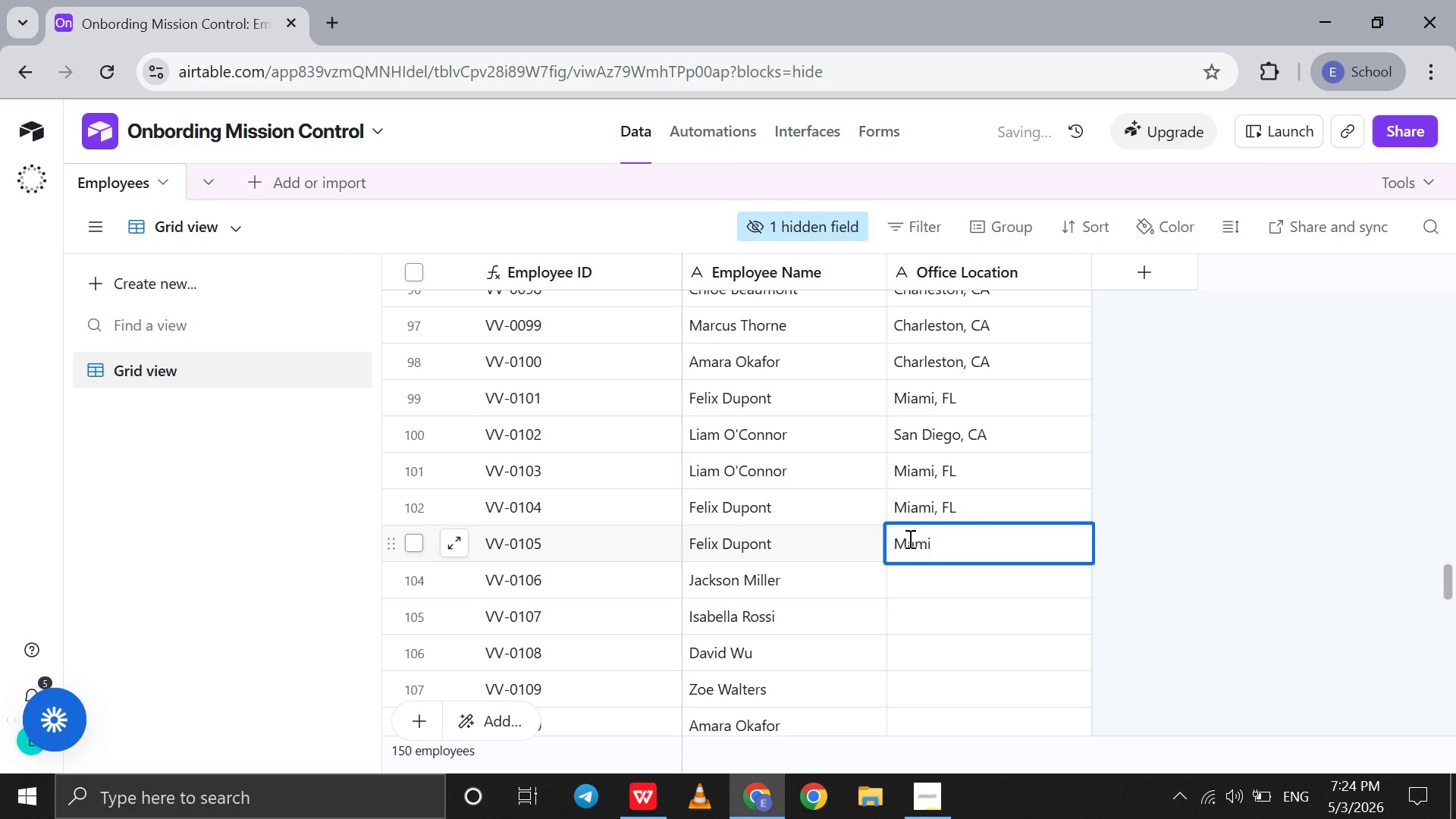 
key(I)
 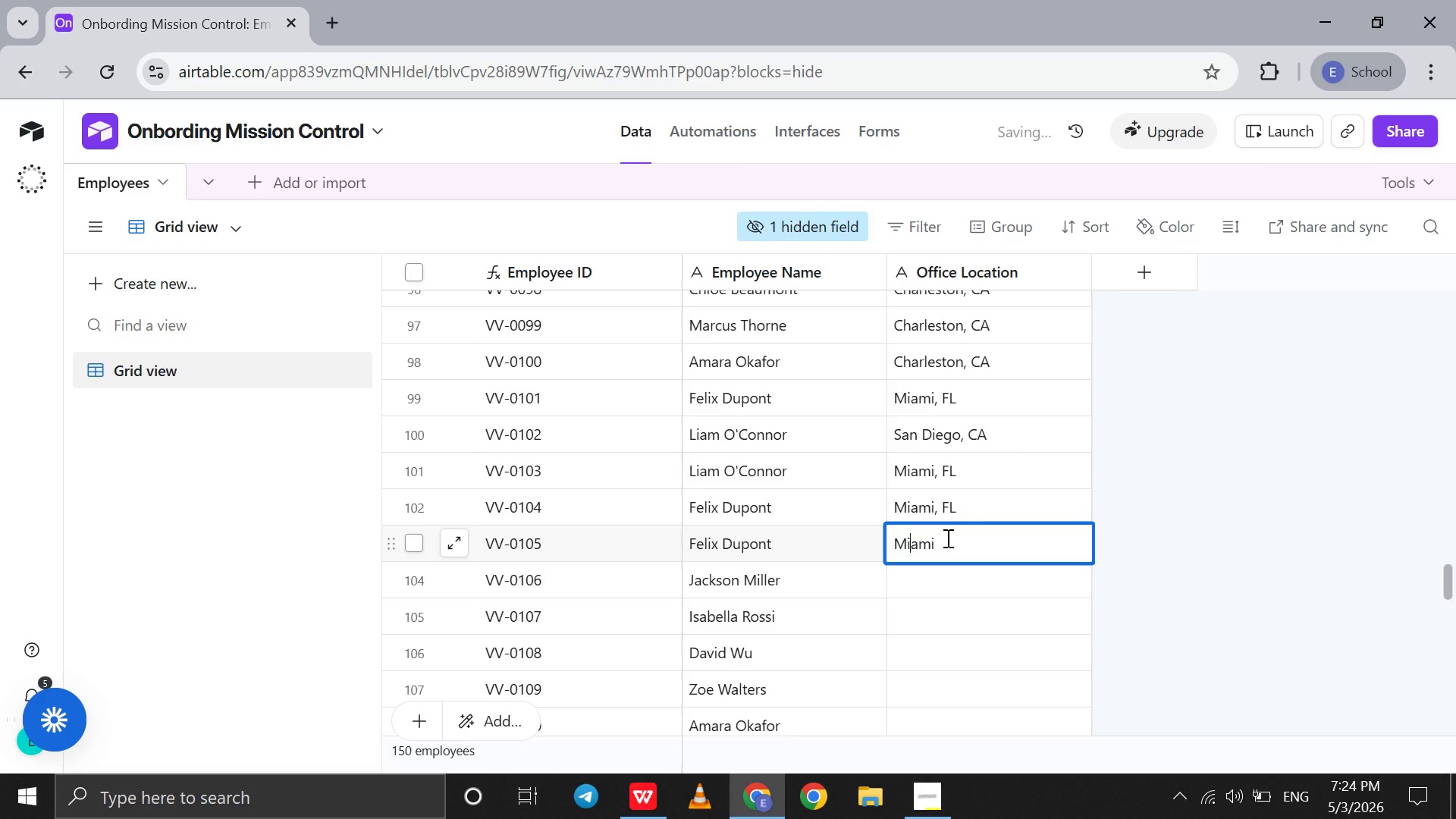 
left_click([946, 538])
 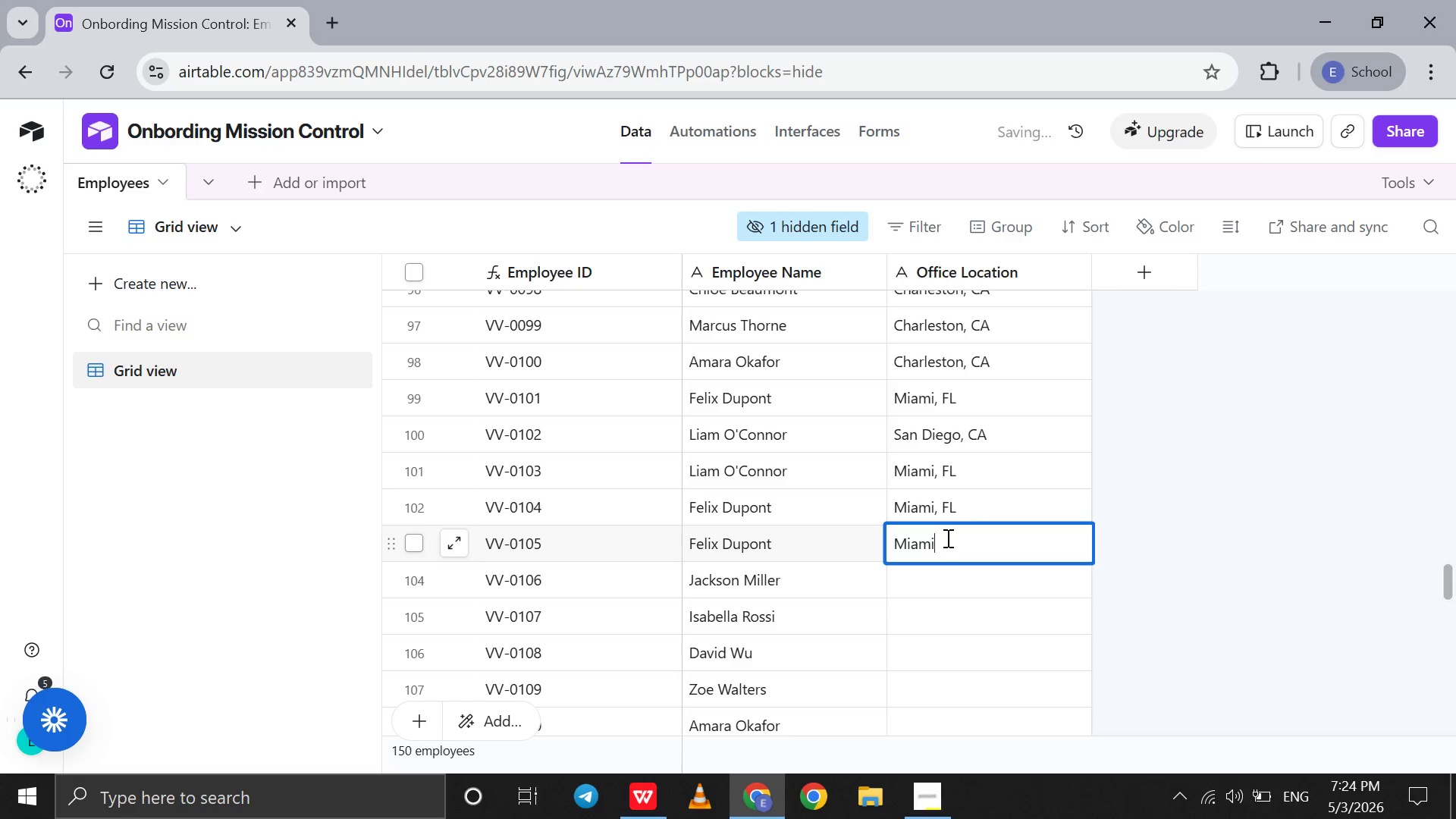 
type( ,)
key(Backspace)
key(Backspace)
type(, FL)
 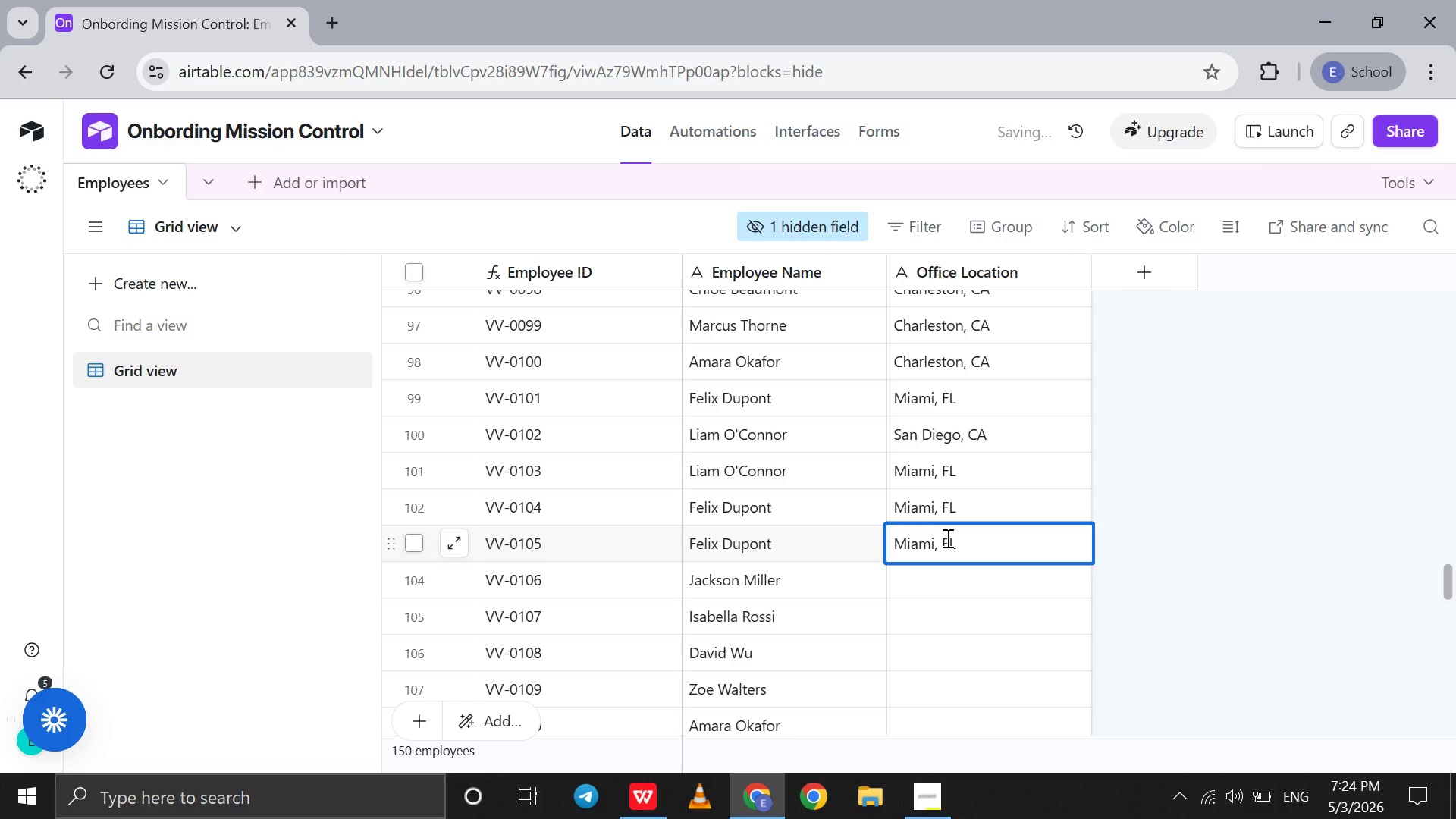 
left_click([927, 572])
 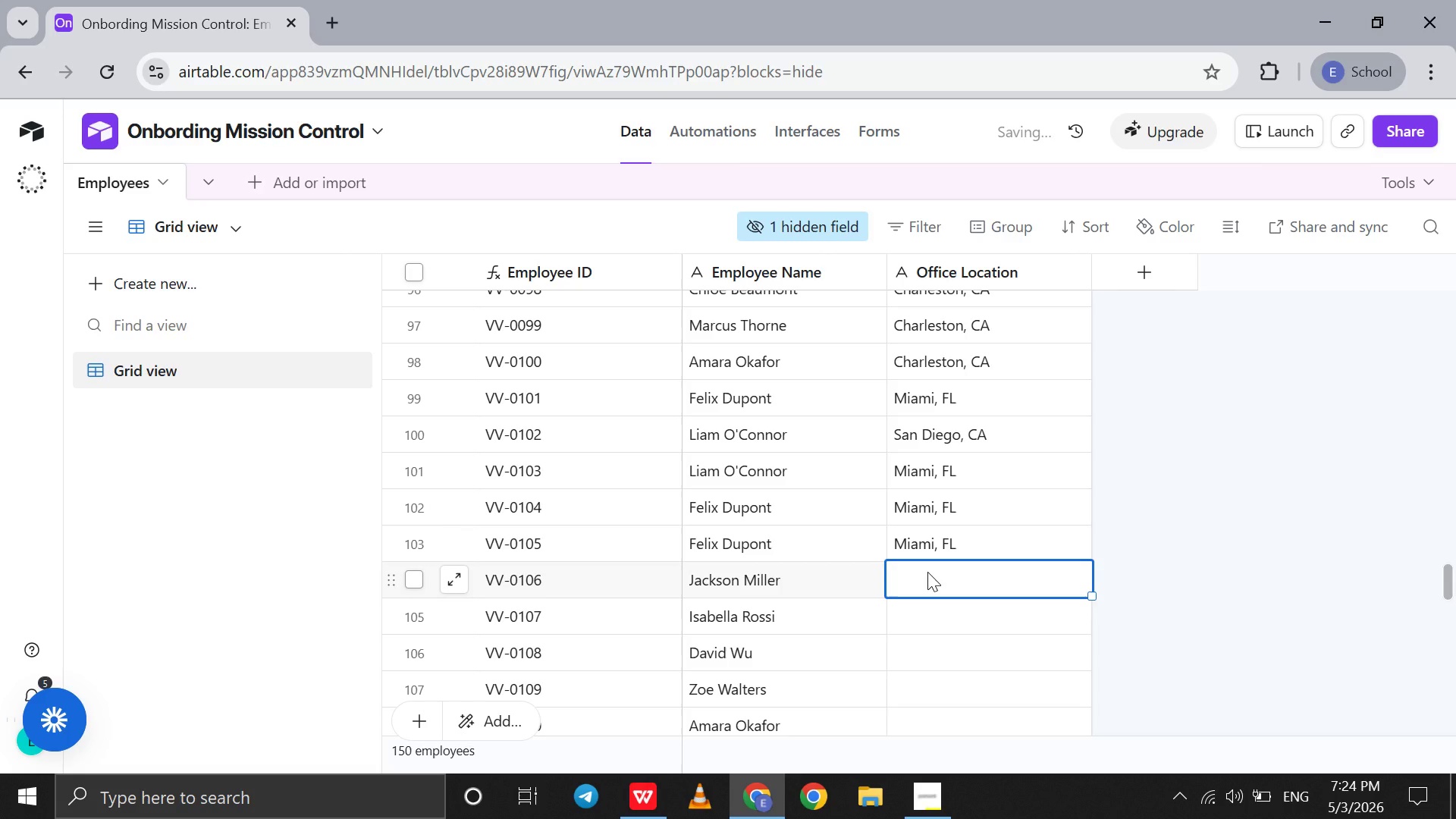 
type(Mi)
key(Backspace)
type(iami, FL)
 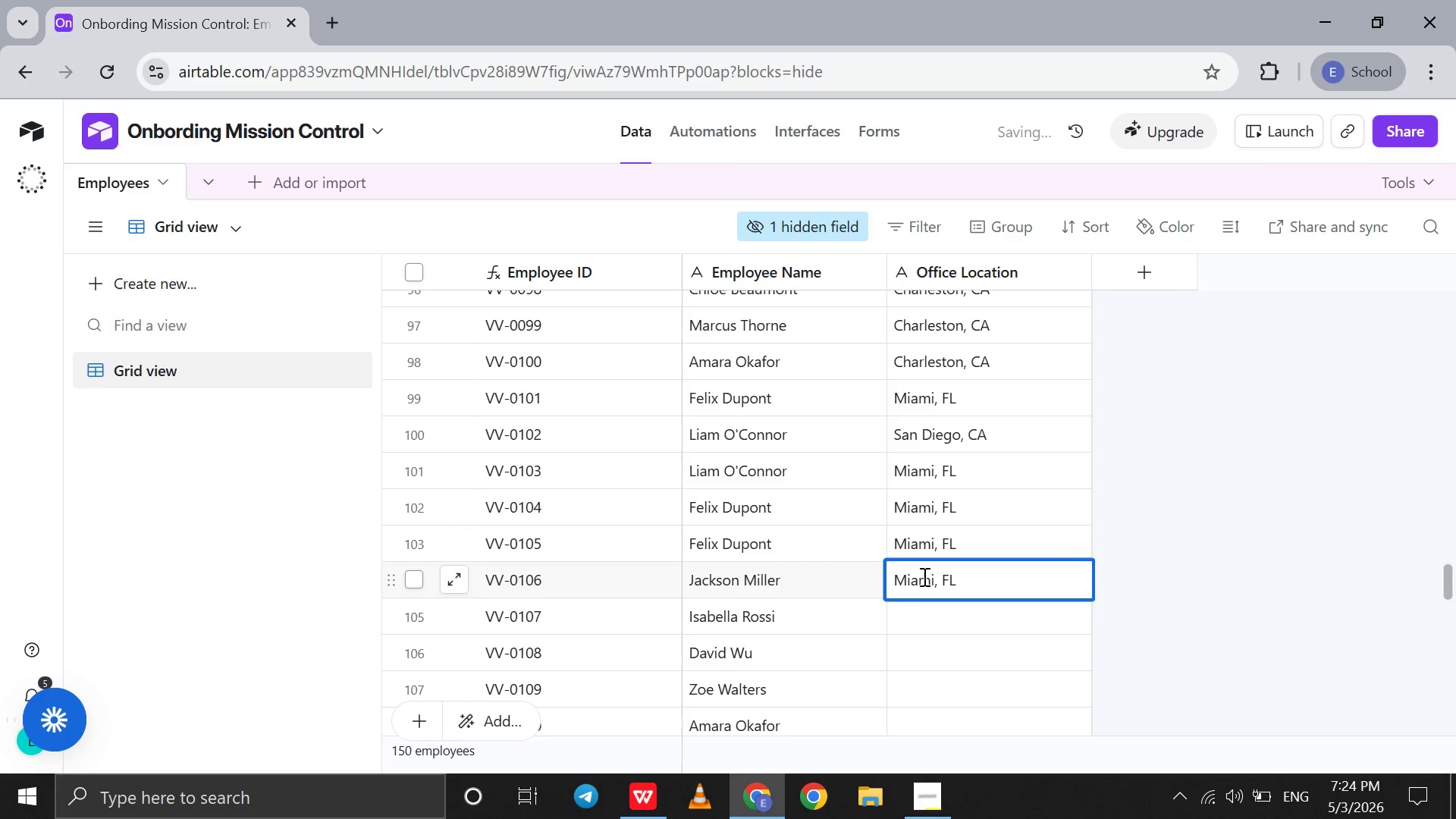 
left_click([912, 611])
 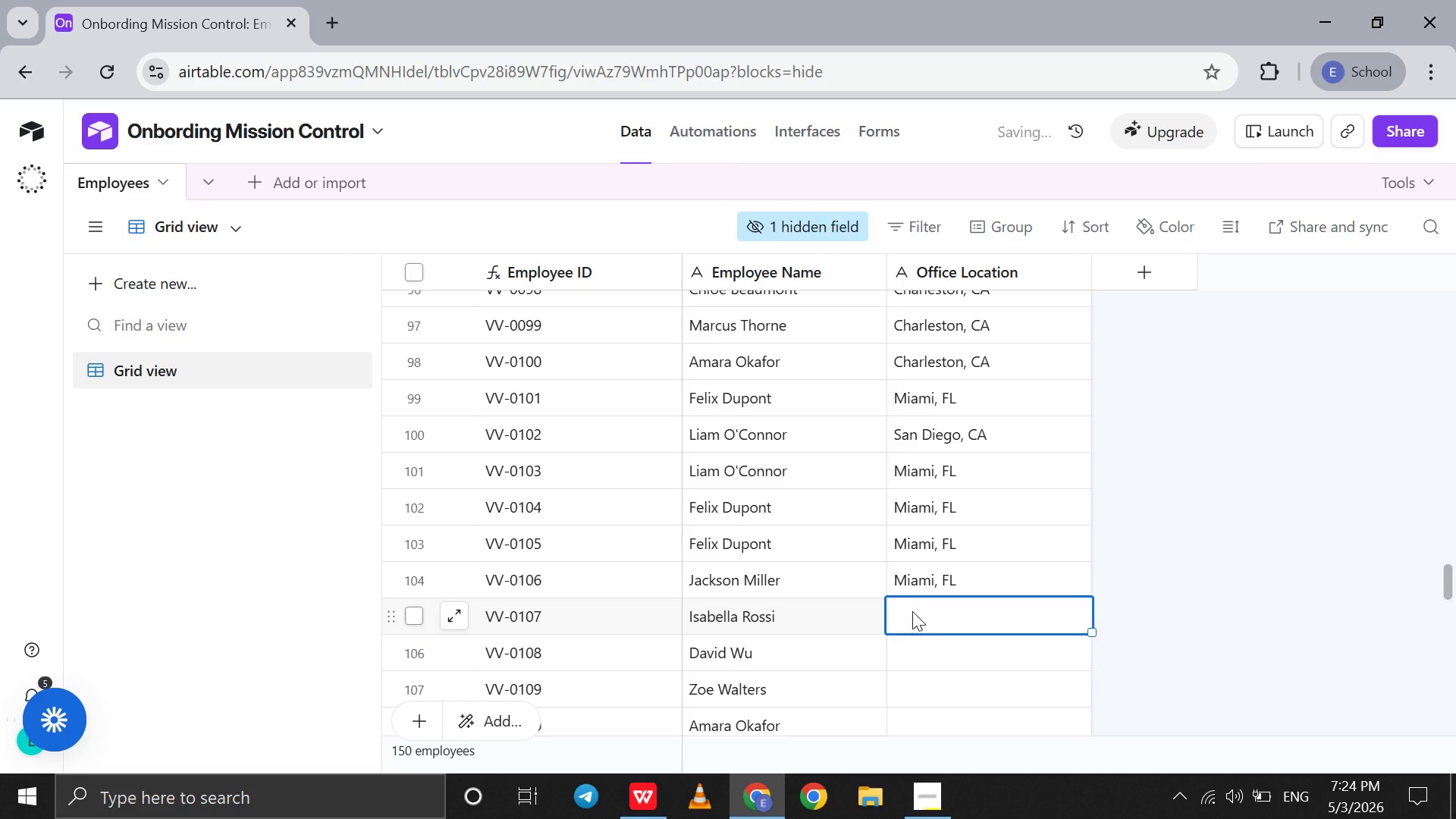 
type(Miami, FL)
 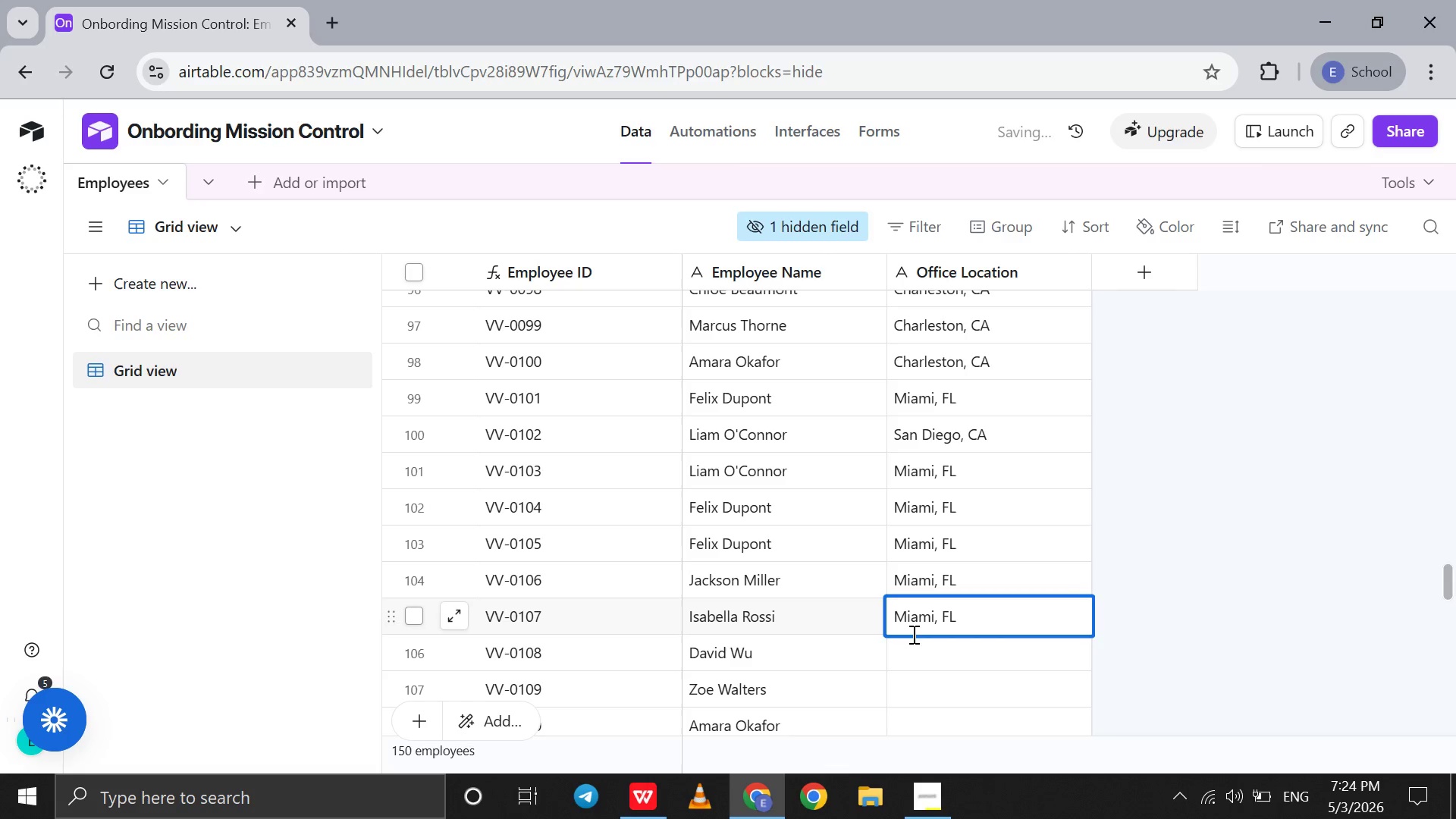 
left_click([912, 651])
 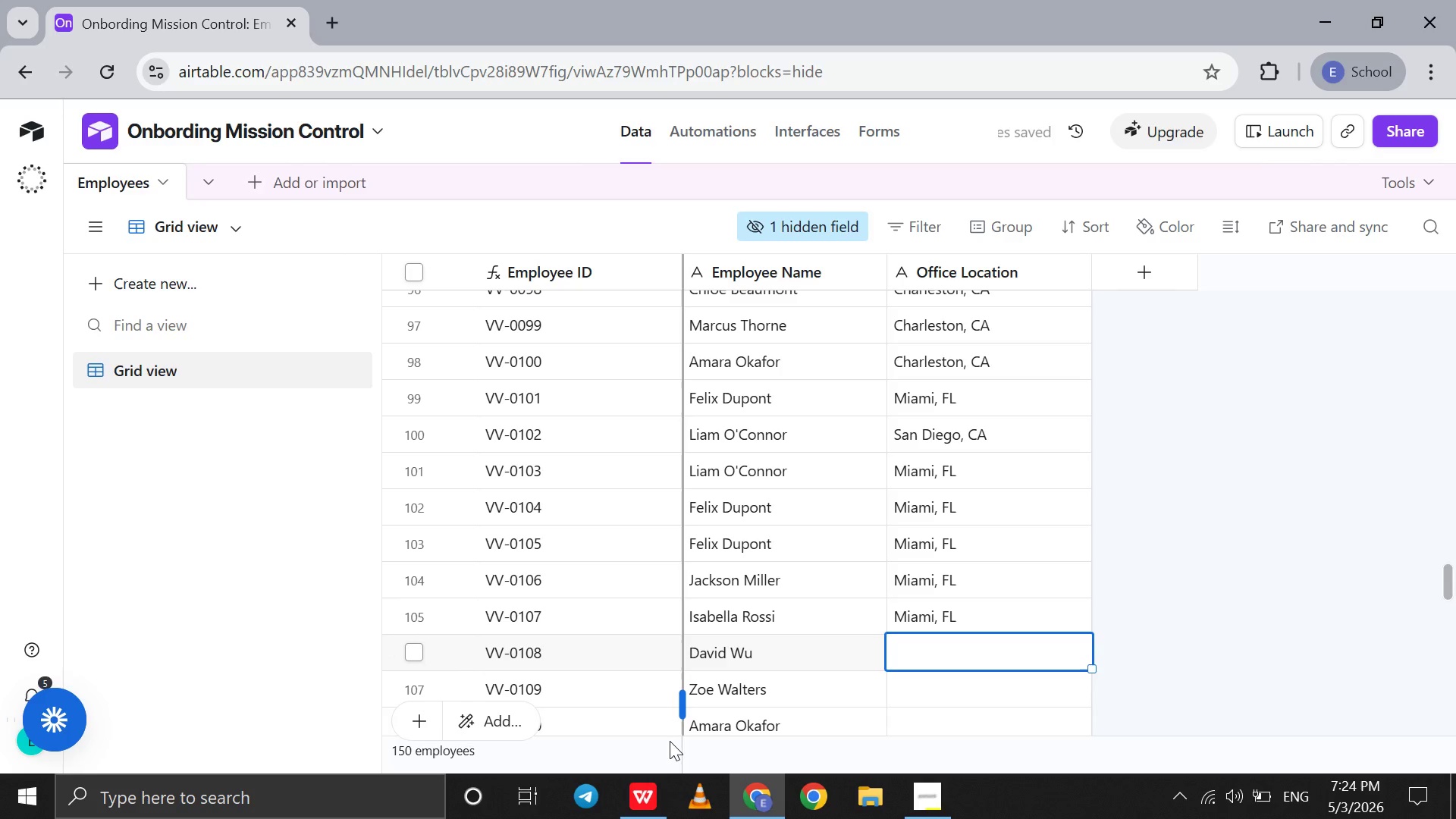 
left_click([653, 780])
 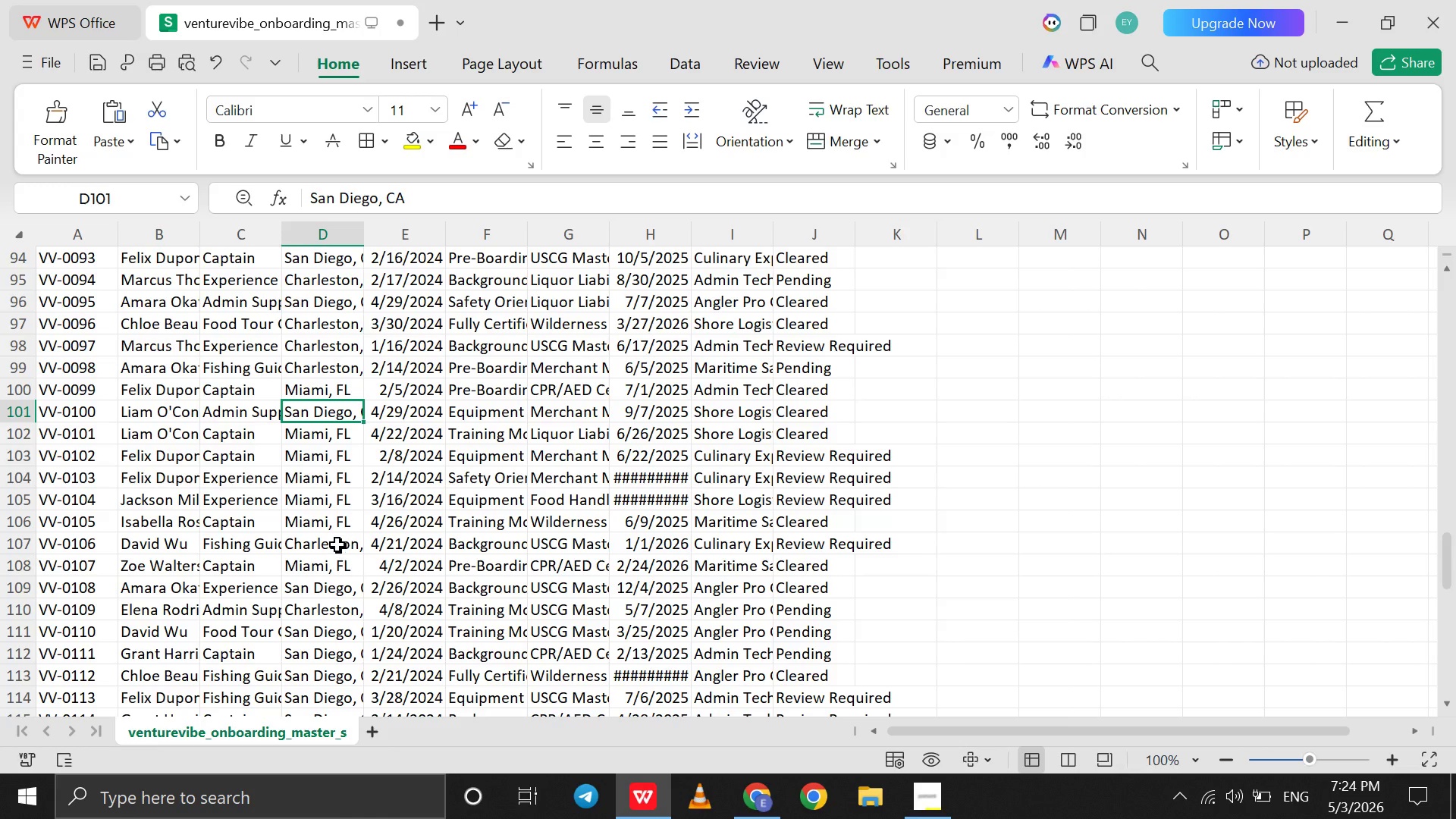 
left_click([337, 544])
 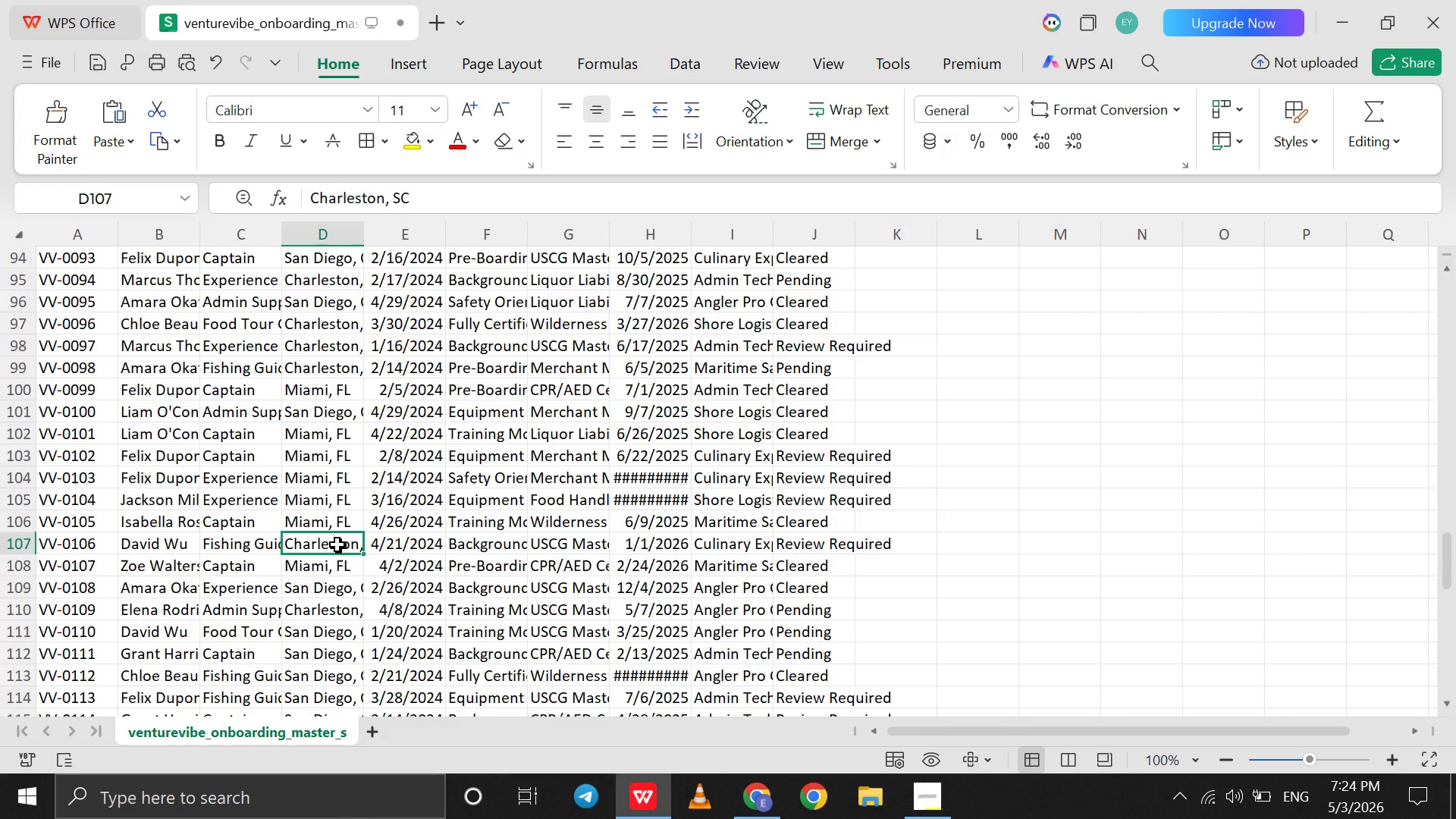 
scroll: coordinate [337, 544], scroll_direction: down, amount: 1.0
 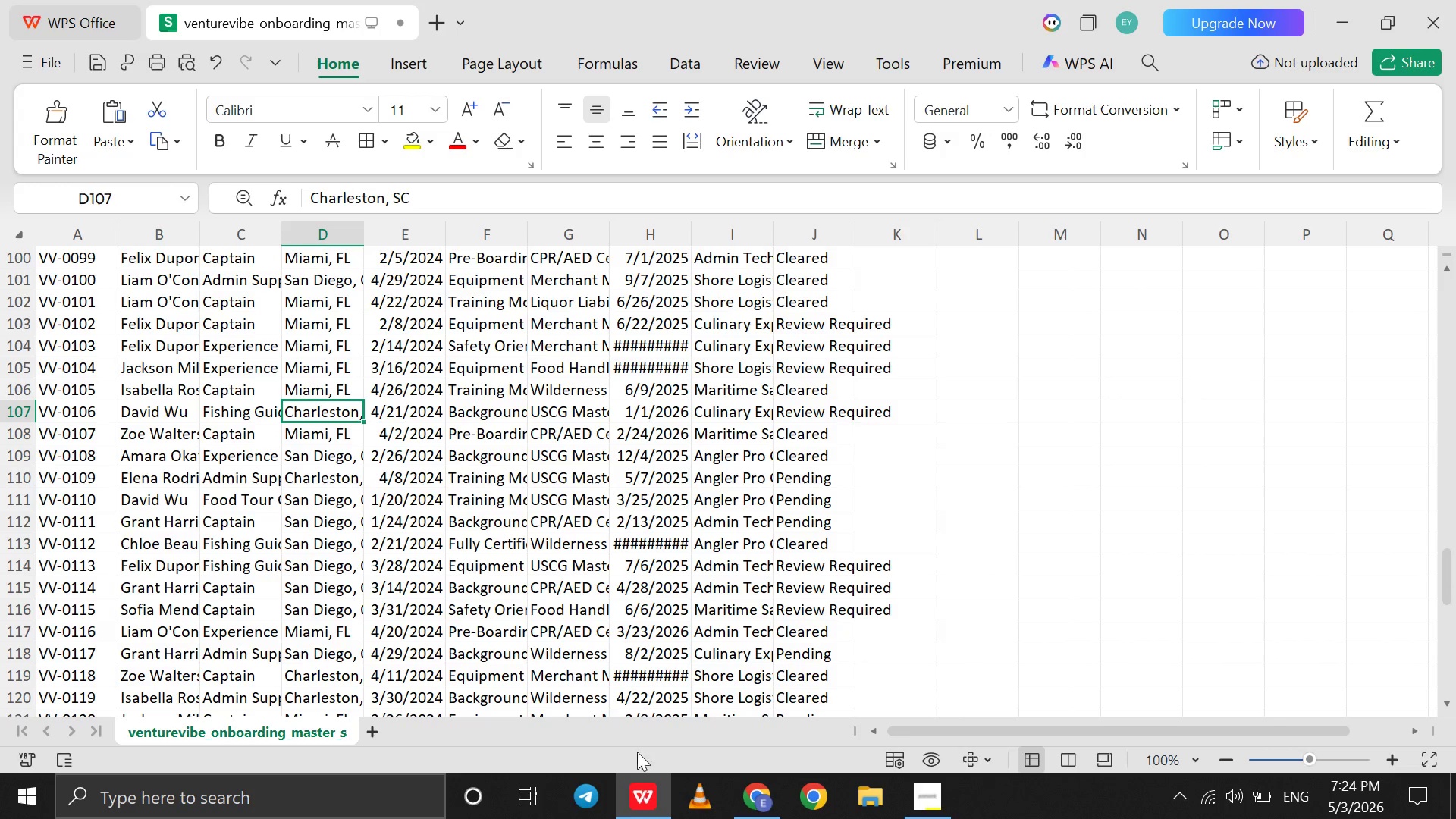 
left_click([743, 803])
 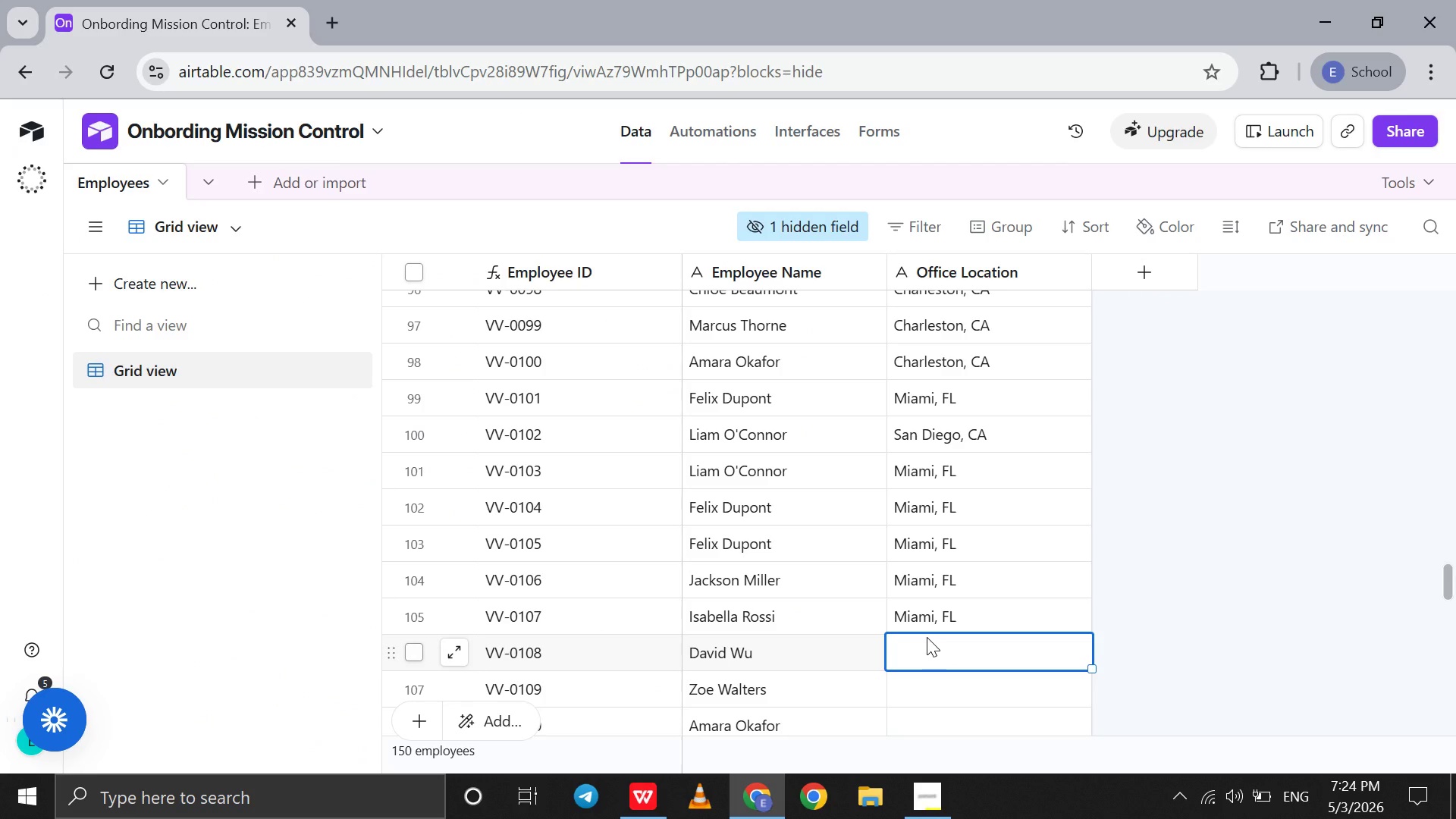 
key(Control+C)
 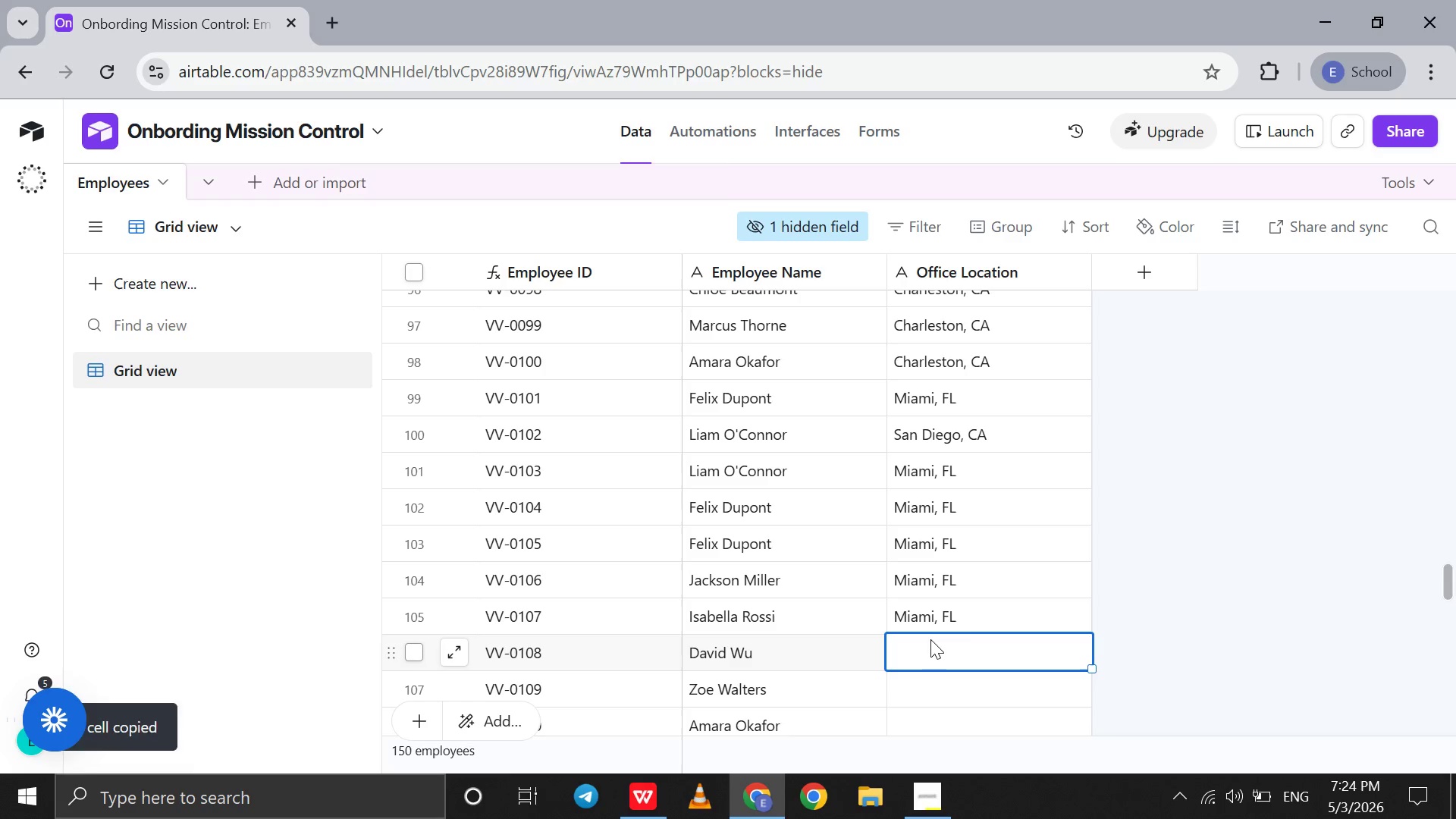 
wait(5.02)
 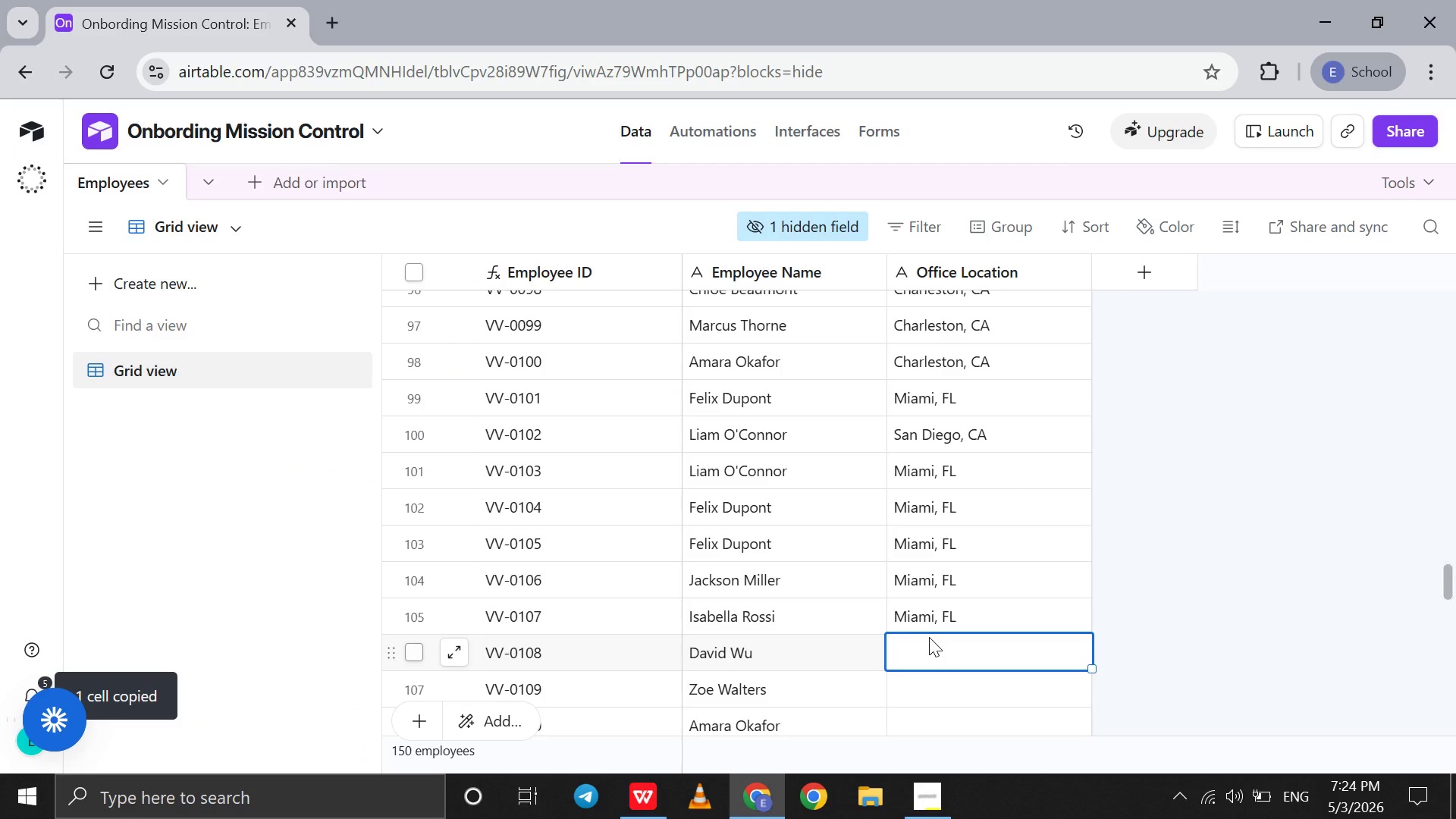 
key(Control+Y)
 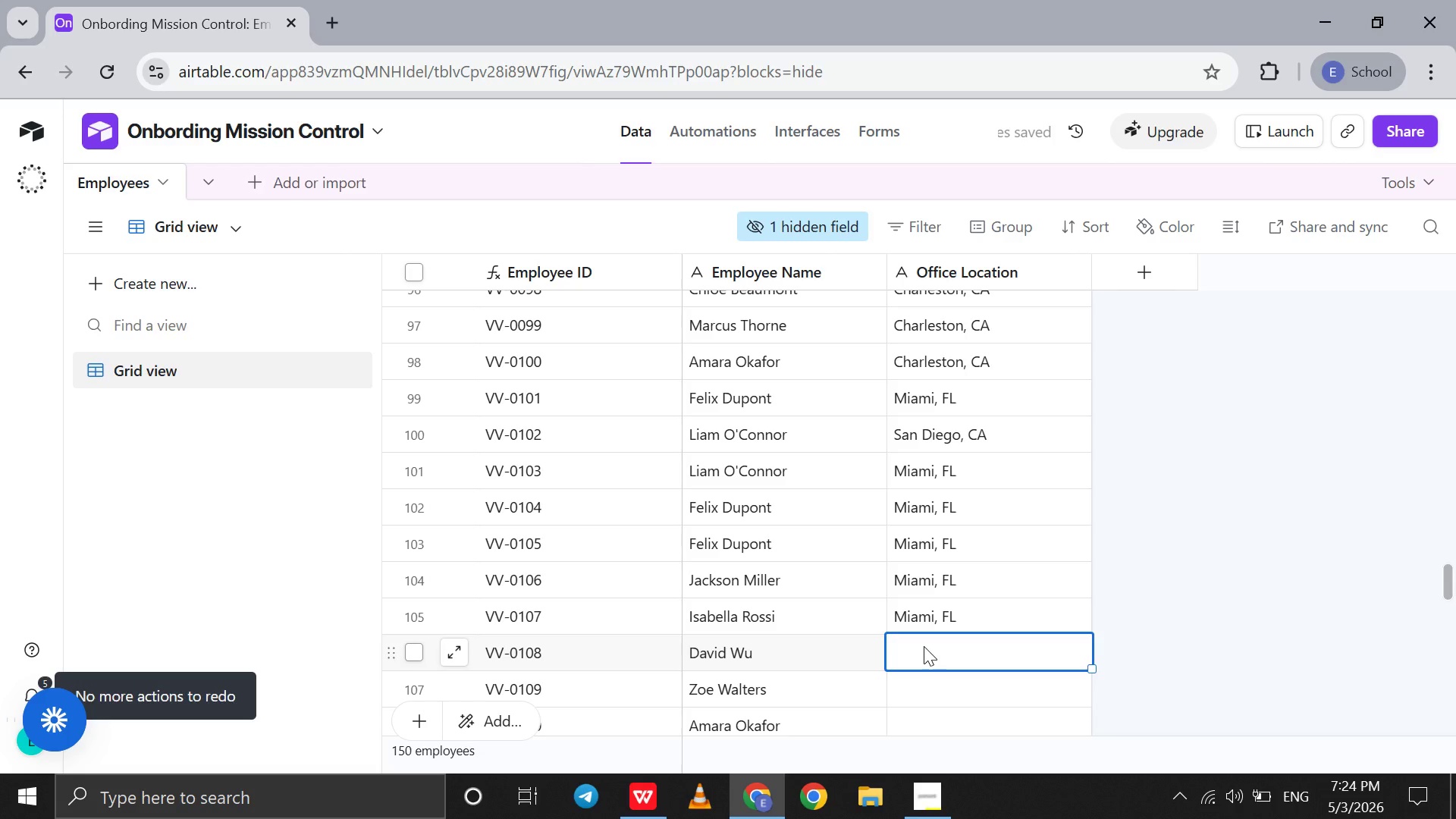 
left_click([924, 646])
 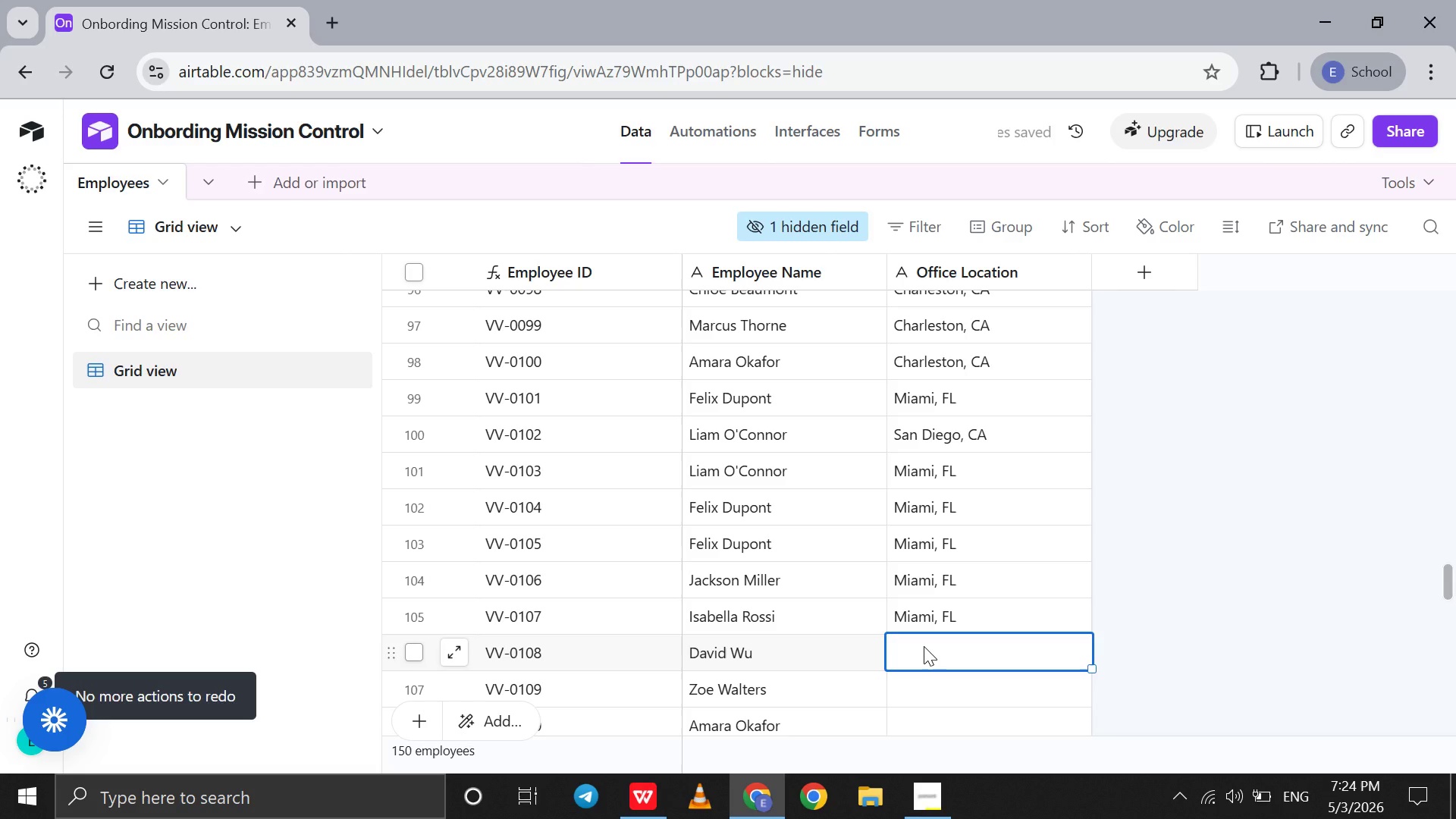 
type(Charleston,SC)
 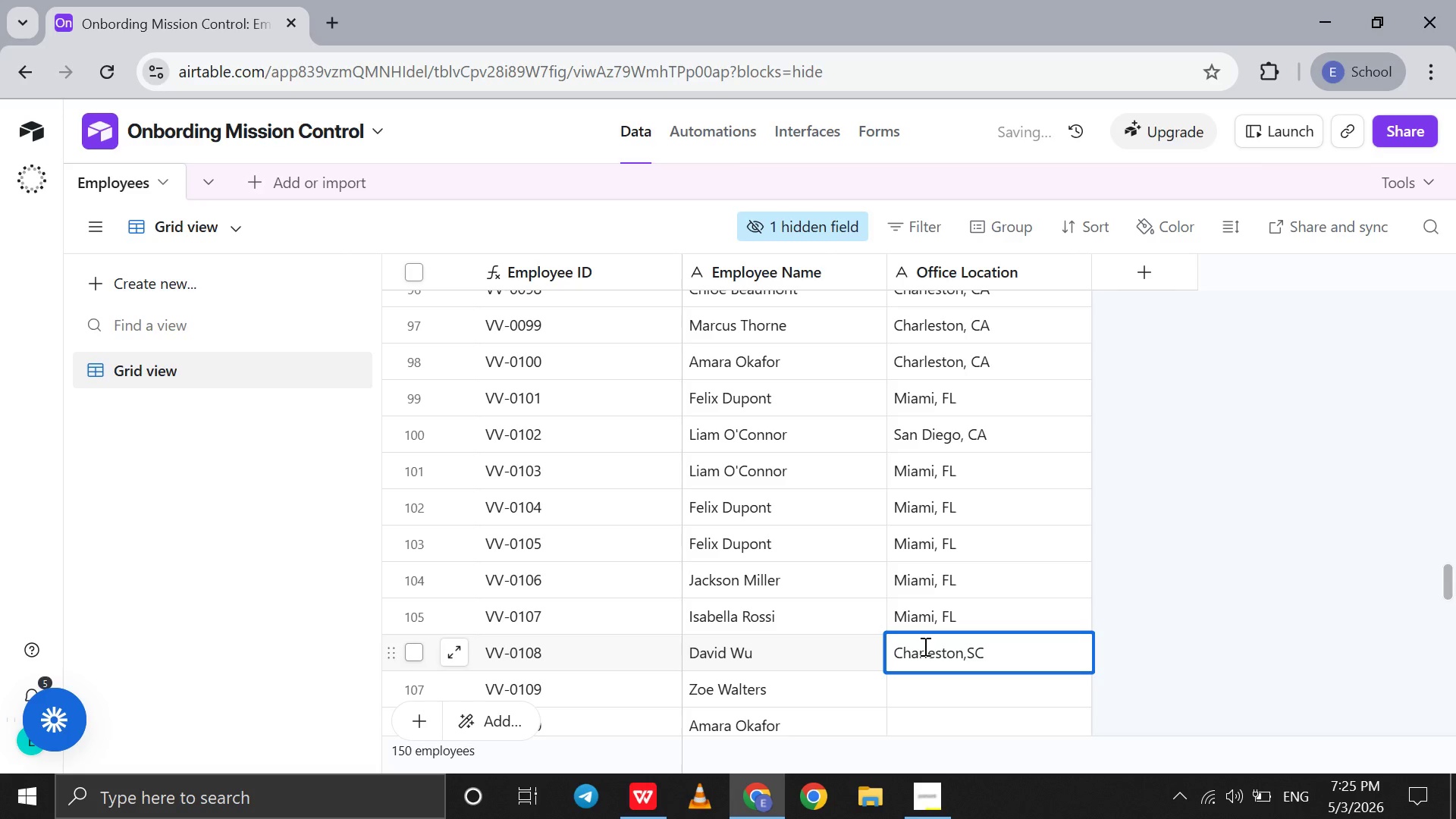 
key(ArrowLeft)
 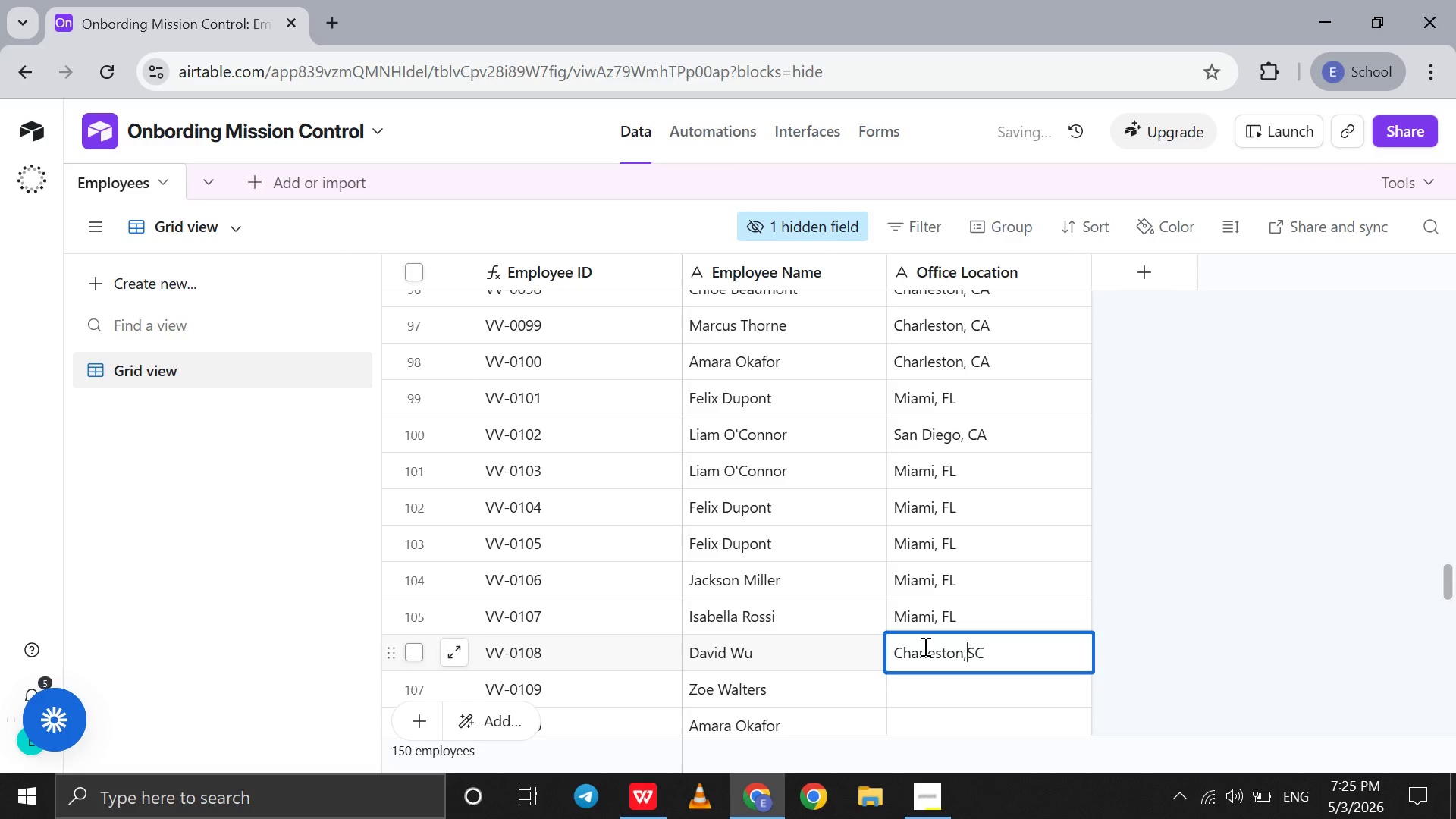 
key(ArrowLeft)
 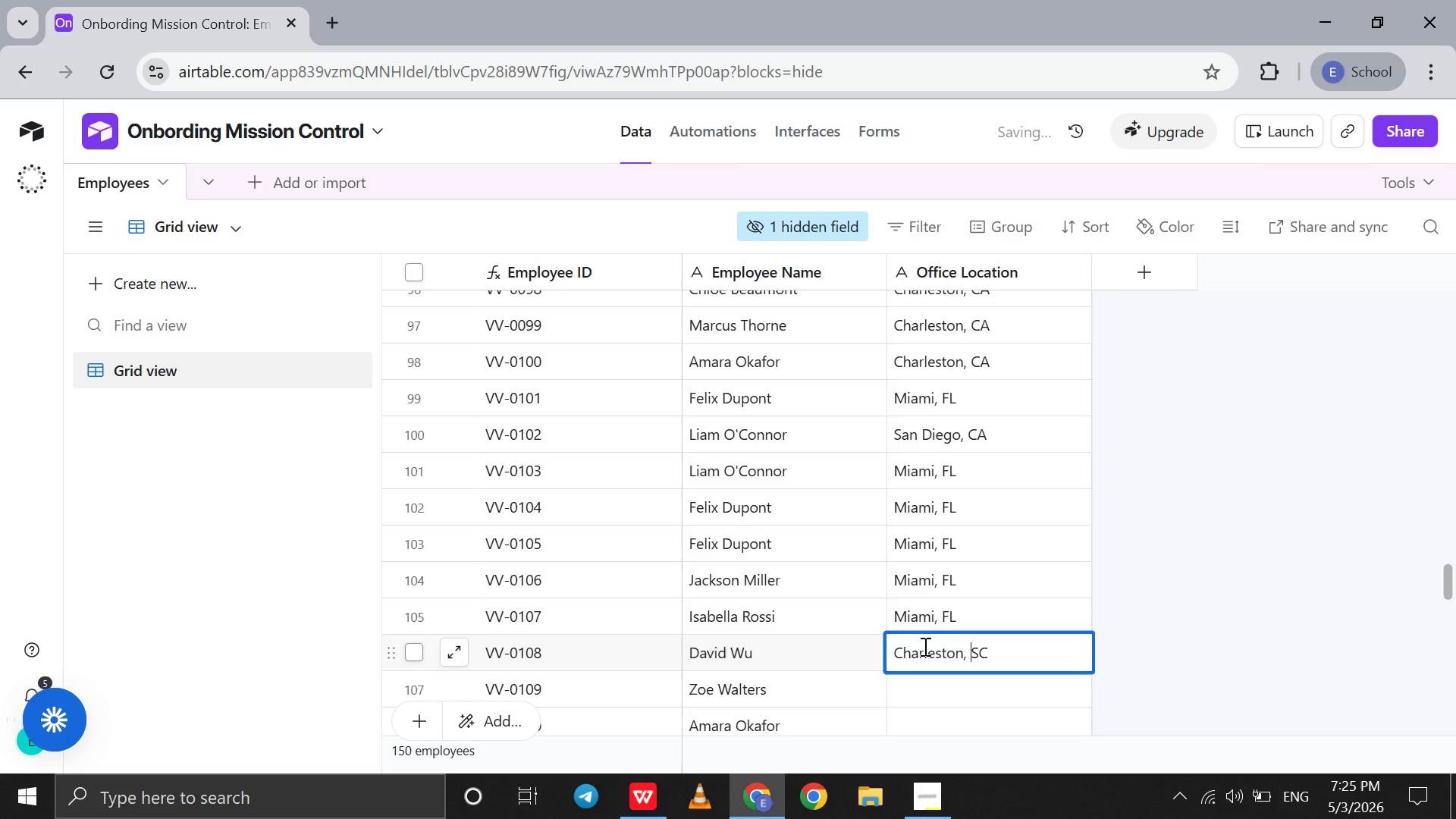 
key(Space)
 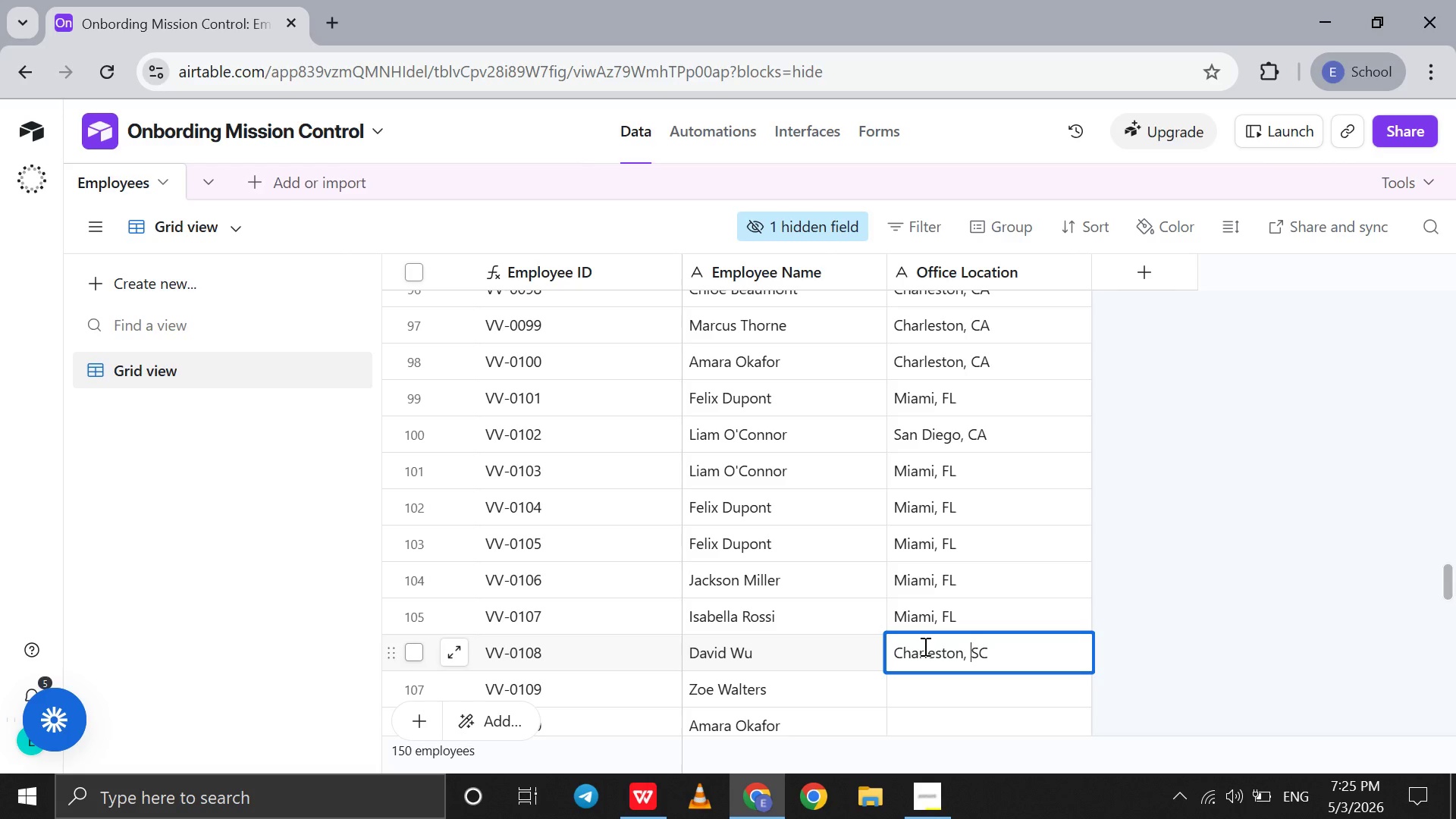 
wait(20.81)
 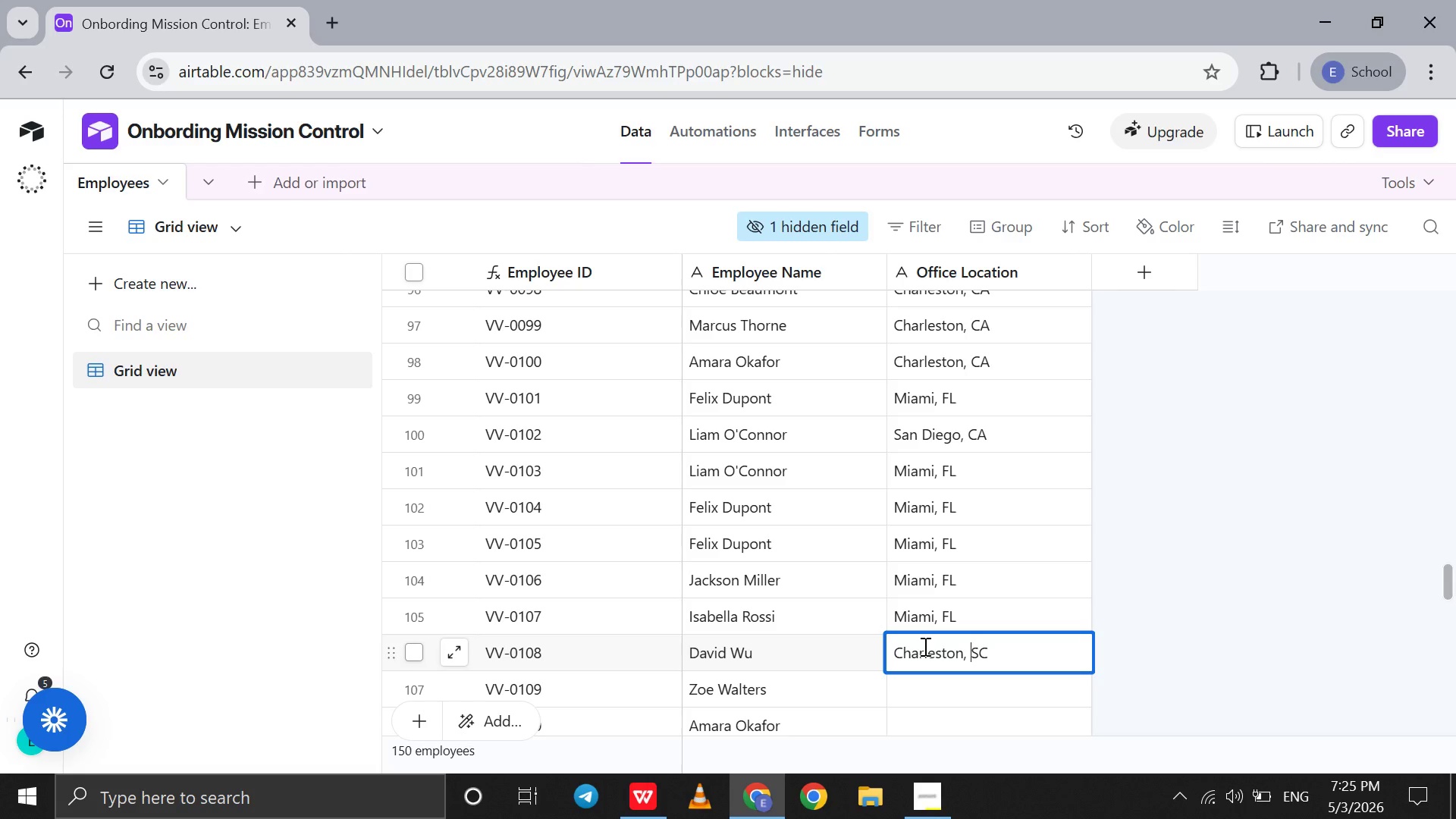 
left_click([922, 687])
 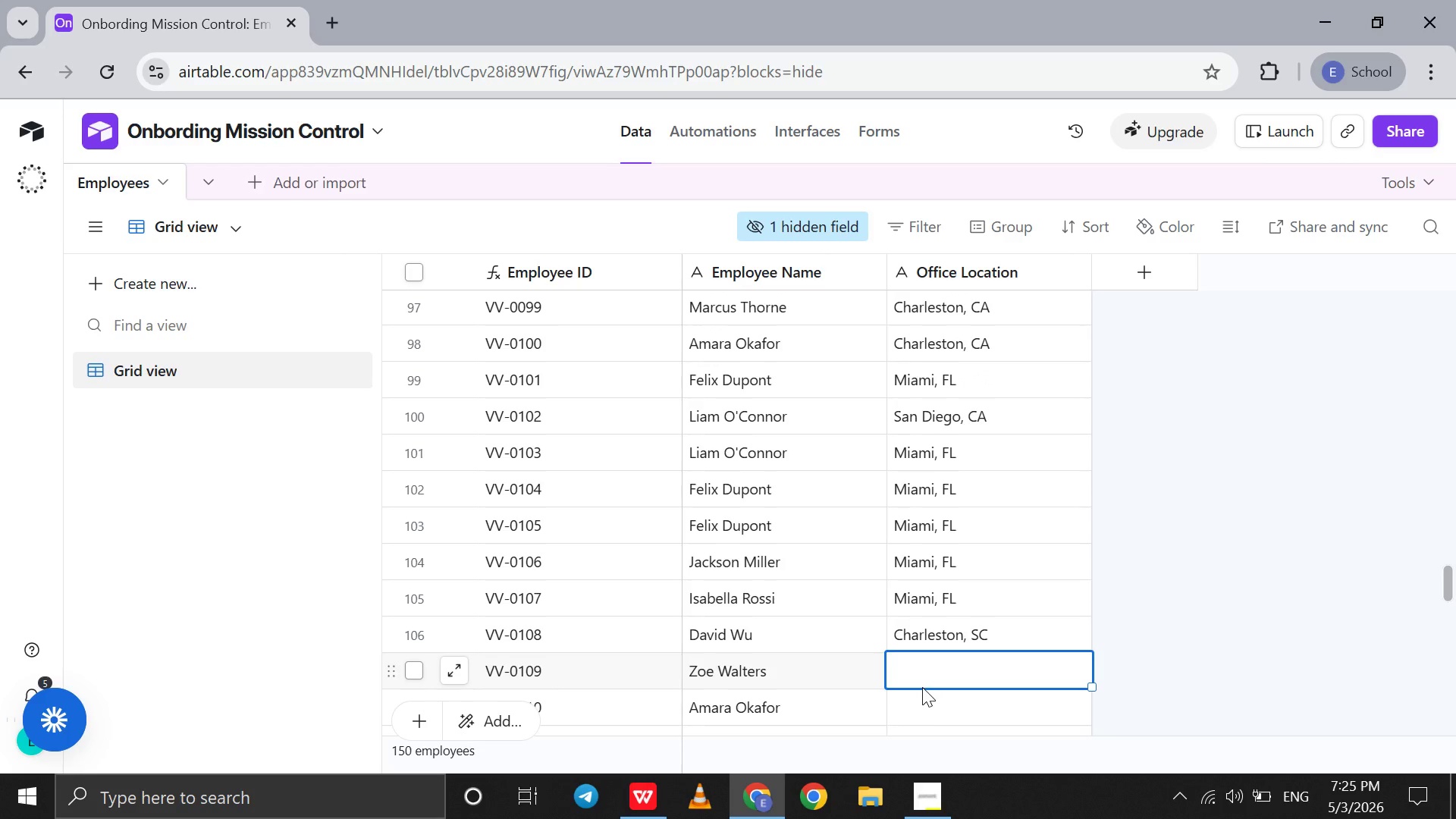 
left_click([926, 673])
 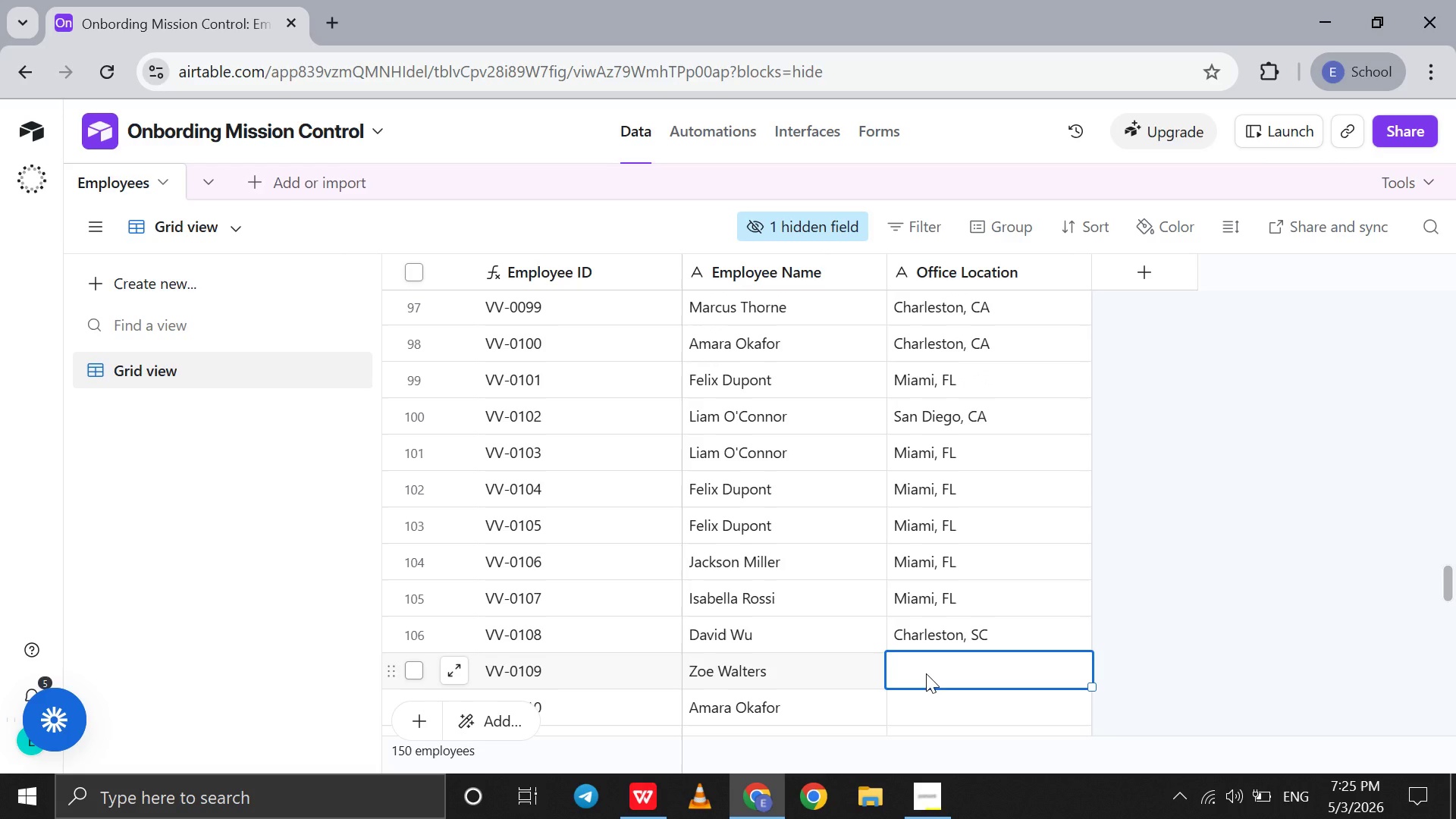 
type(Miami, FL)
 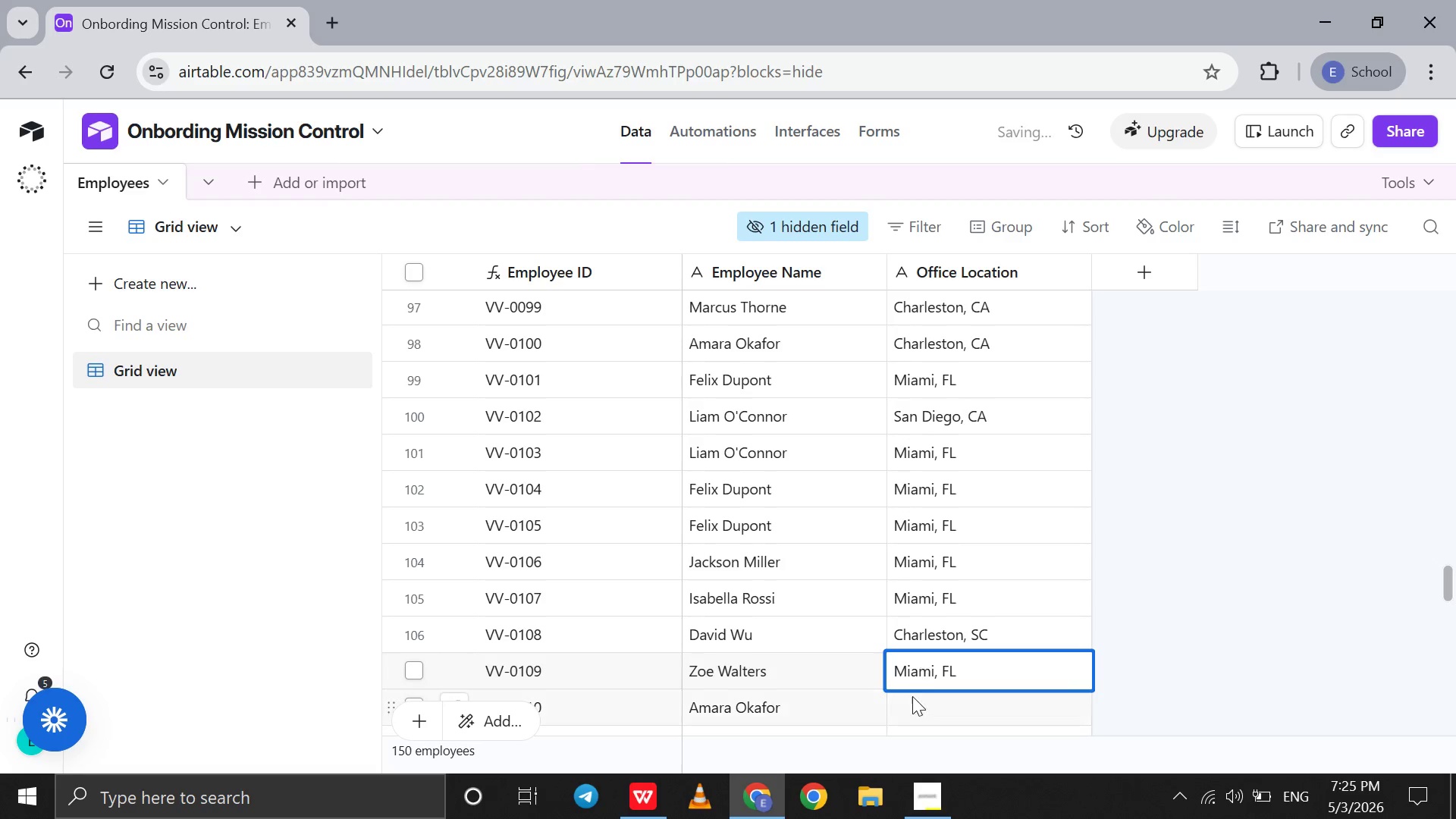 
left_click([911, 714])
 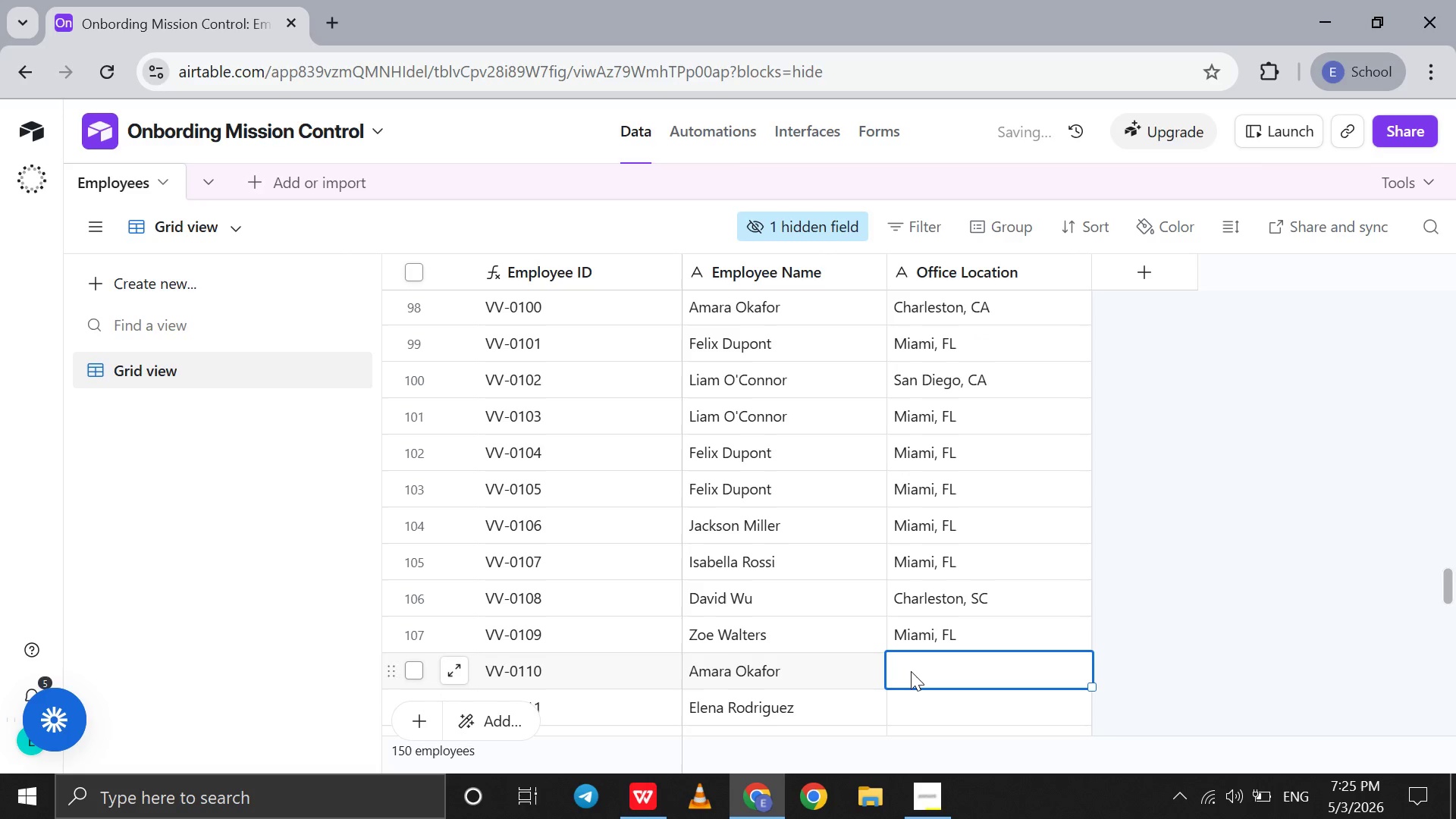 
left_click([911, 671])
 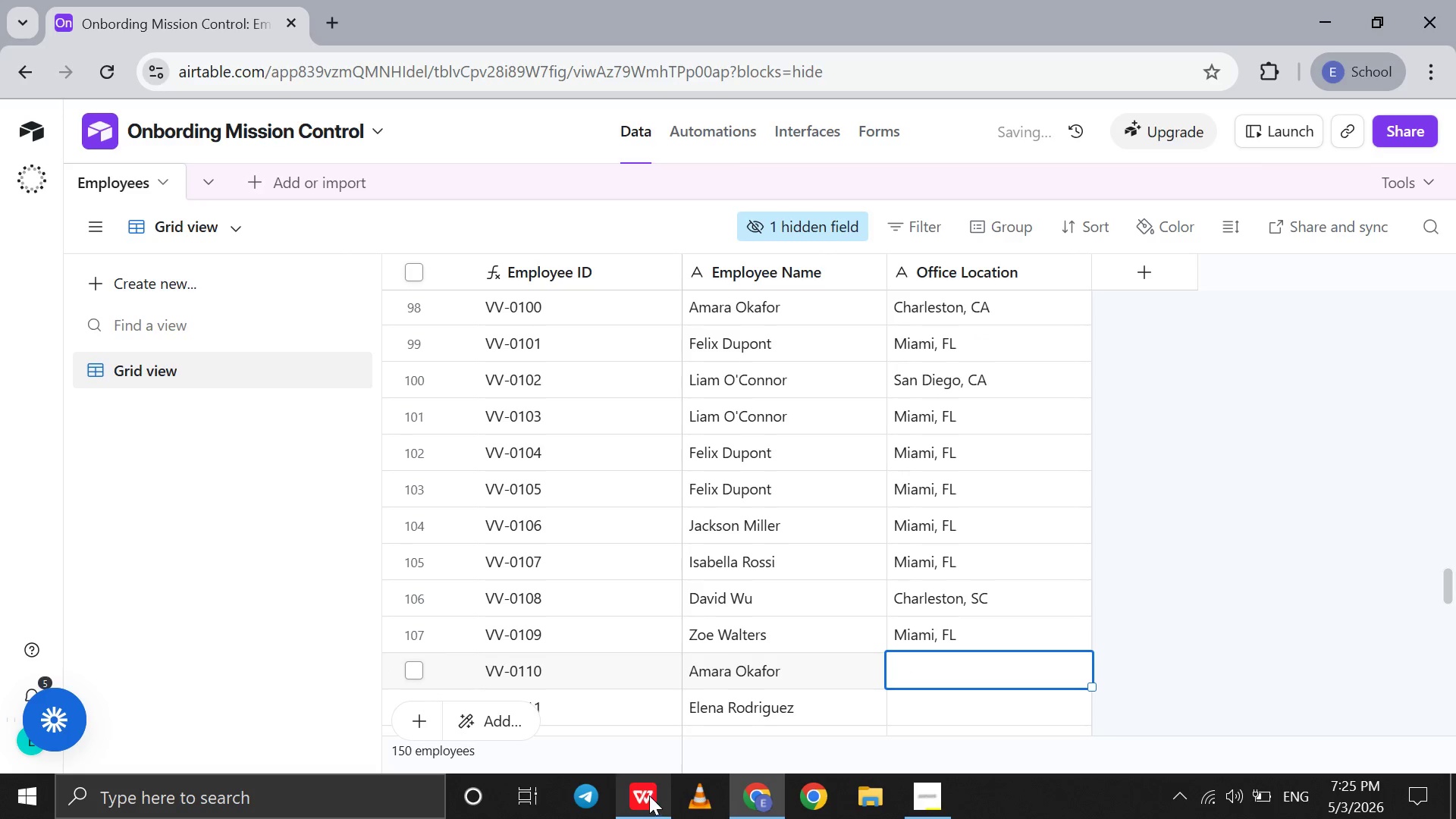 
left_click([648, 795])
 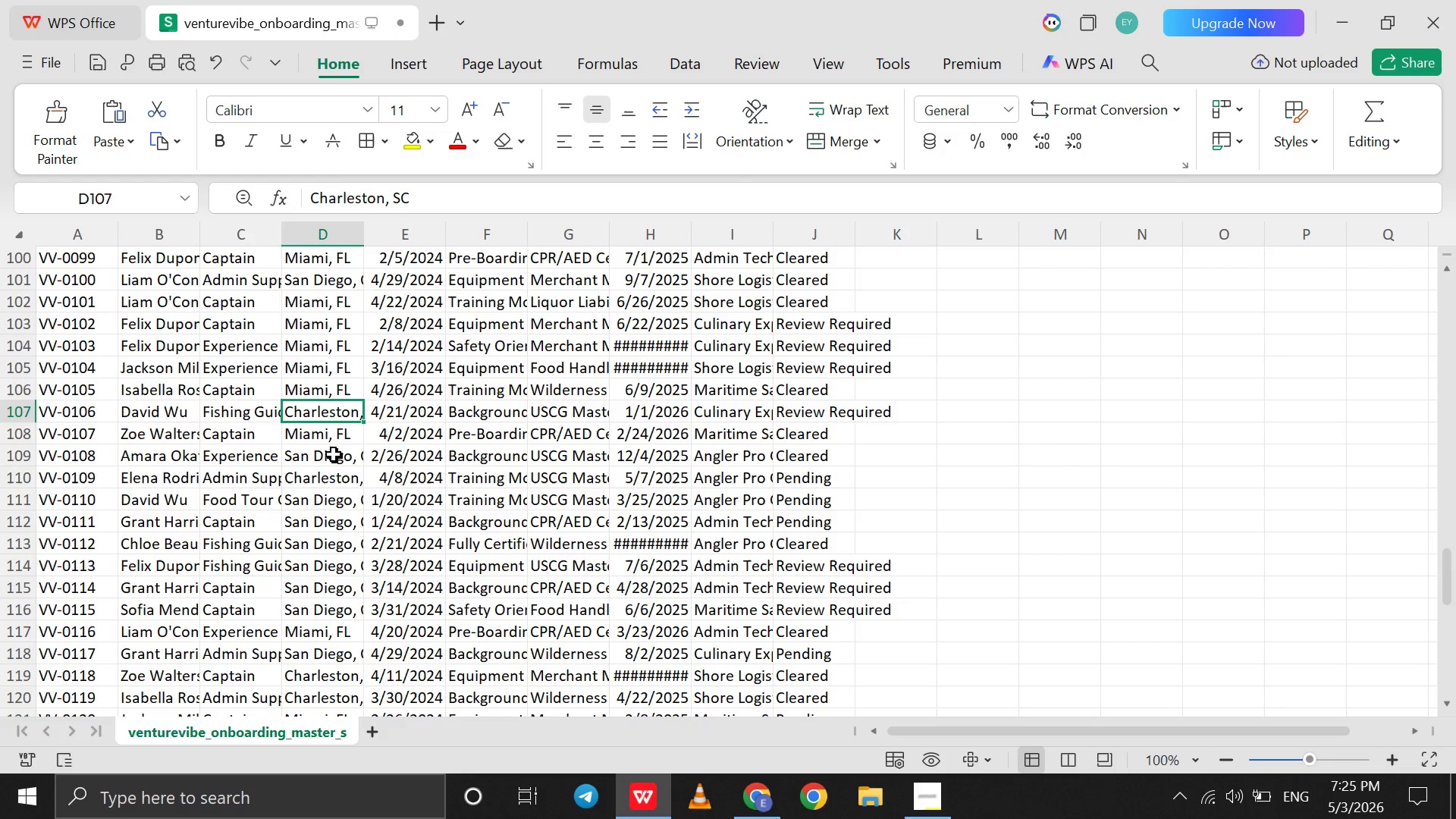 
left_click([325, 455])
 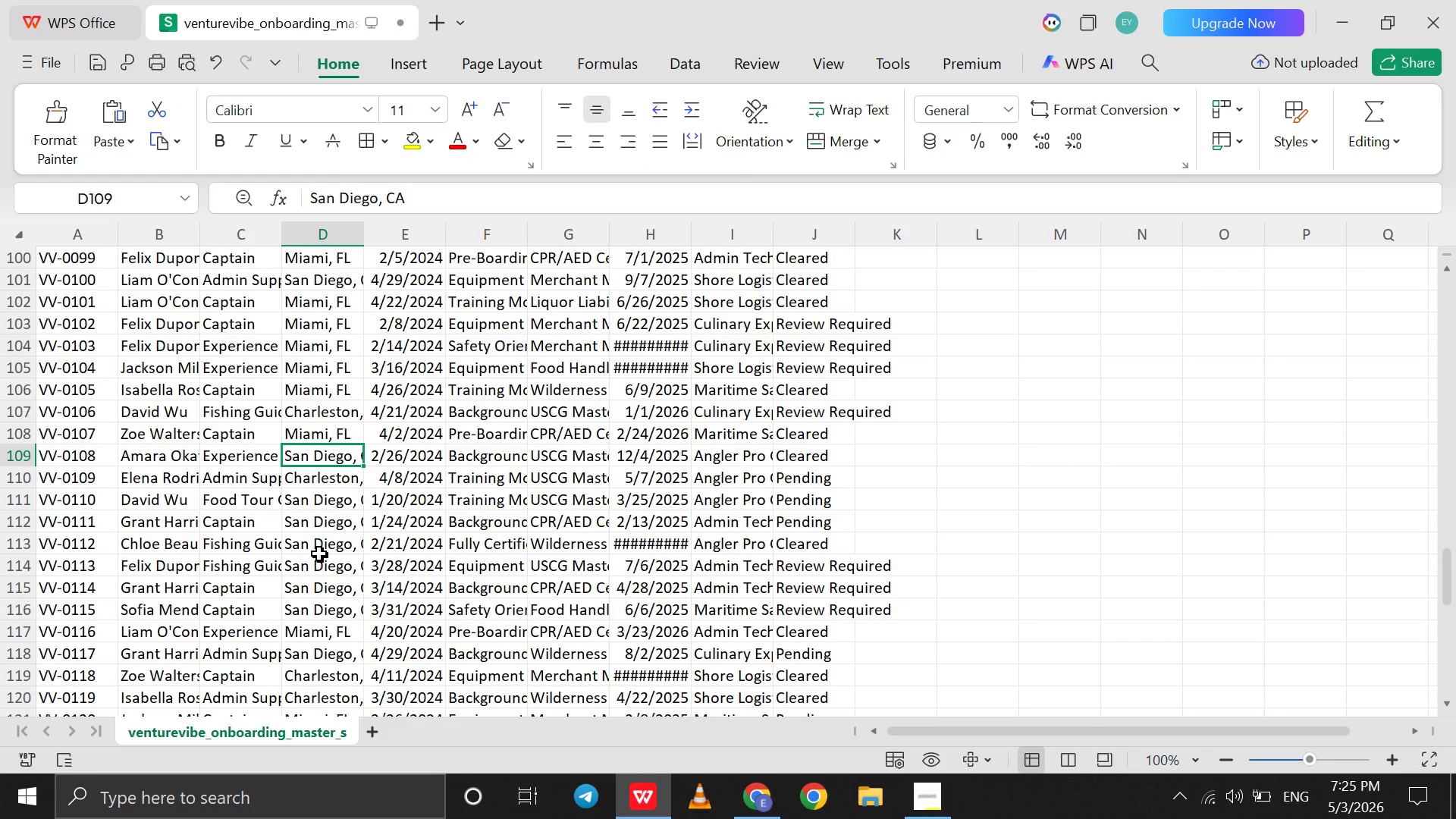 
wait(5.77)
 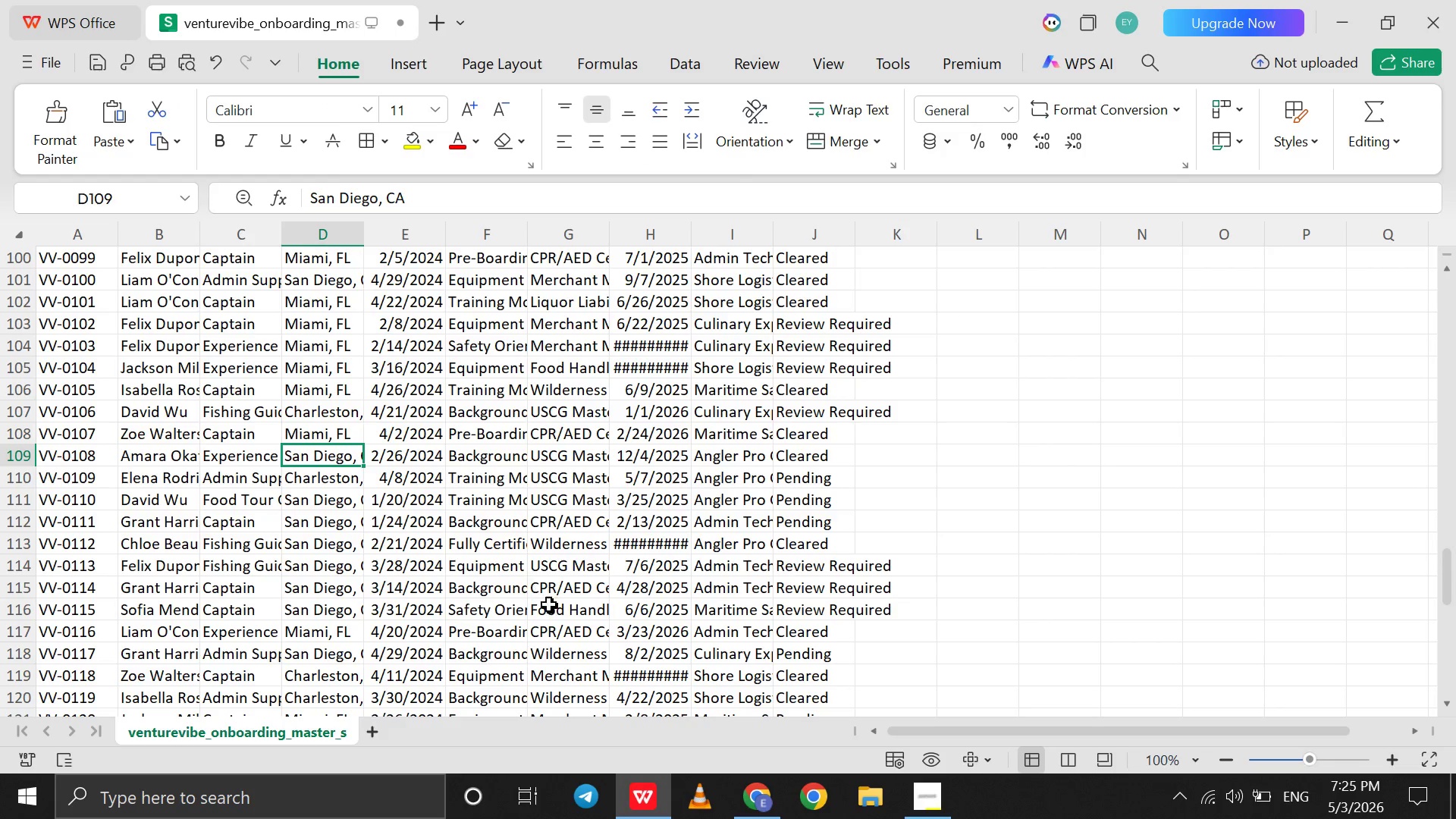 
left_click([744, 802])
 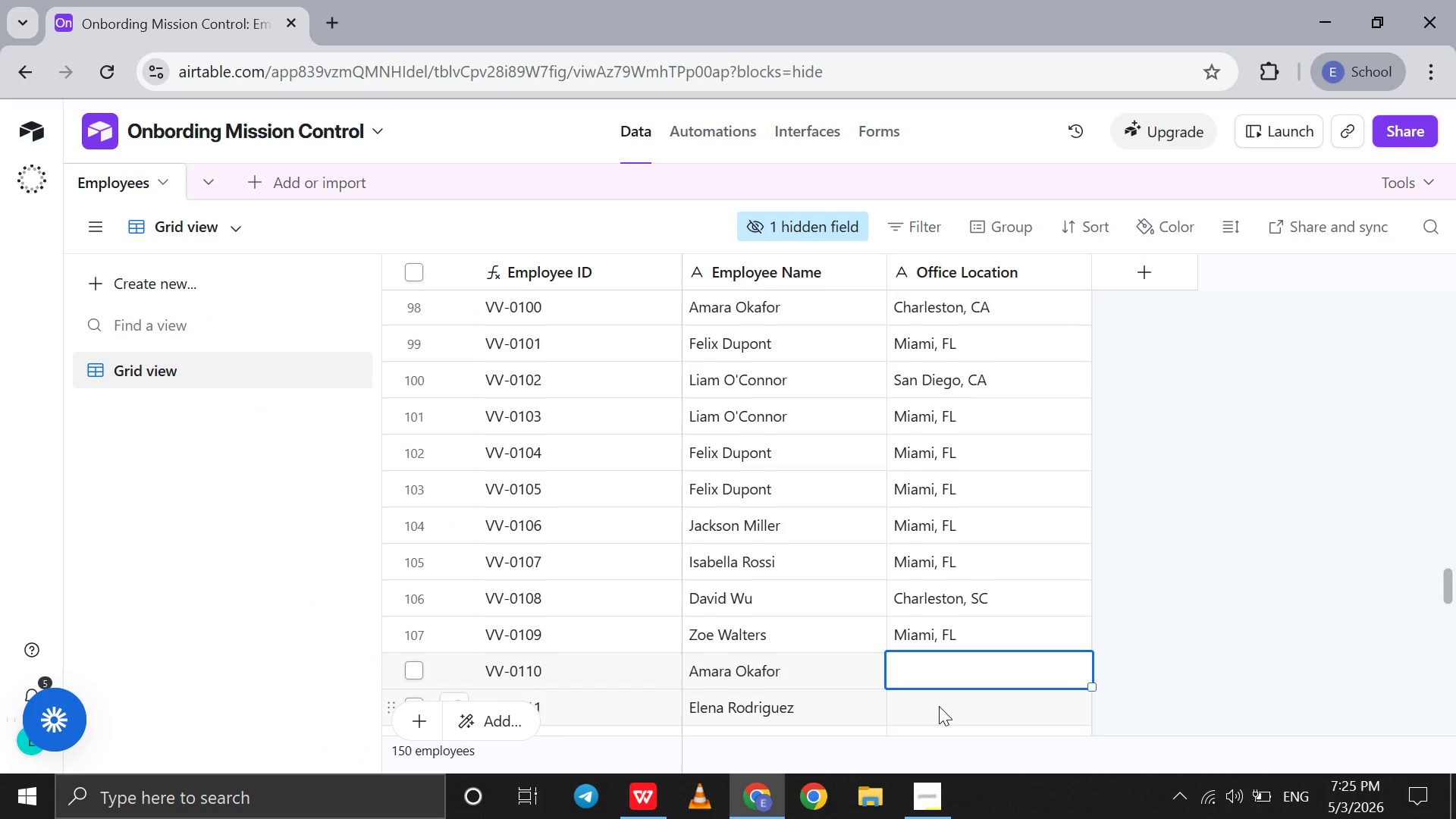 
type(San Diego, Ca)
key(Backspace)
type(A)
 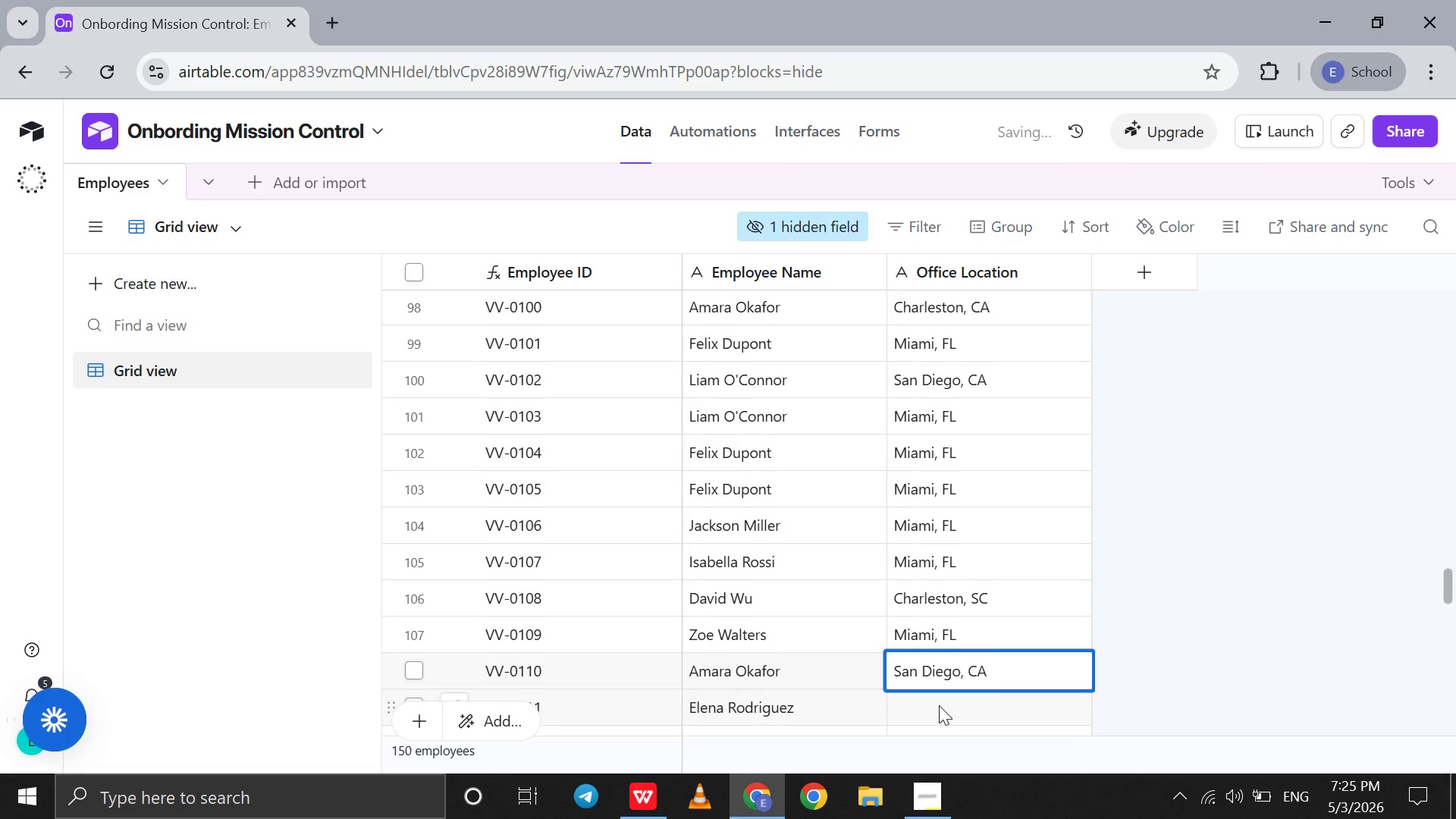 
left_click([939, 705])
 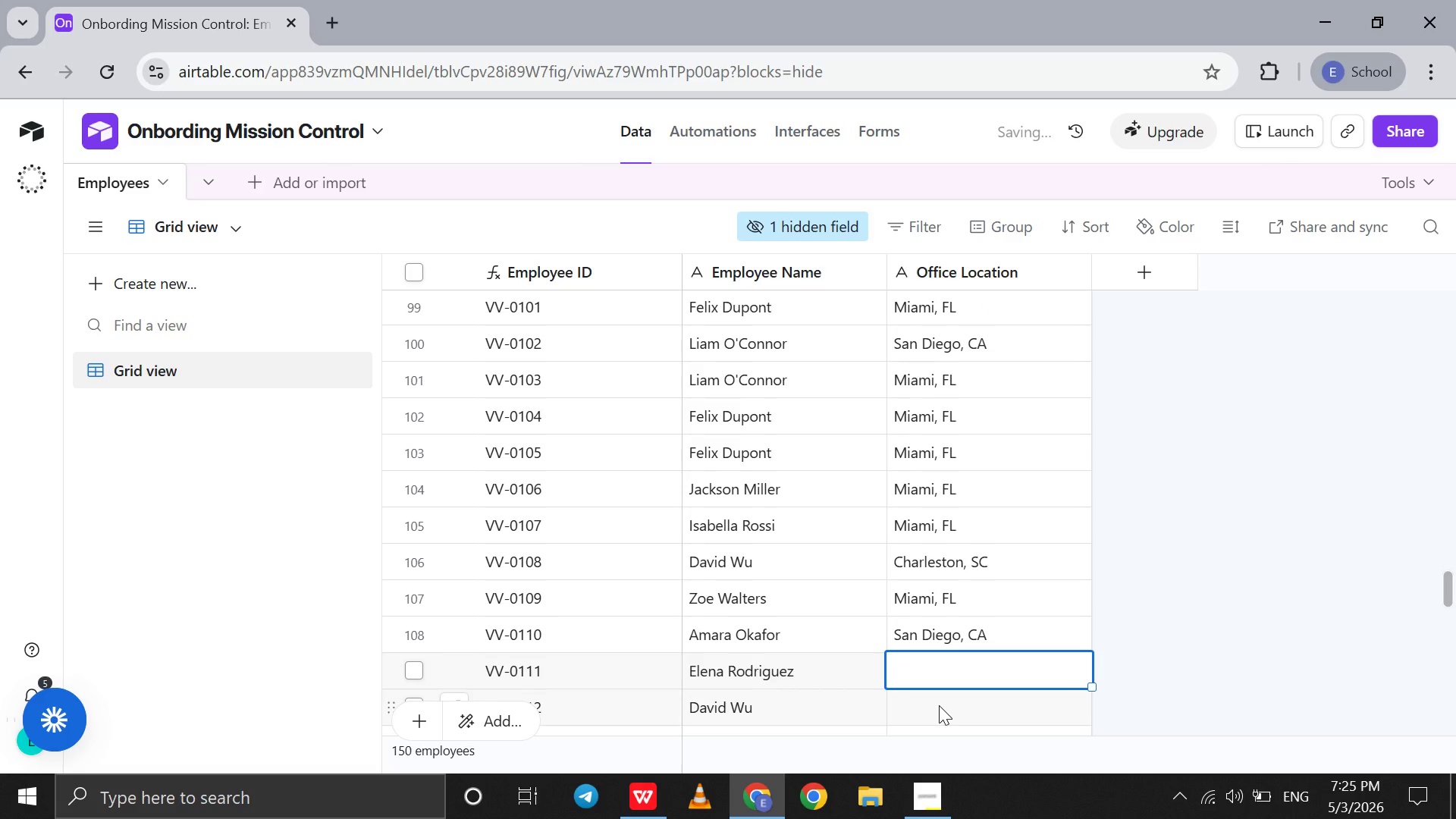 
type(Charleston, Sc)
key(Backspace)
type(C)
 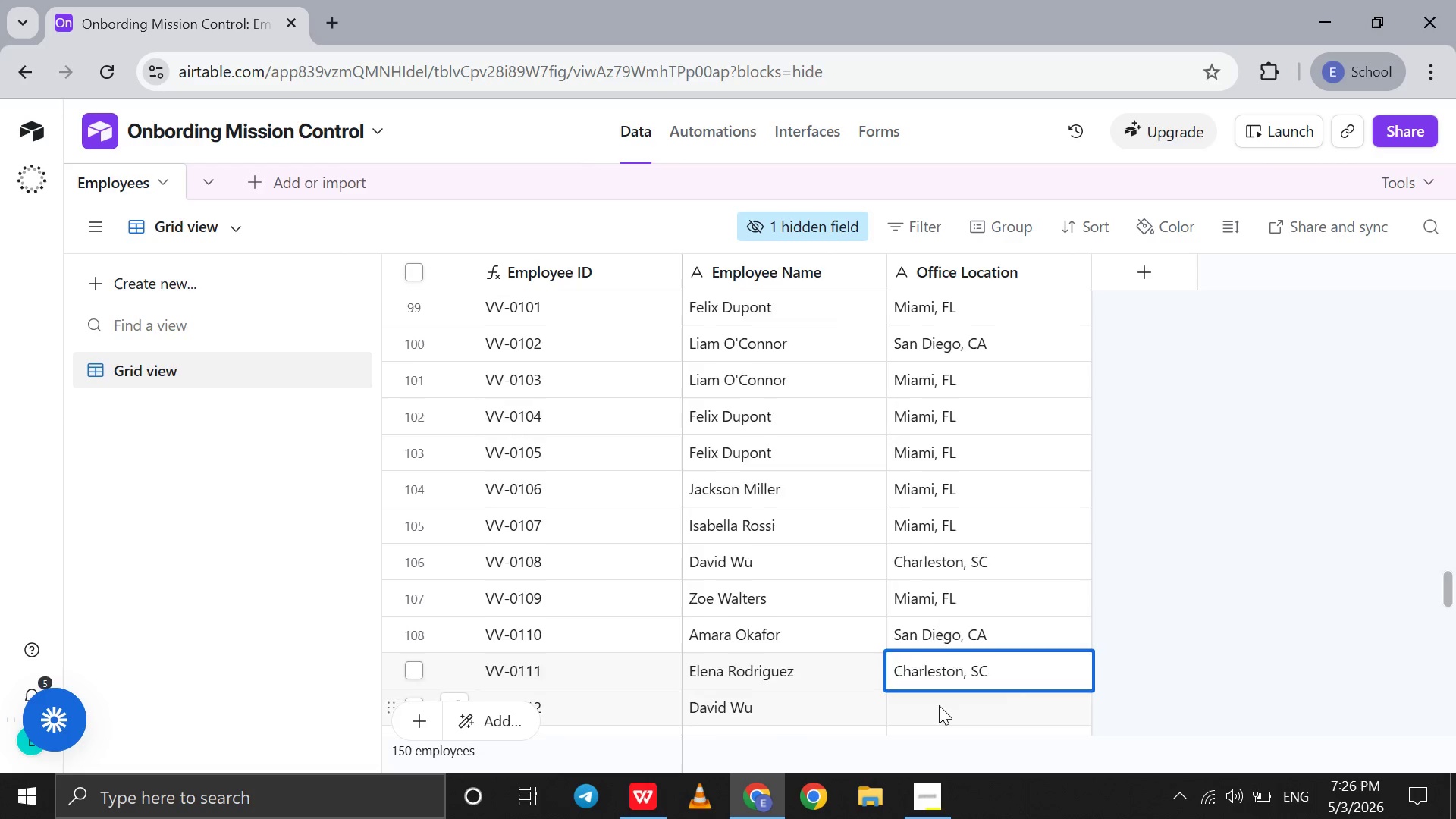 
scroll: coordinate [939, 705], scroll_direction: down, amount: 3.0
 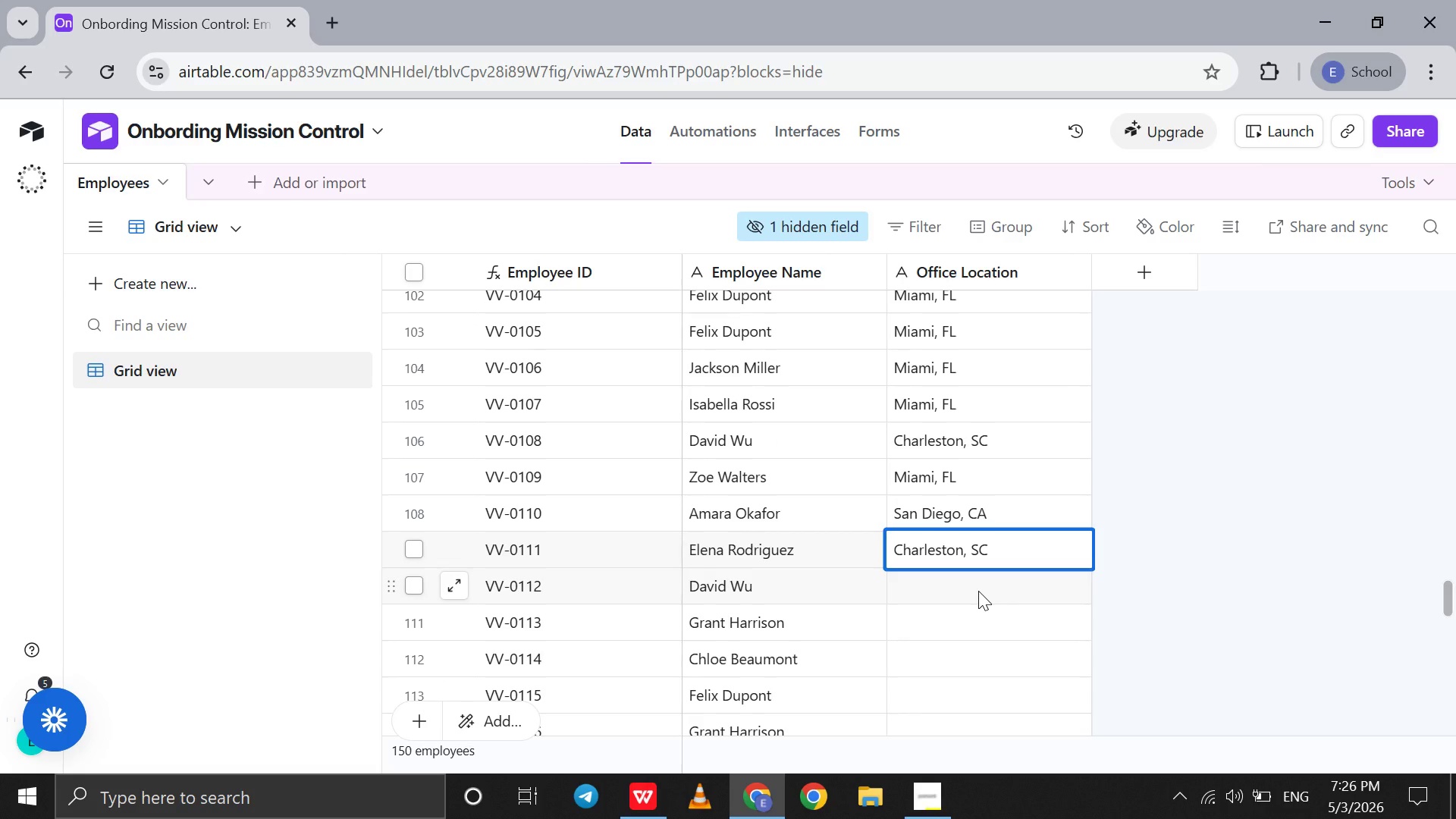 
left_click([978, 591])
 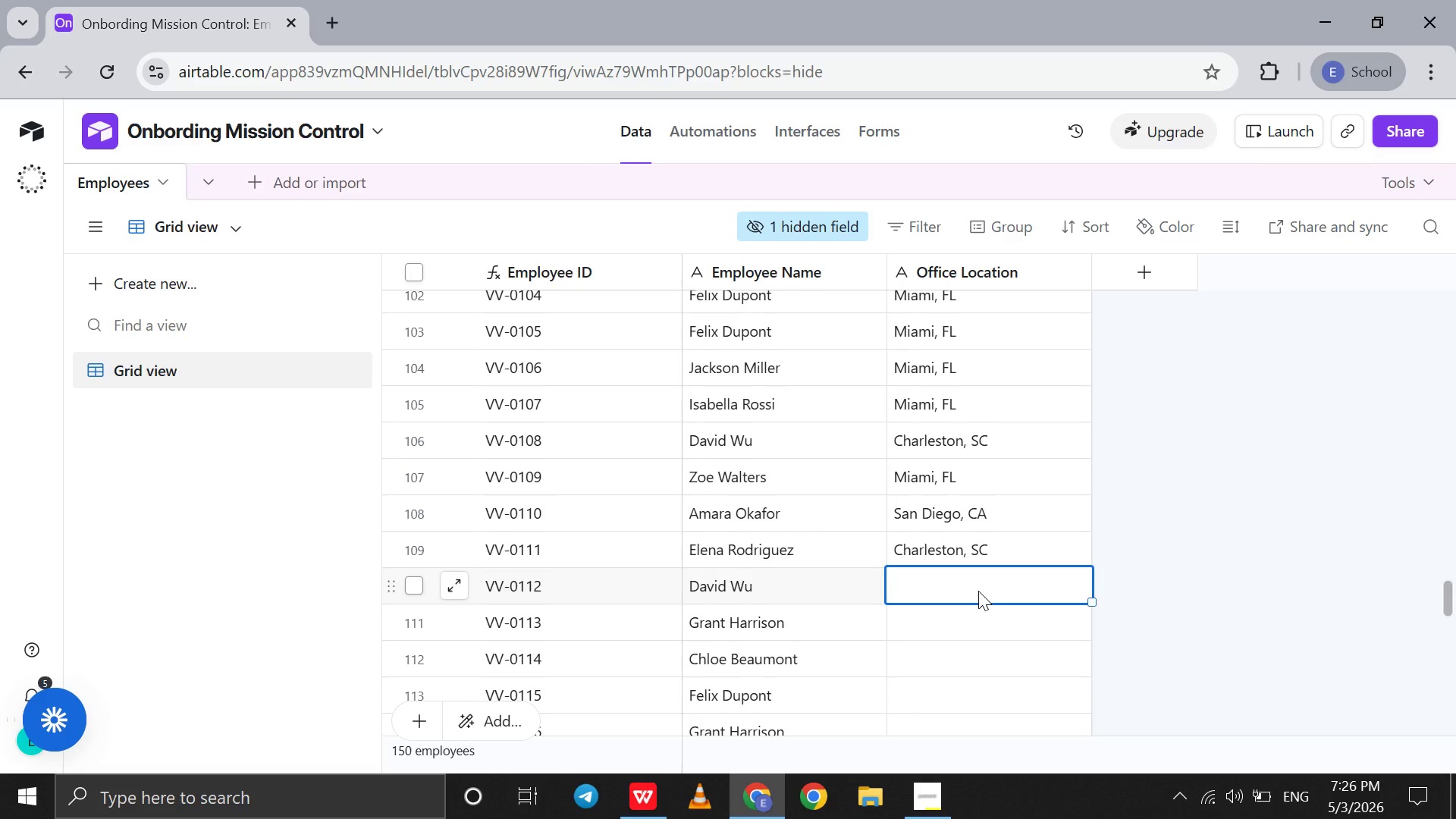 
type(San Diego, Ca)
 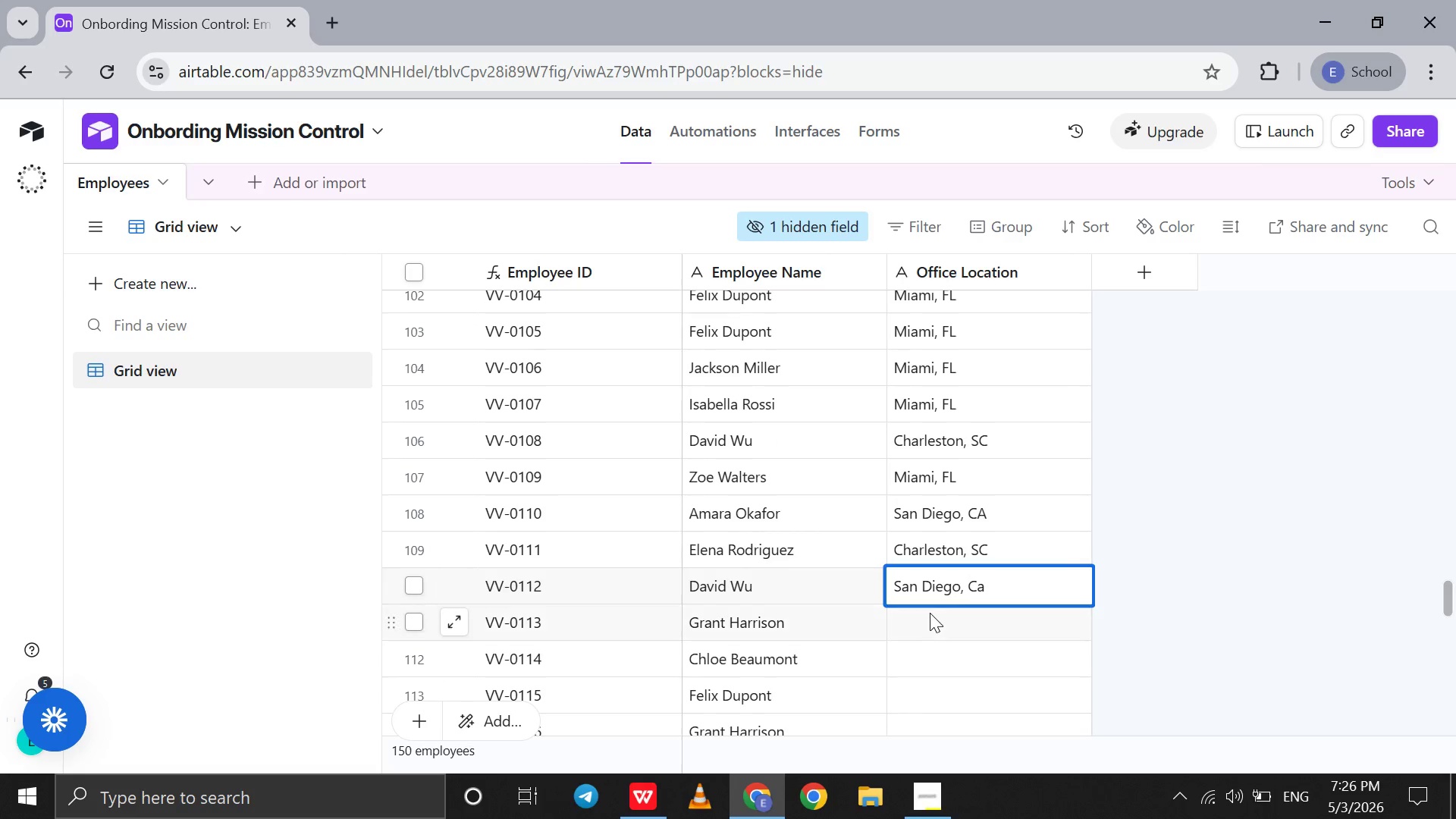 
key(Backspace)
 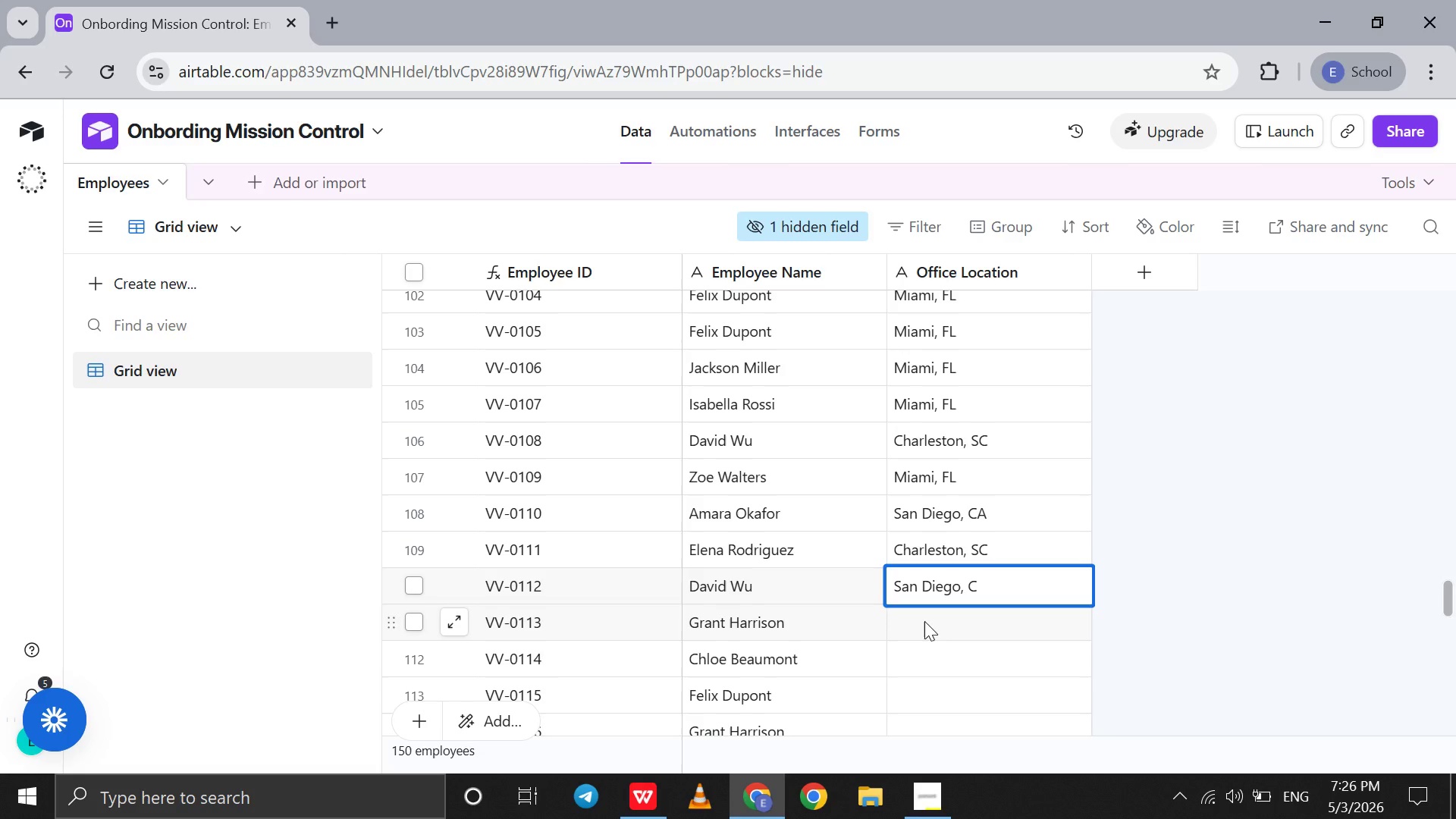 
key(Shift+A)
 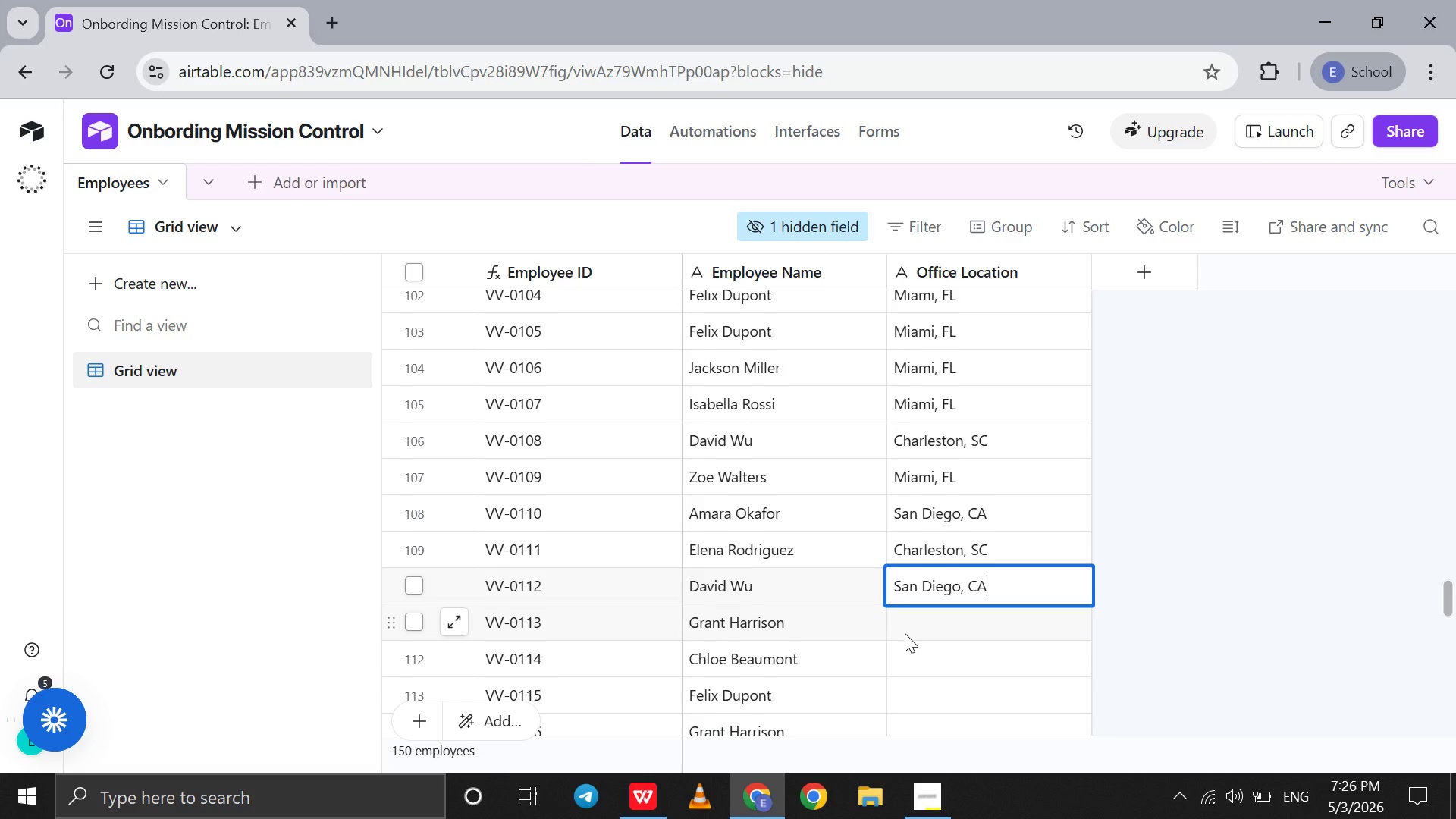 
left_click([905, 633])
 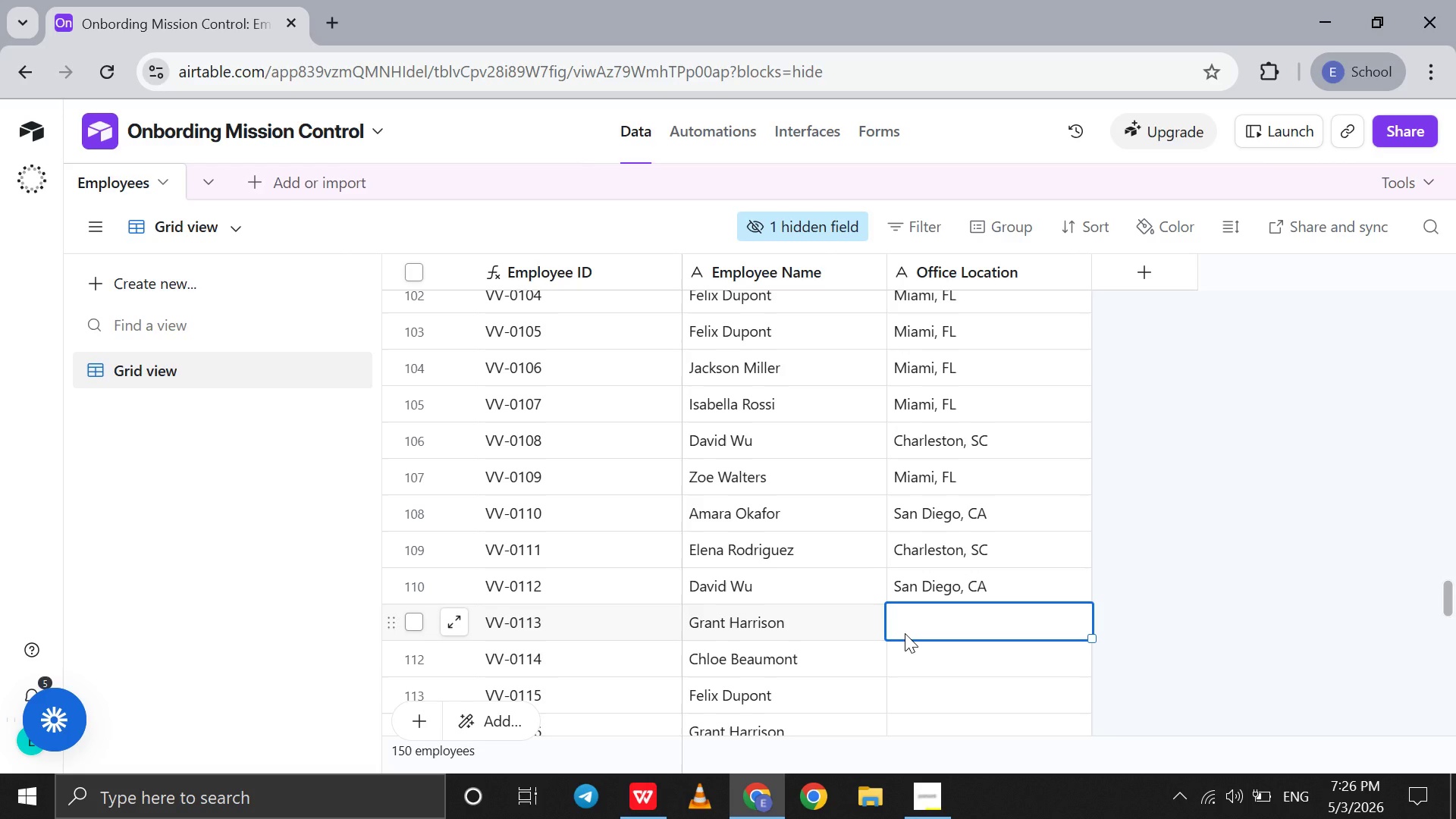 
type(San Diego, CA)
 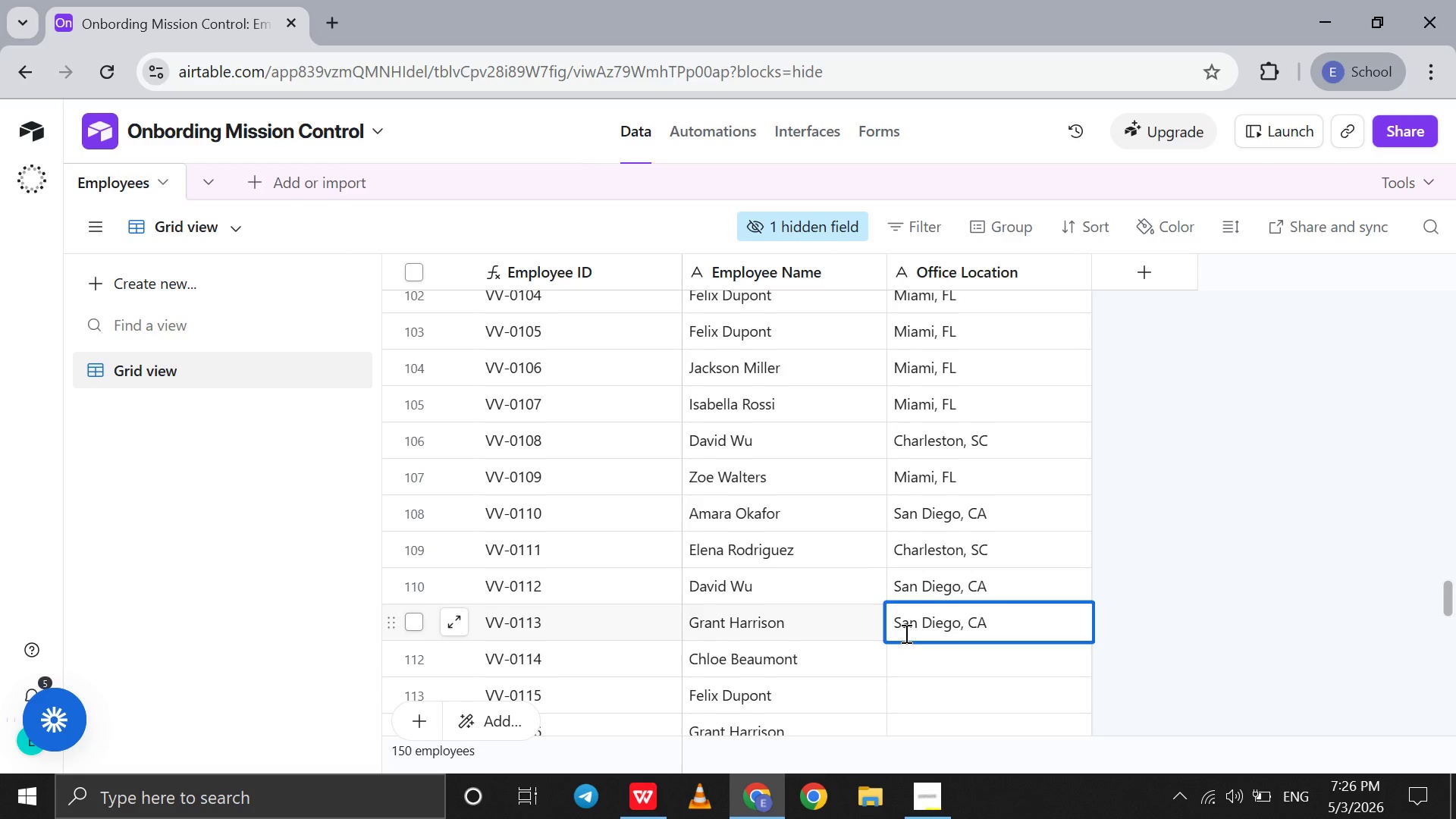 
left_click([902, 661])
 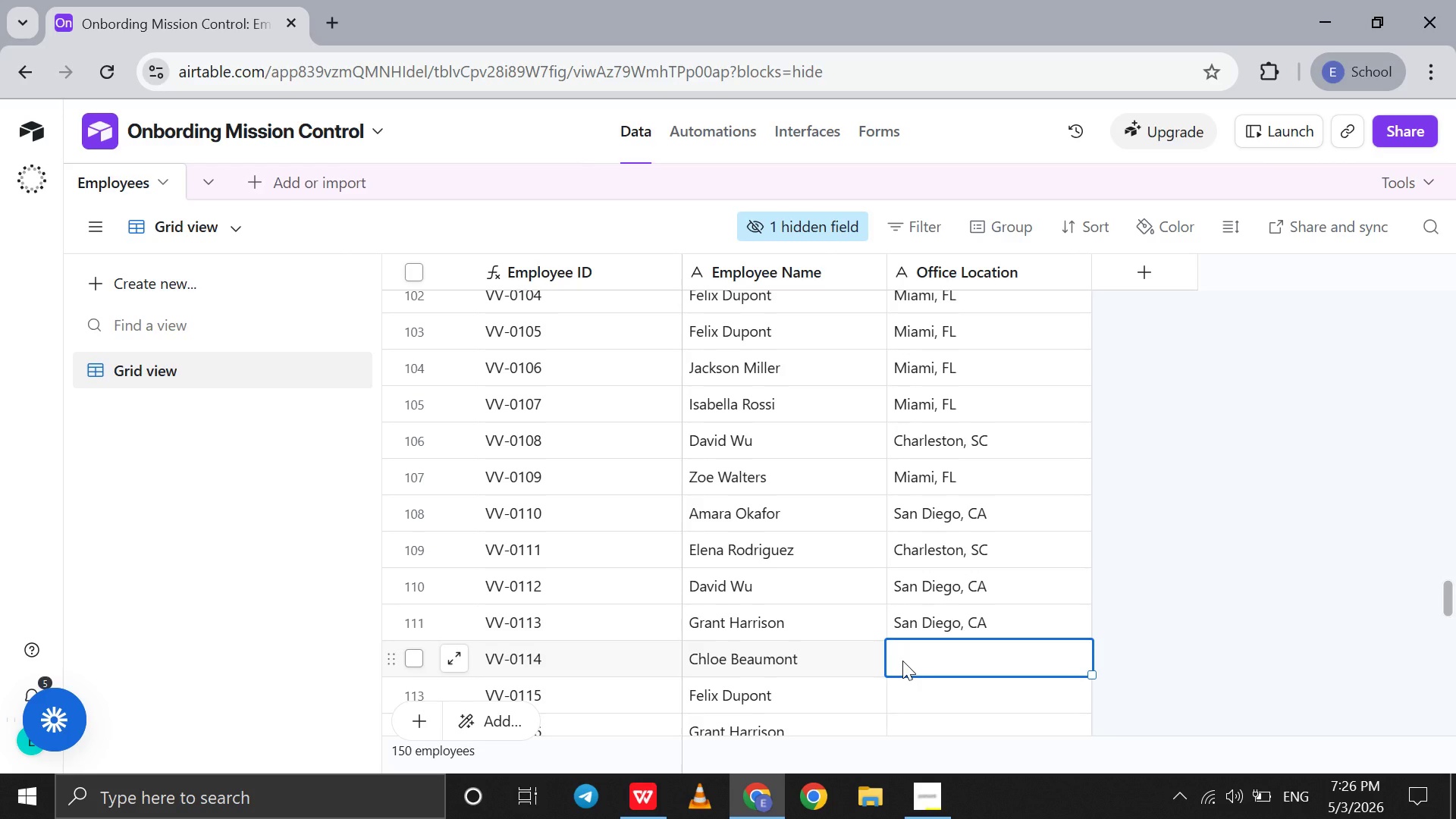 
type(San G)
key(Backspace)
type(Diego, CA)
 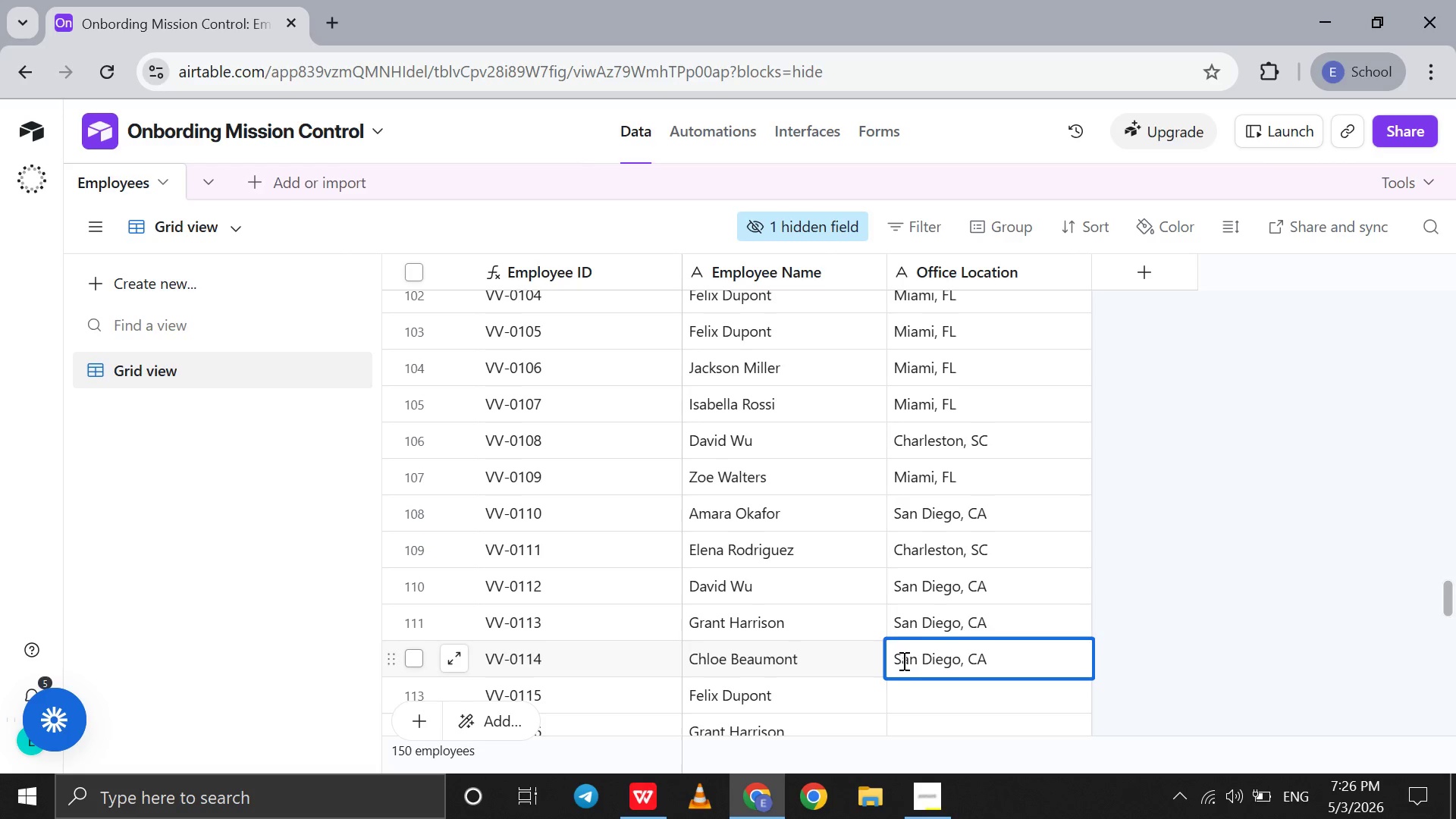 
scroll: coordinate [902, 661], scroll_direction: down, amount: 3.0
 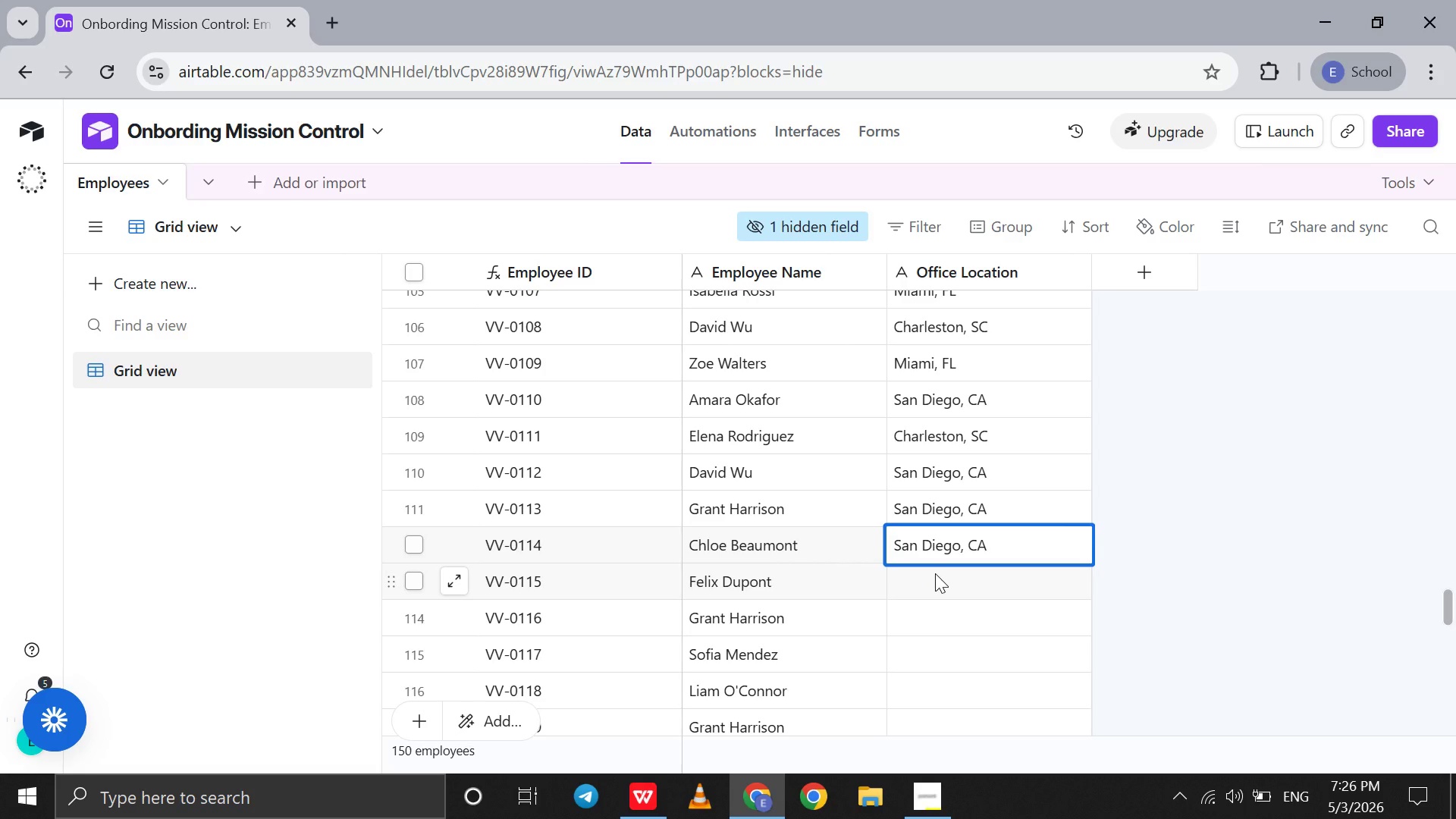 
left_click([935, 573])
 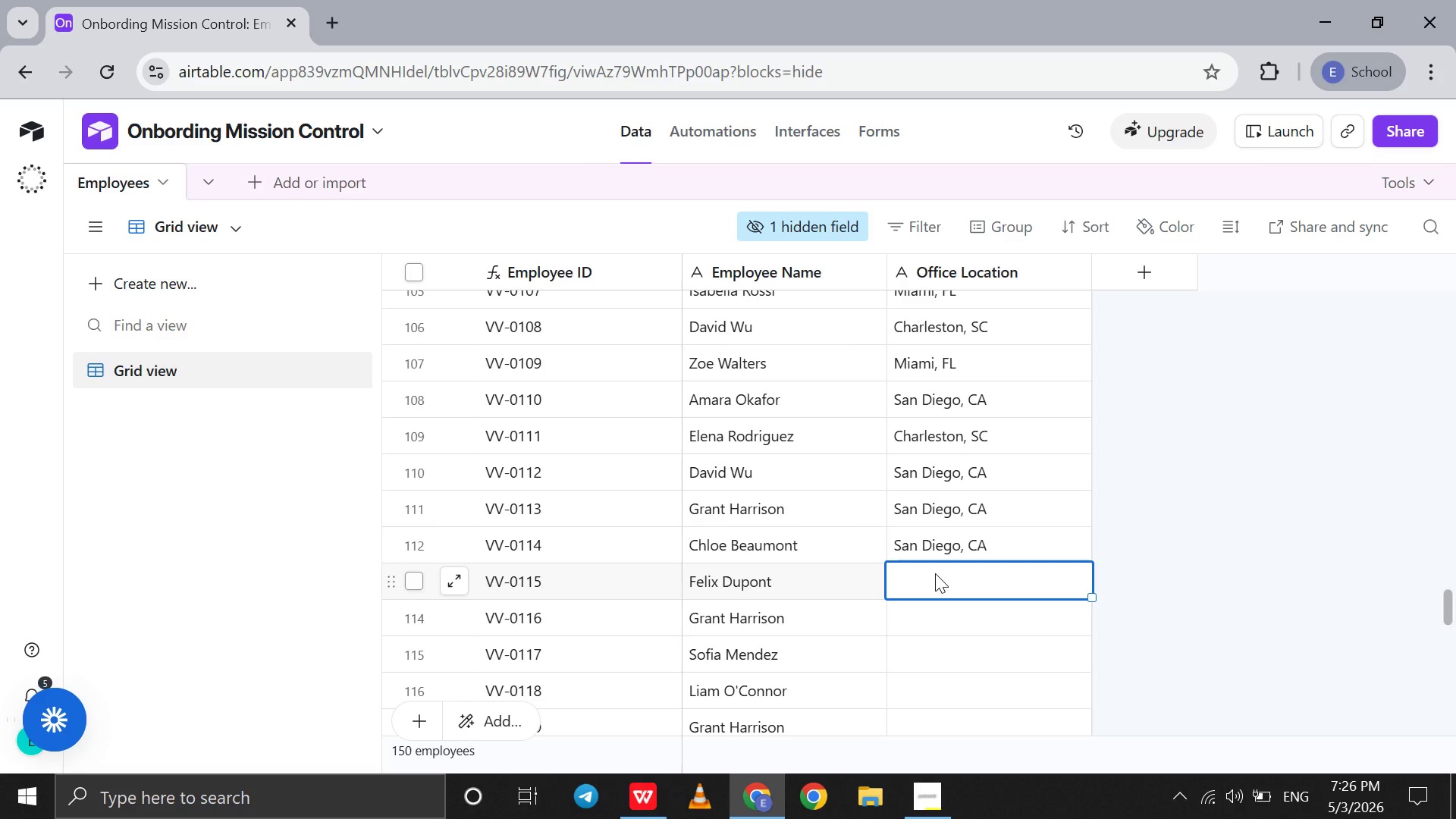 
type(San Diego, CA)
 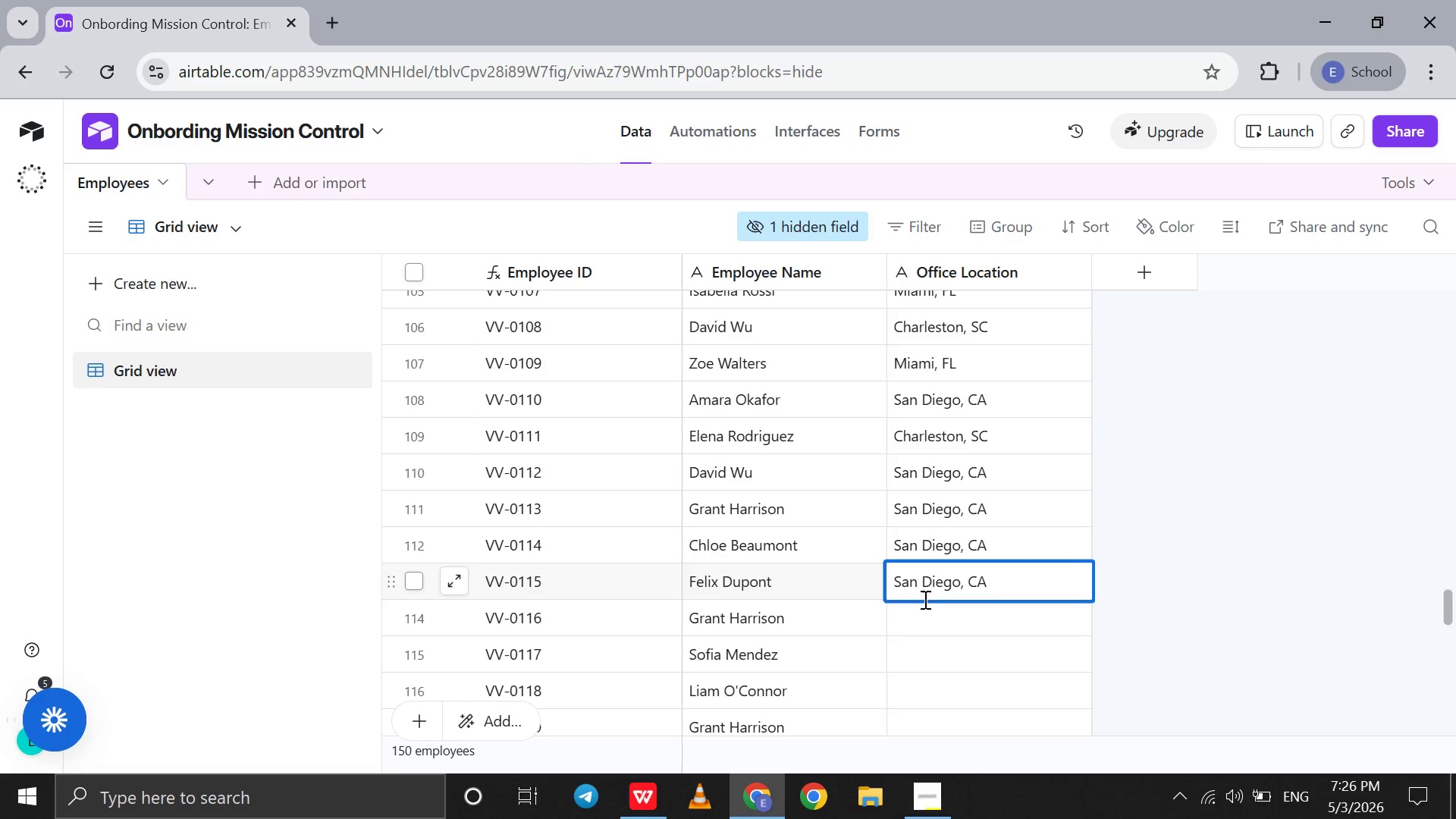 
left_click([918, 617])
 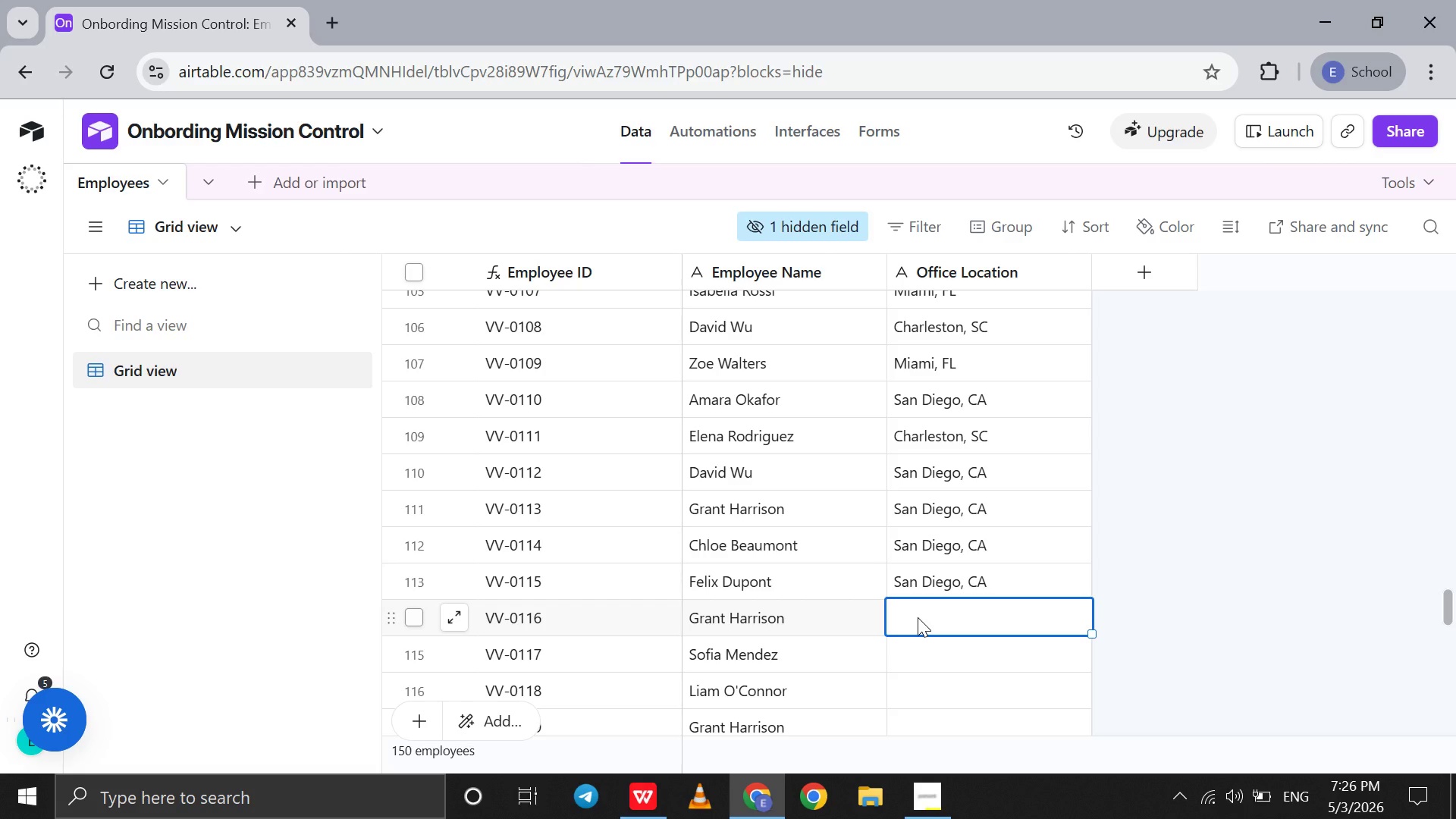 
type(San Diego, CA)
 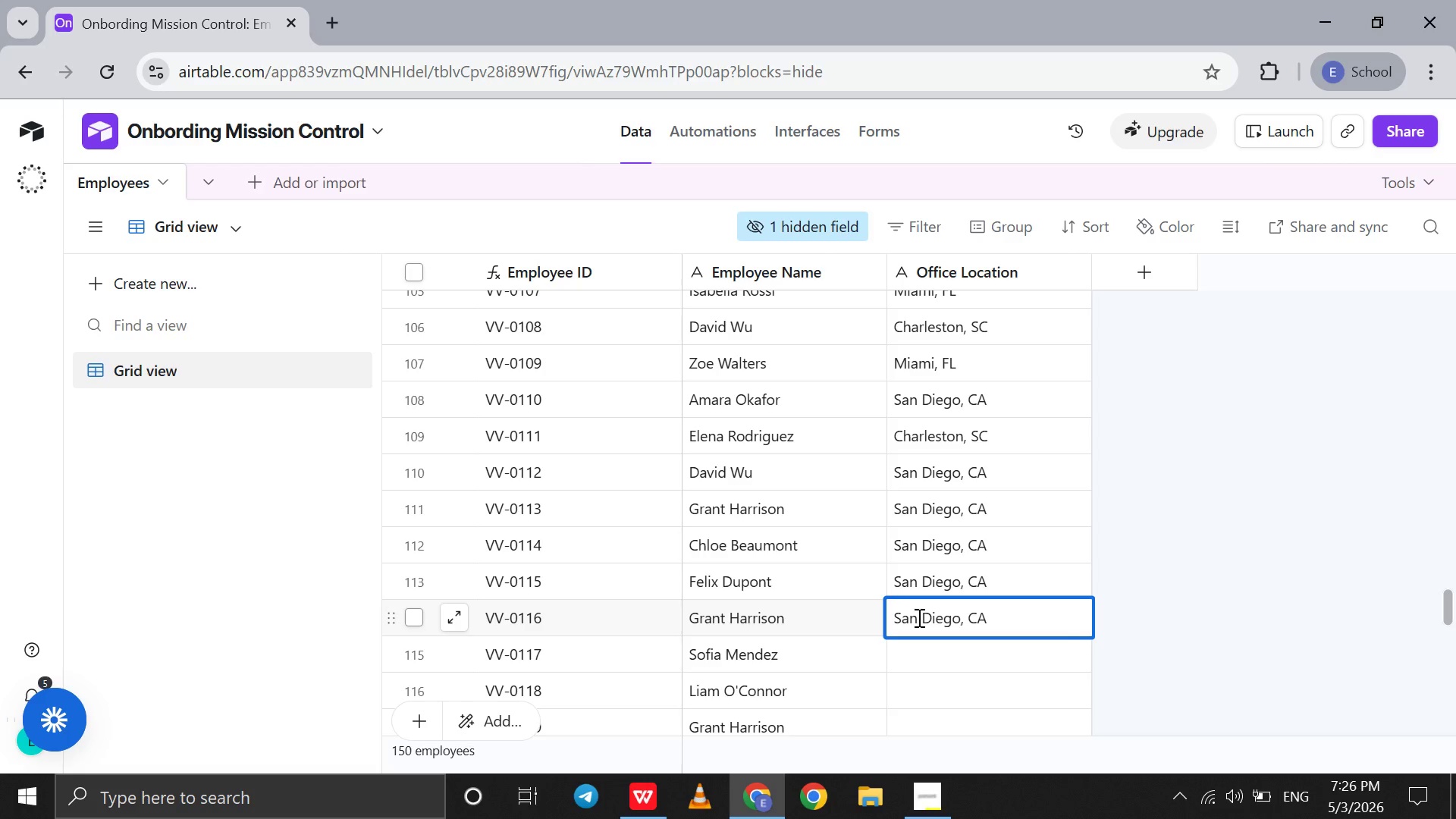 
left_click([904, 650])
 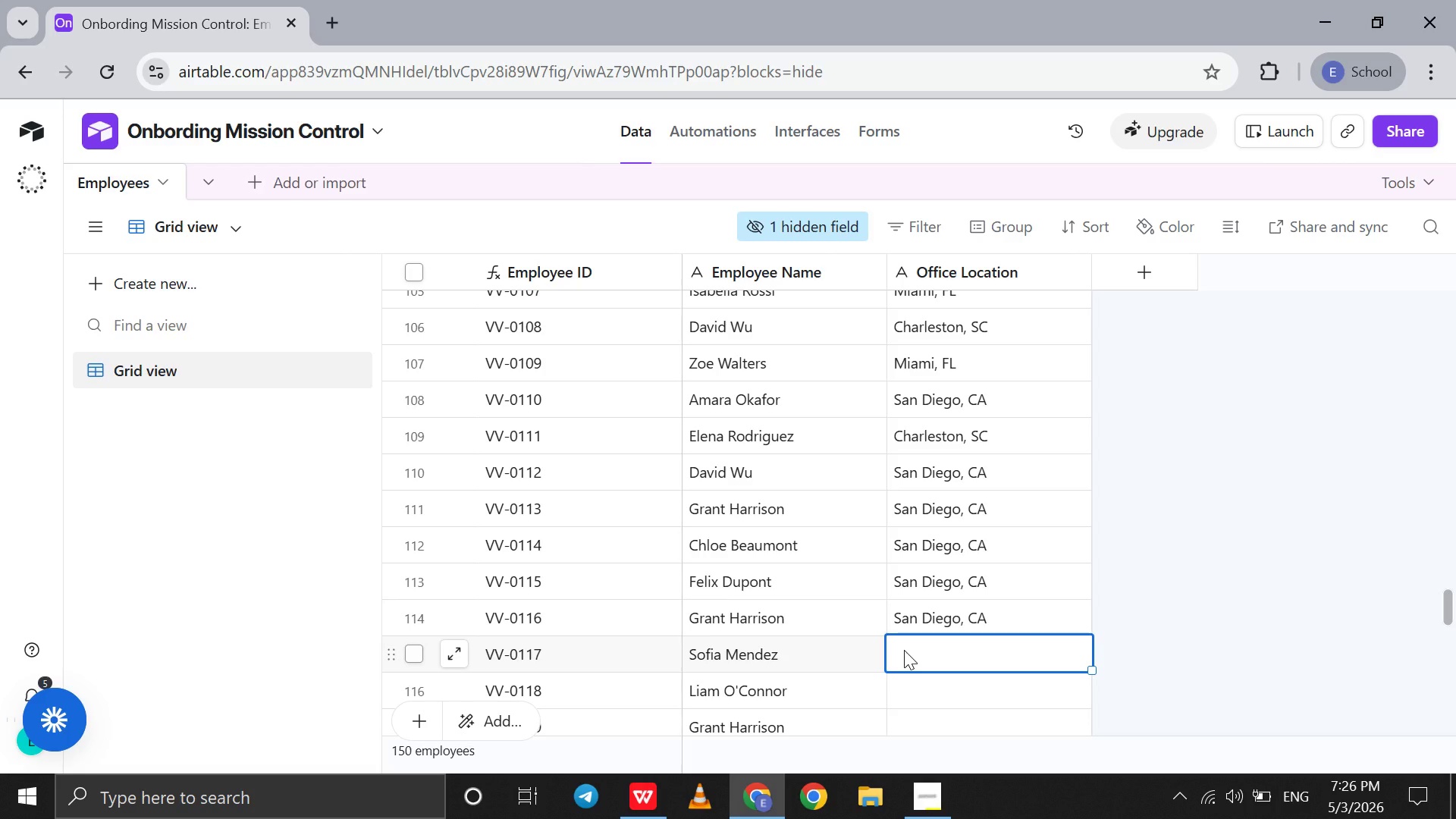 
type(San Diego, Ca)
key(Backspace)
type(A)
 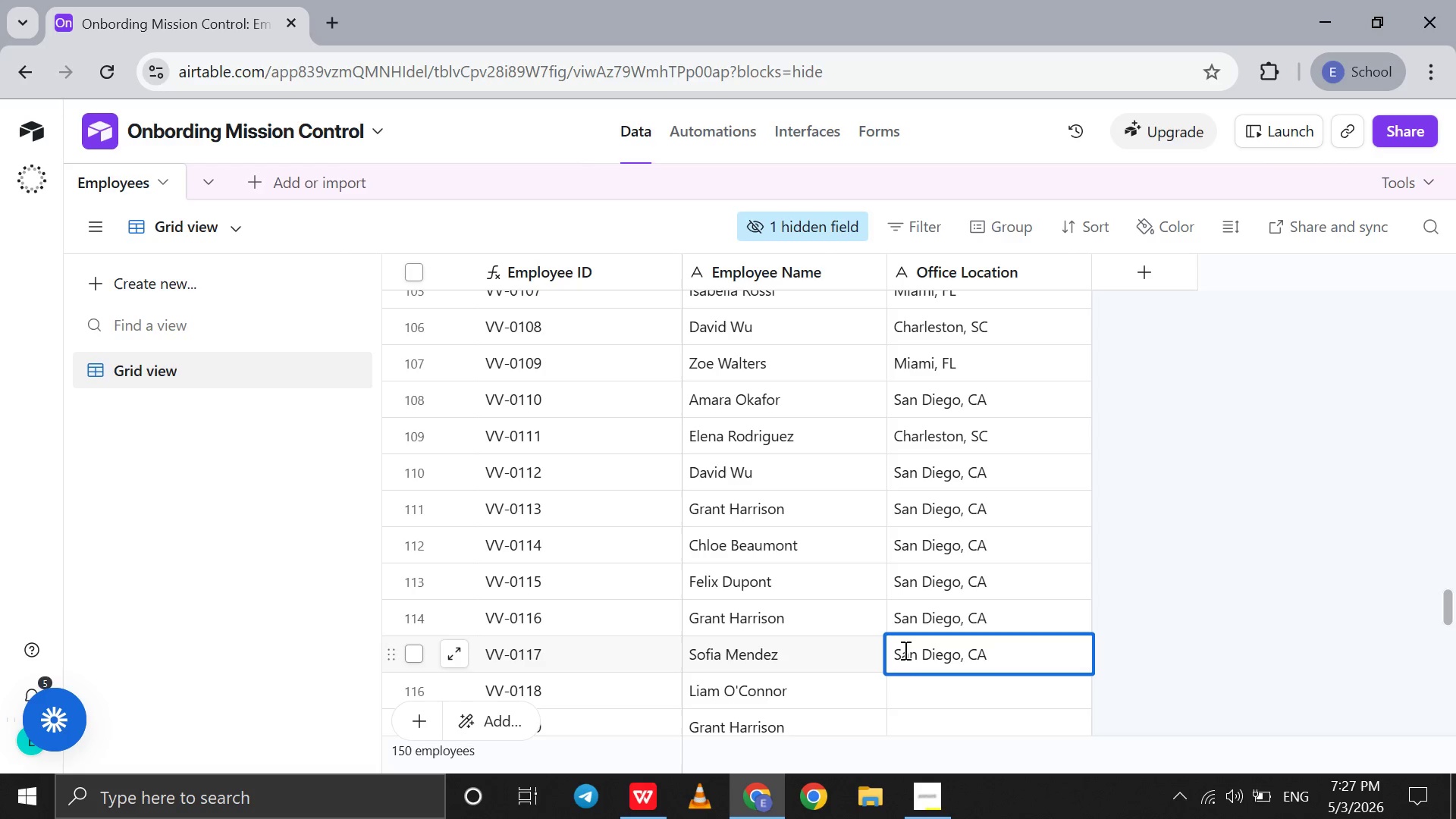 
left_click([902, 693])
 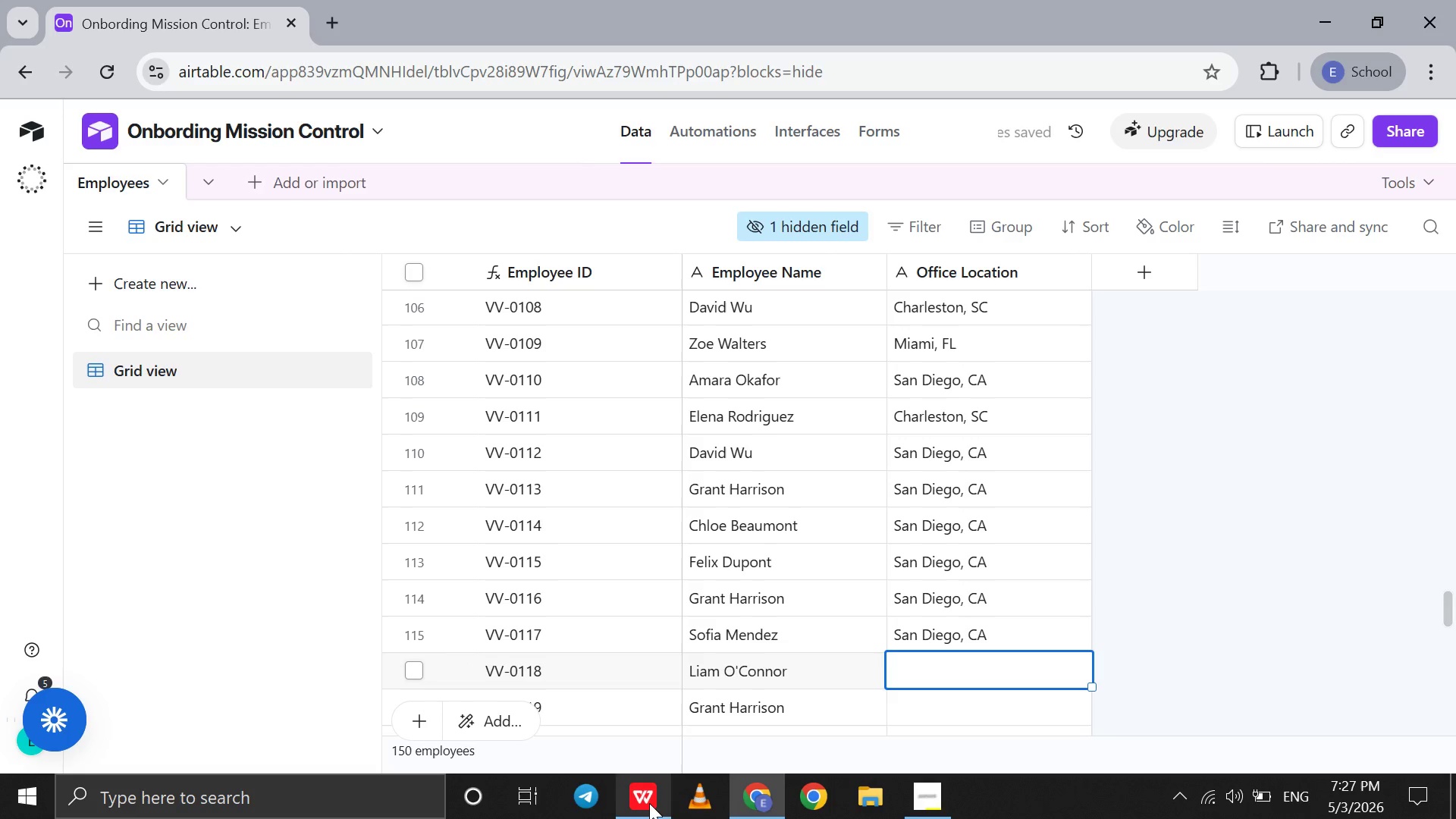 
left_click([649, 804])
 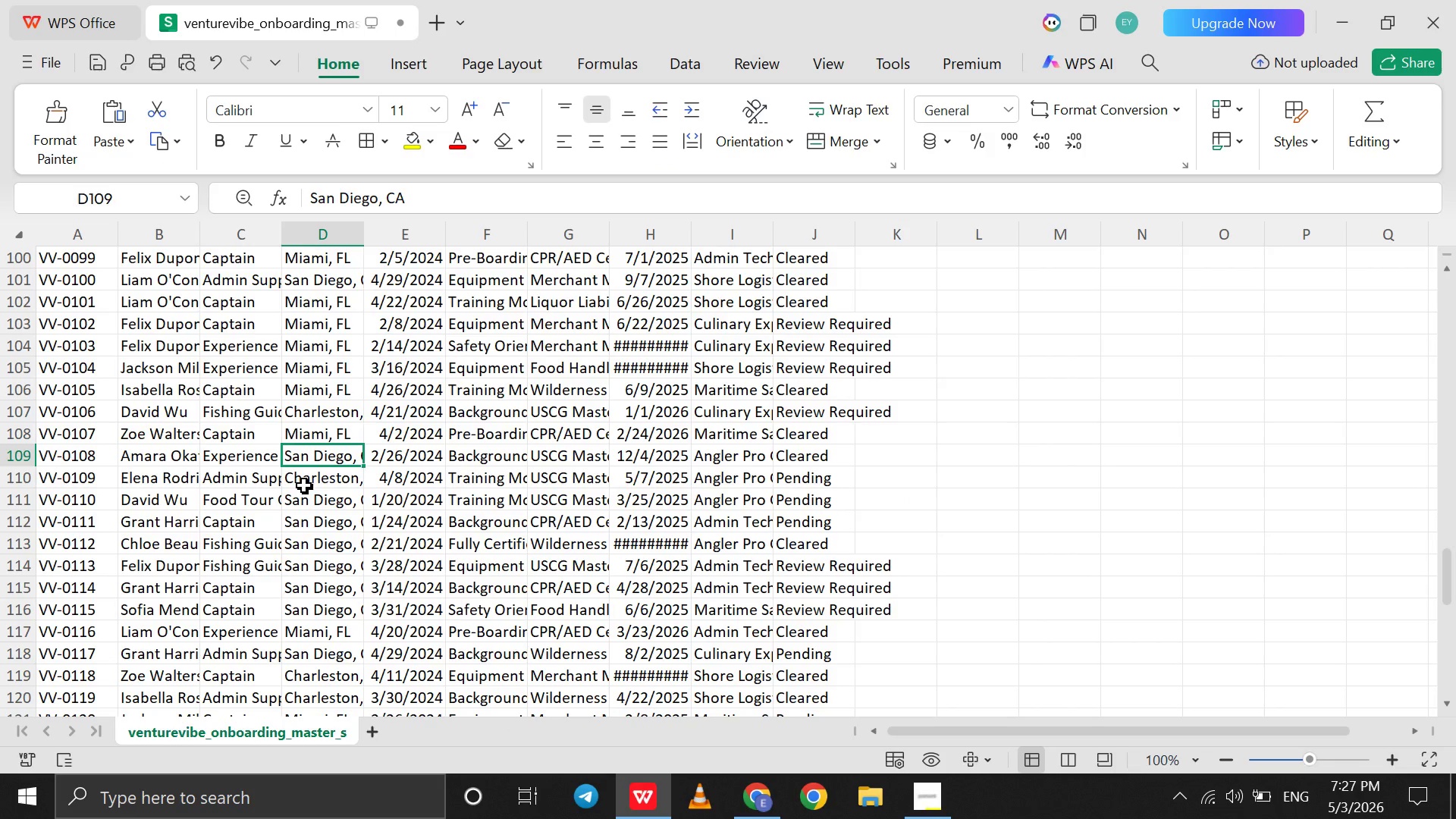 
left_click([324, 473])
 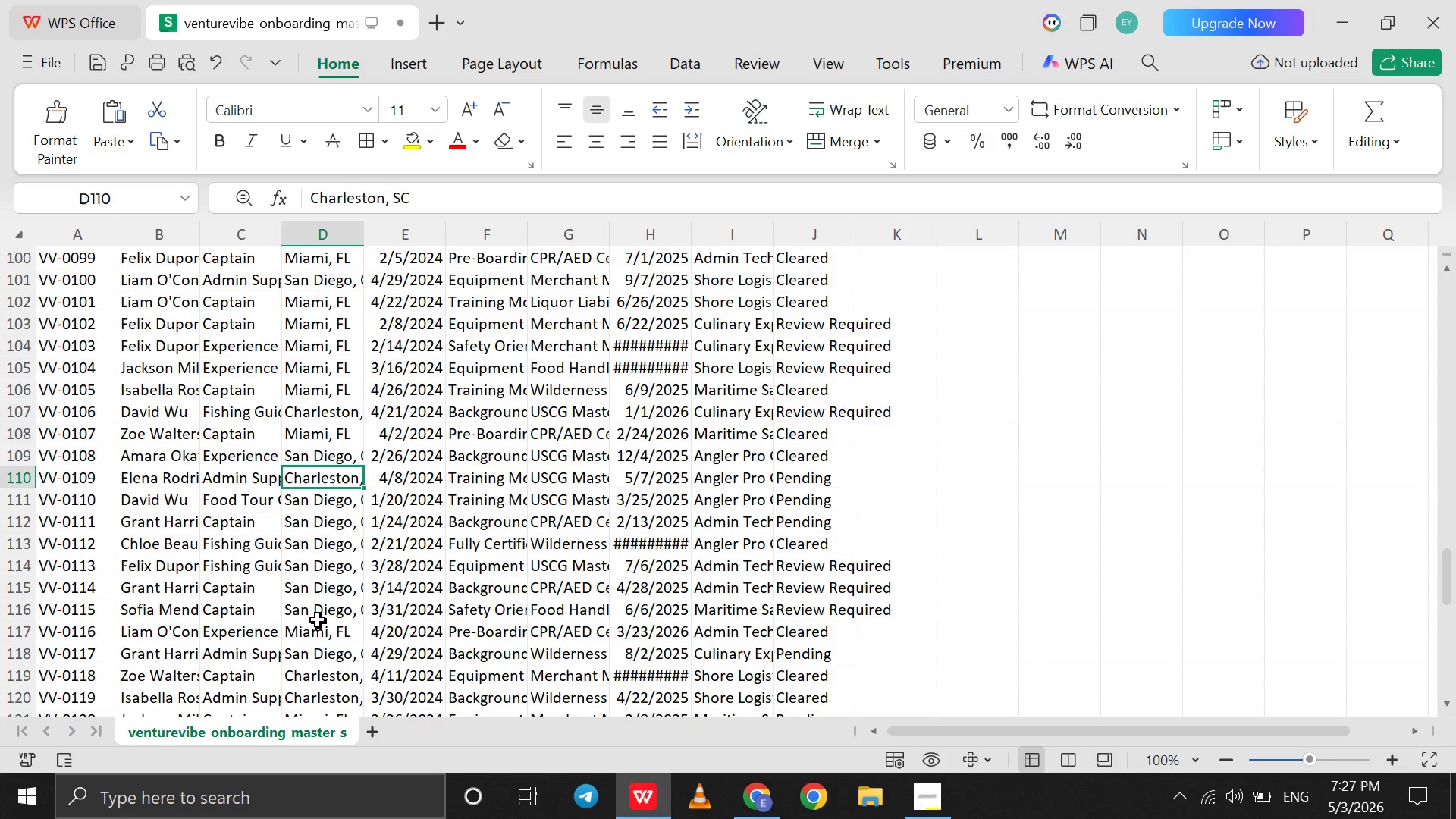 
left_click([318, 634])
 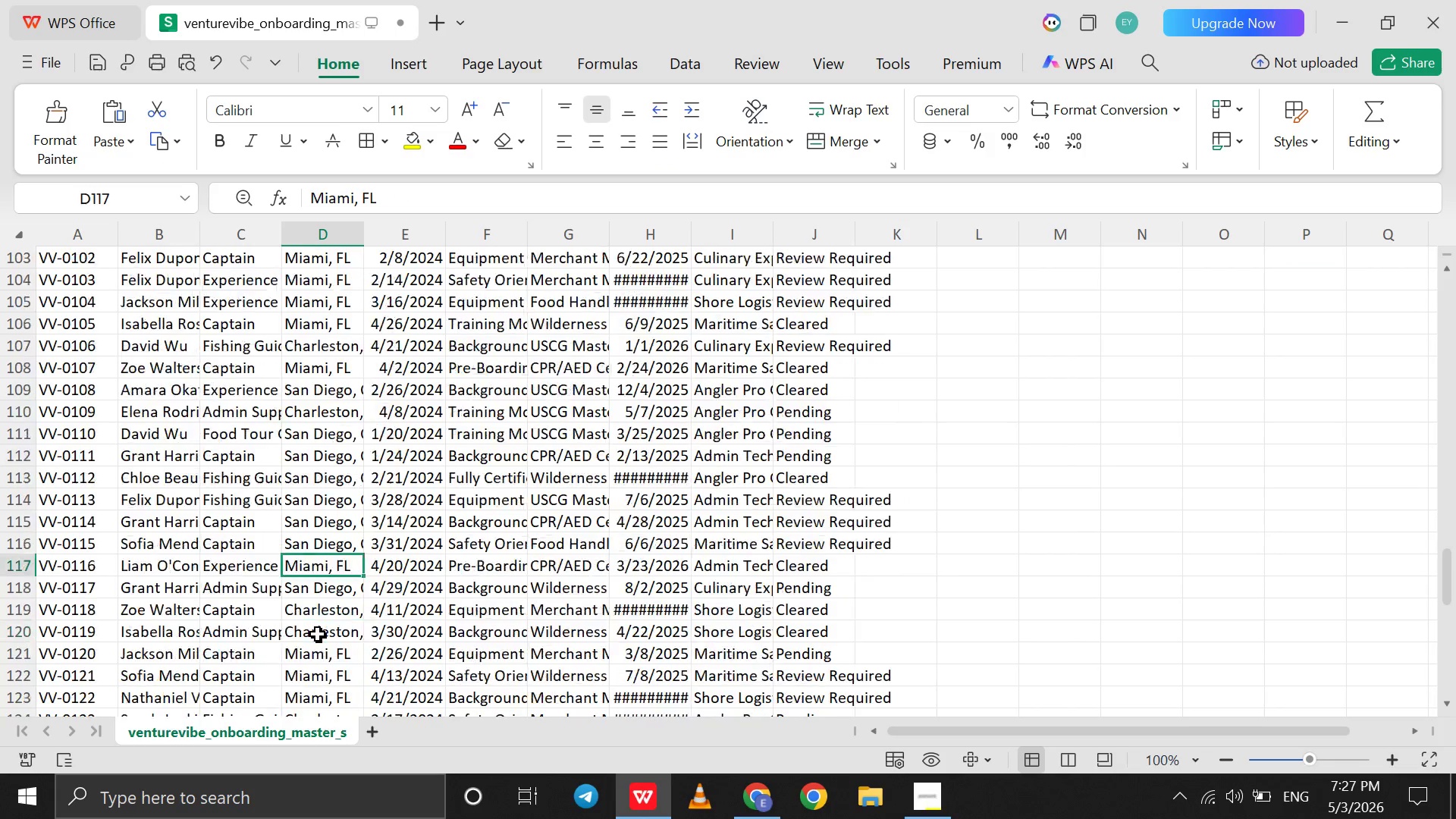 
scroll: coordinate [318, 634], scroll_direction: down, amount: 5.0
 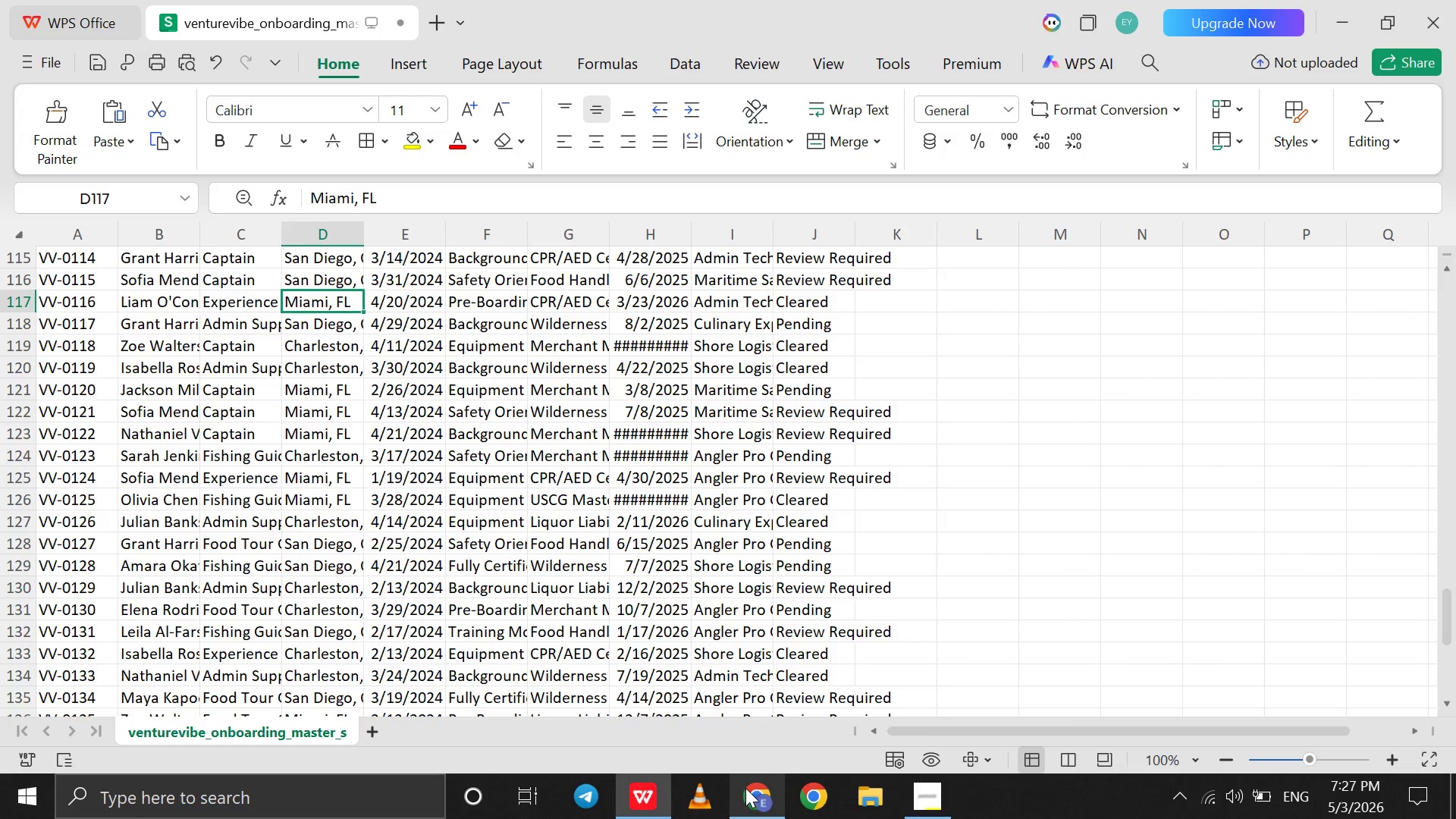 
left_click([747, 793])
 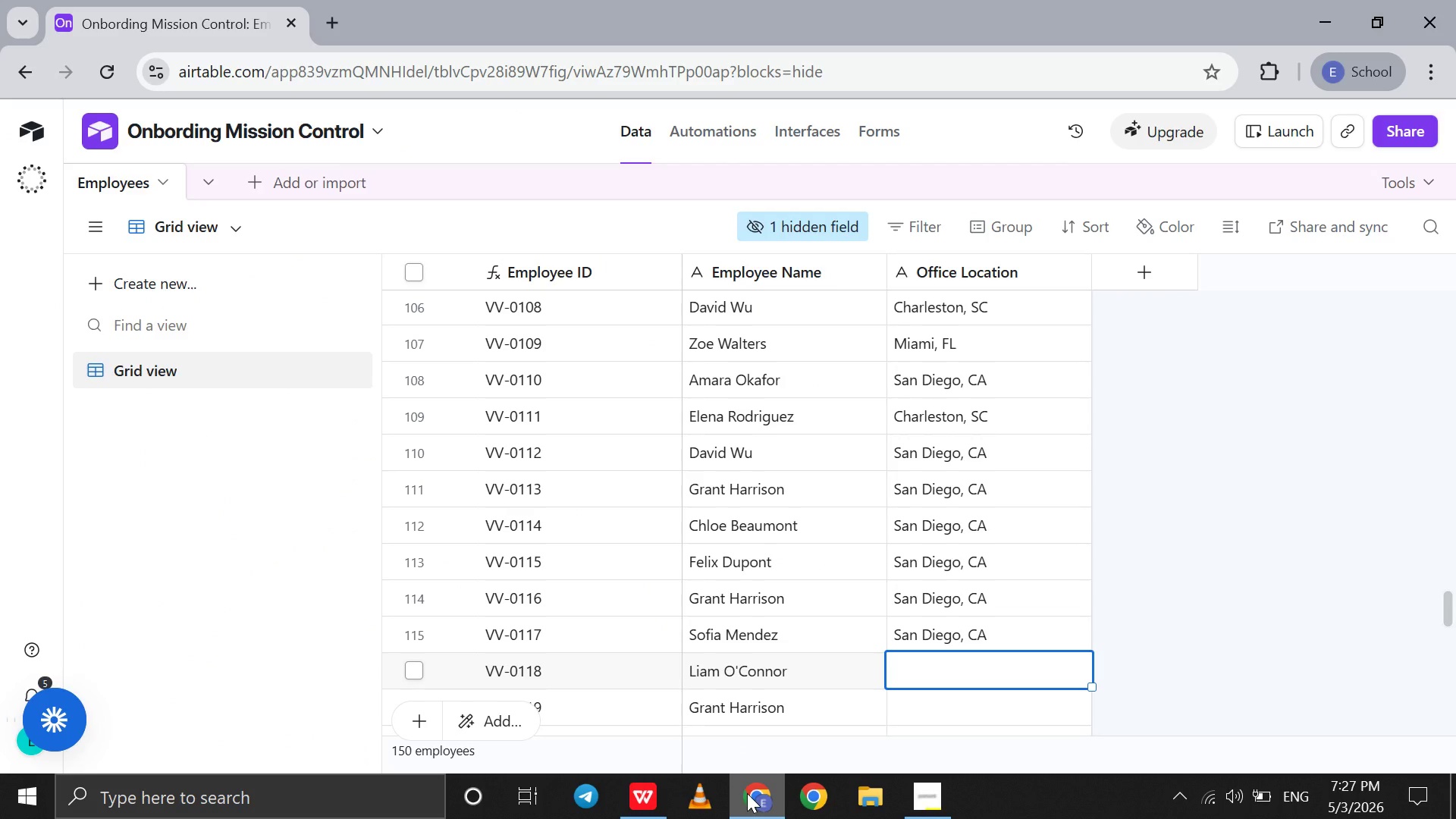 
left_click([747, 793])
 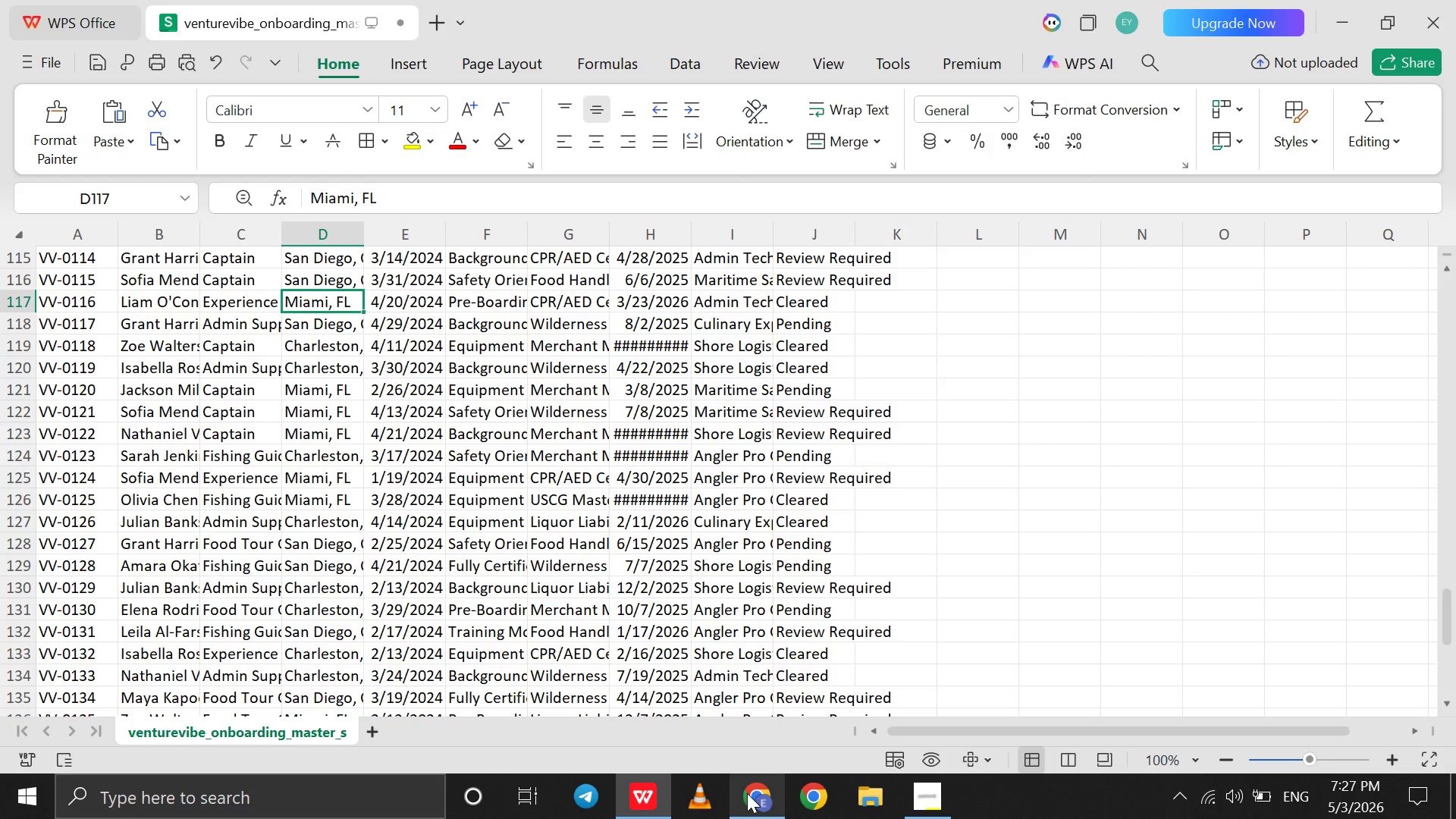 
left_click([747, 793])
 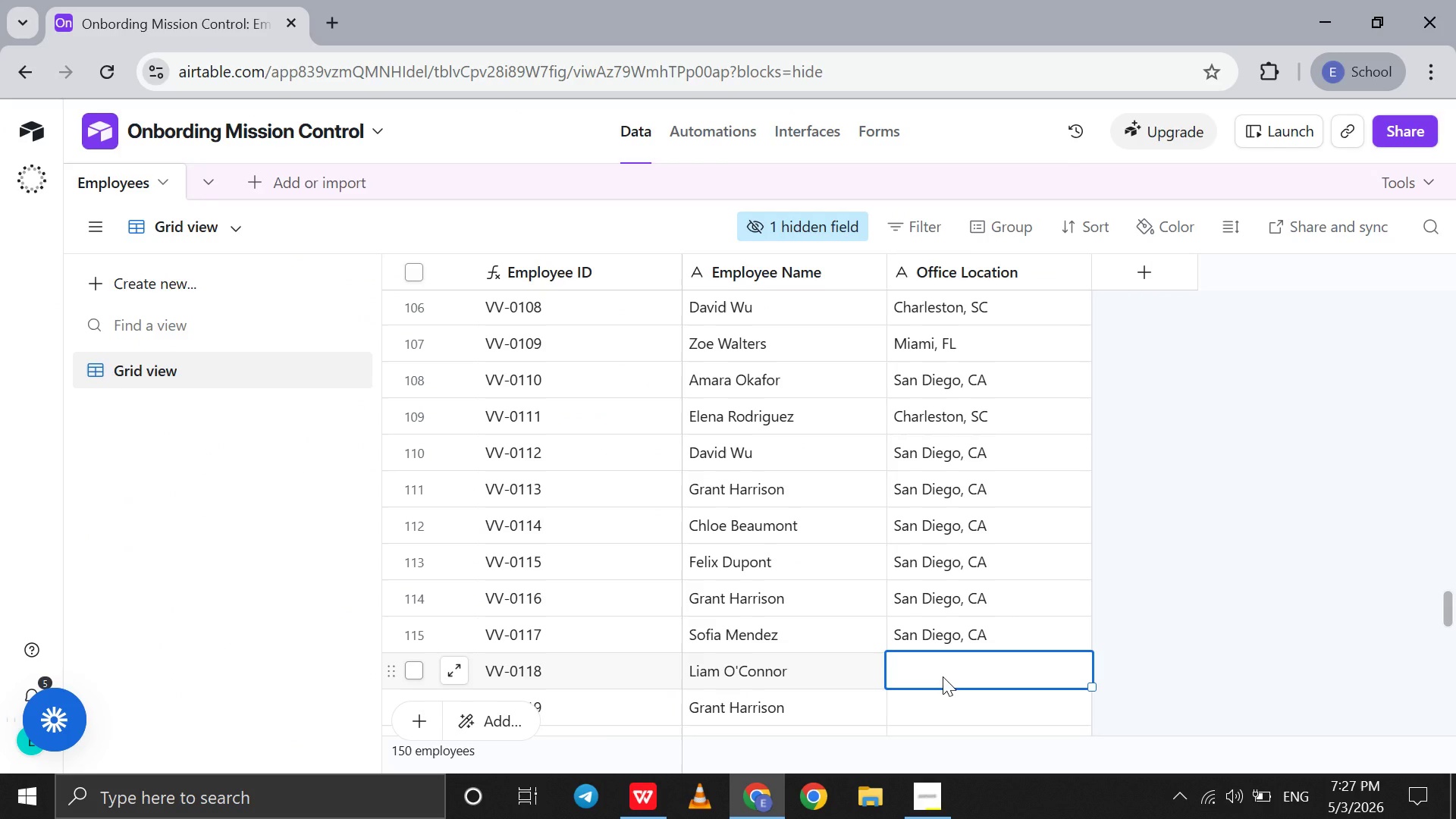 
type(Miami )
key(Backspace)
type(, Fl)
key(Backspace)
type(L)
 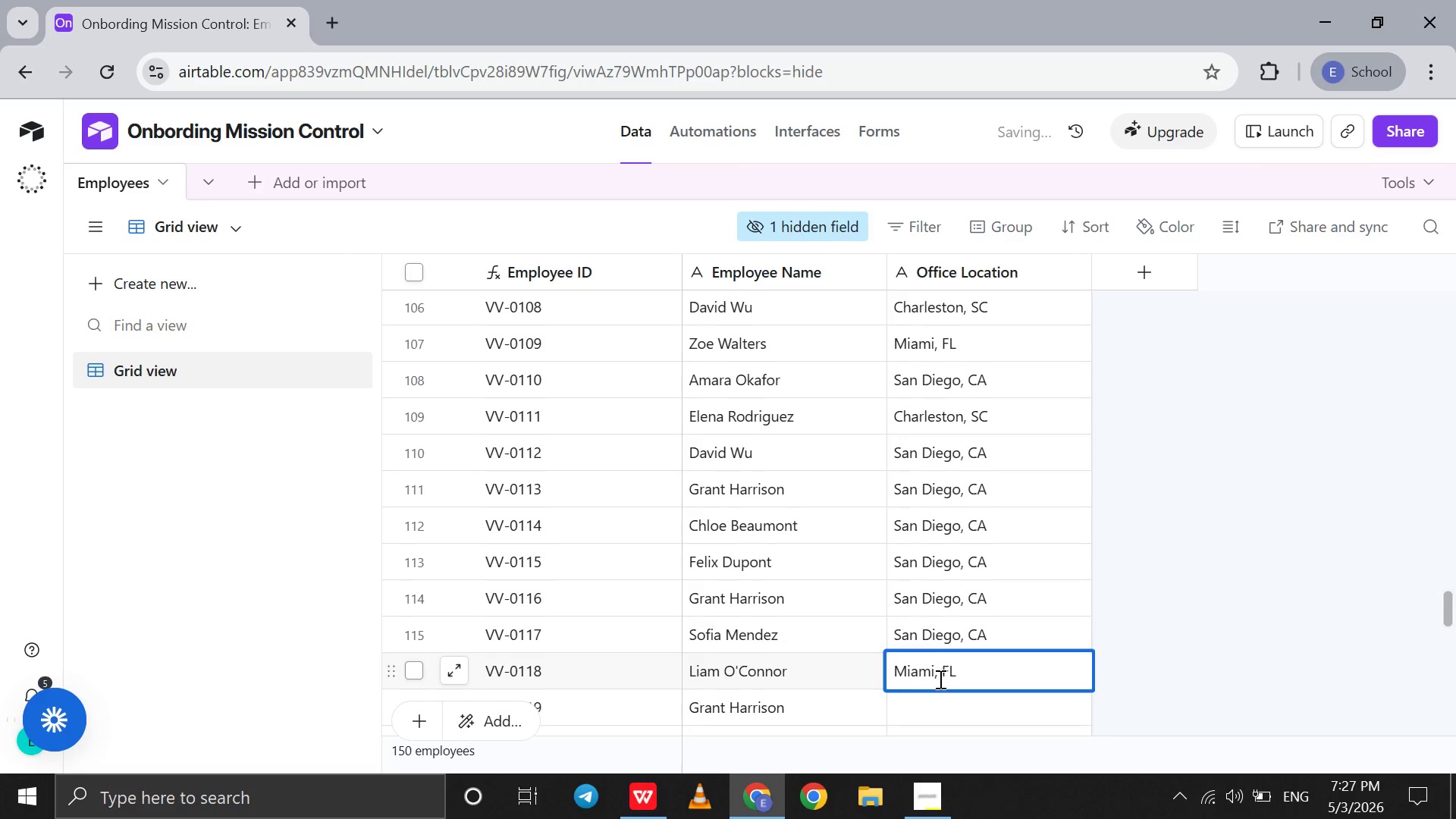 
key(ArrowDown)
 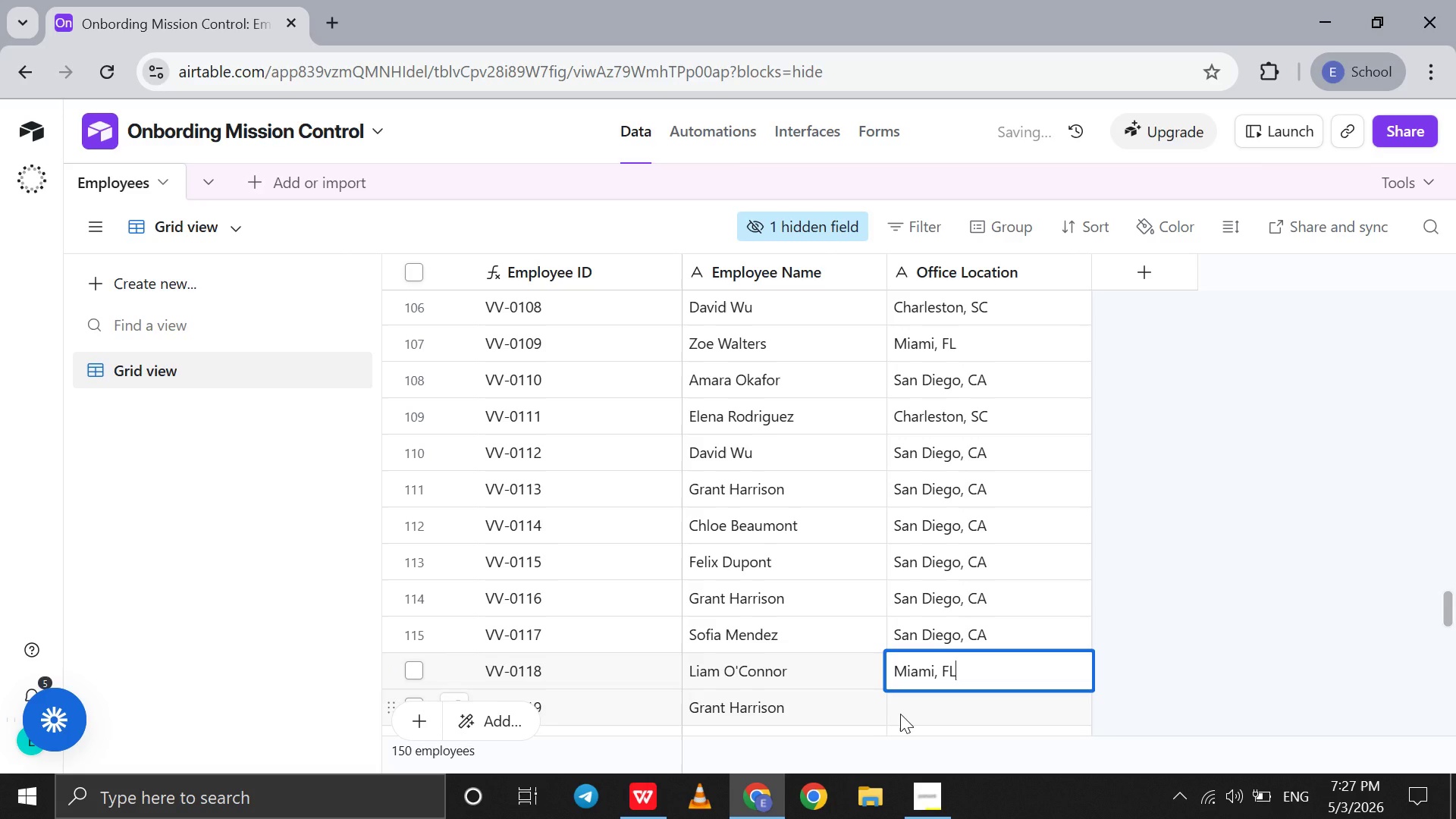 
left_click([900, 714])
 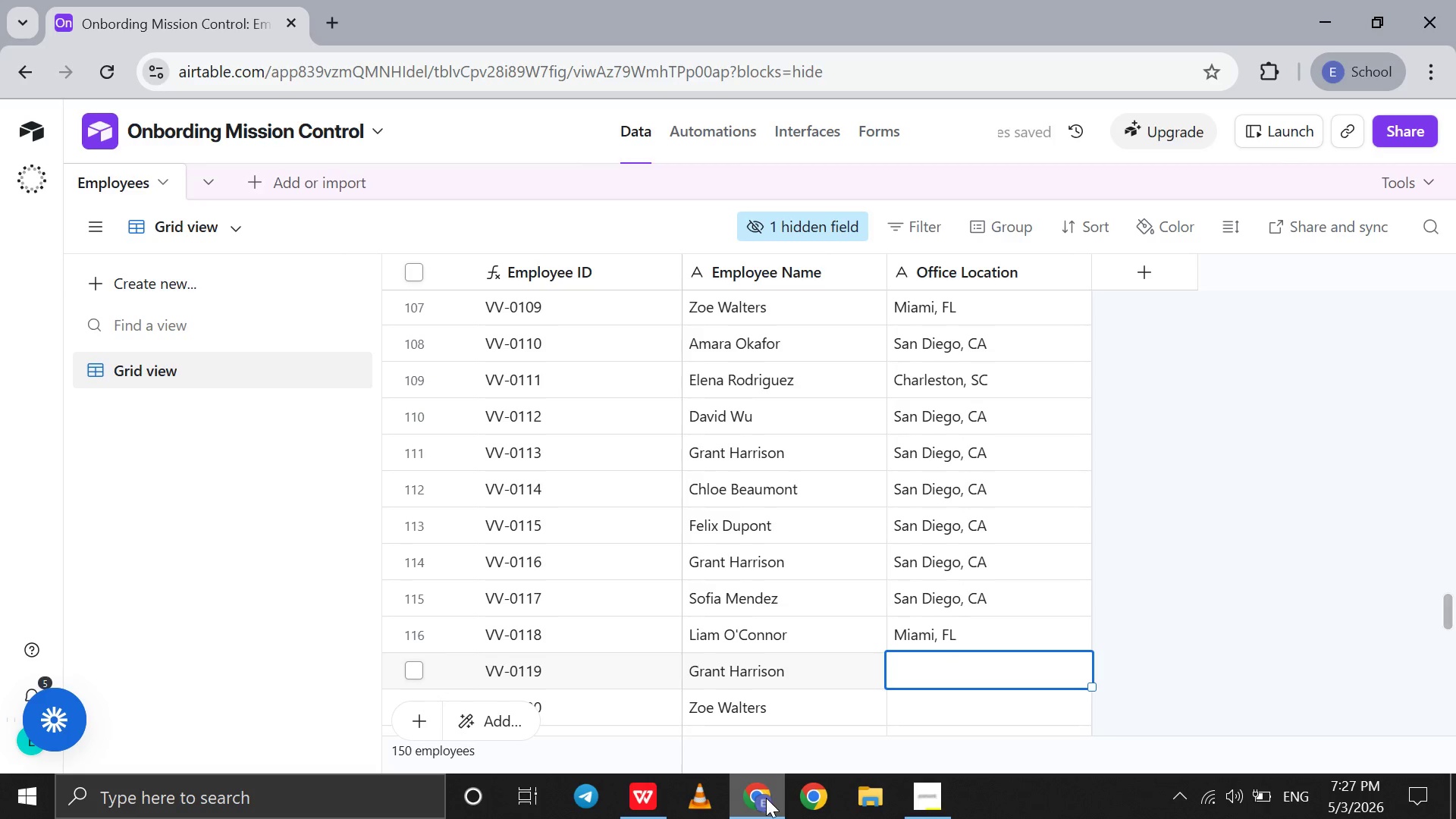 
left_click([766, 802])
 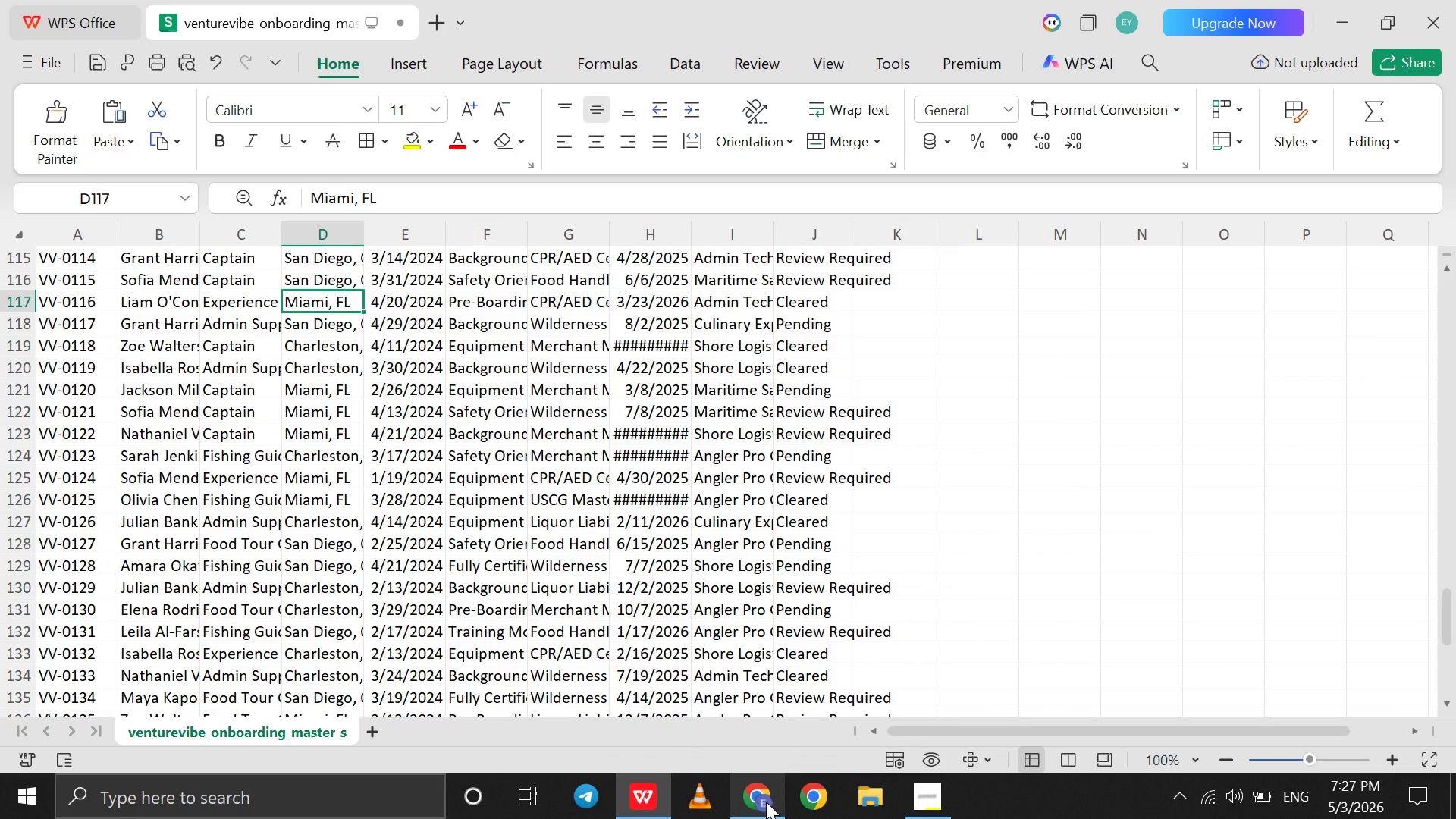 
key(ArrowDown)
 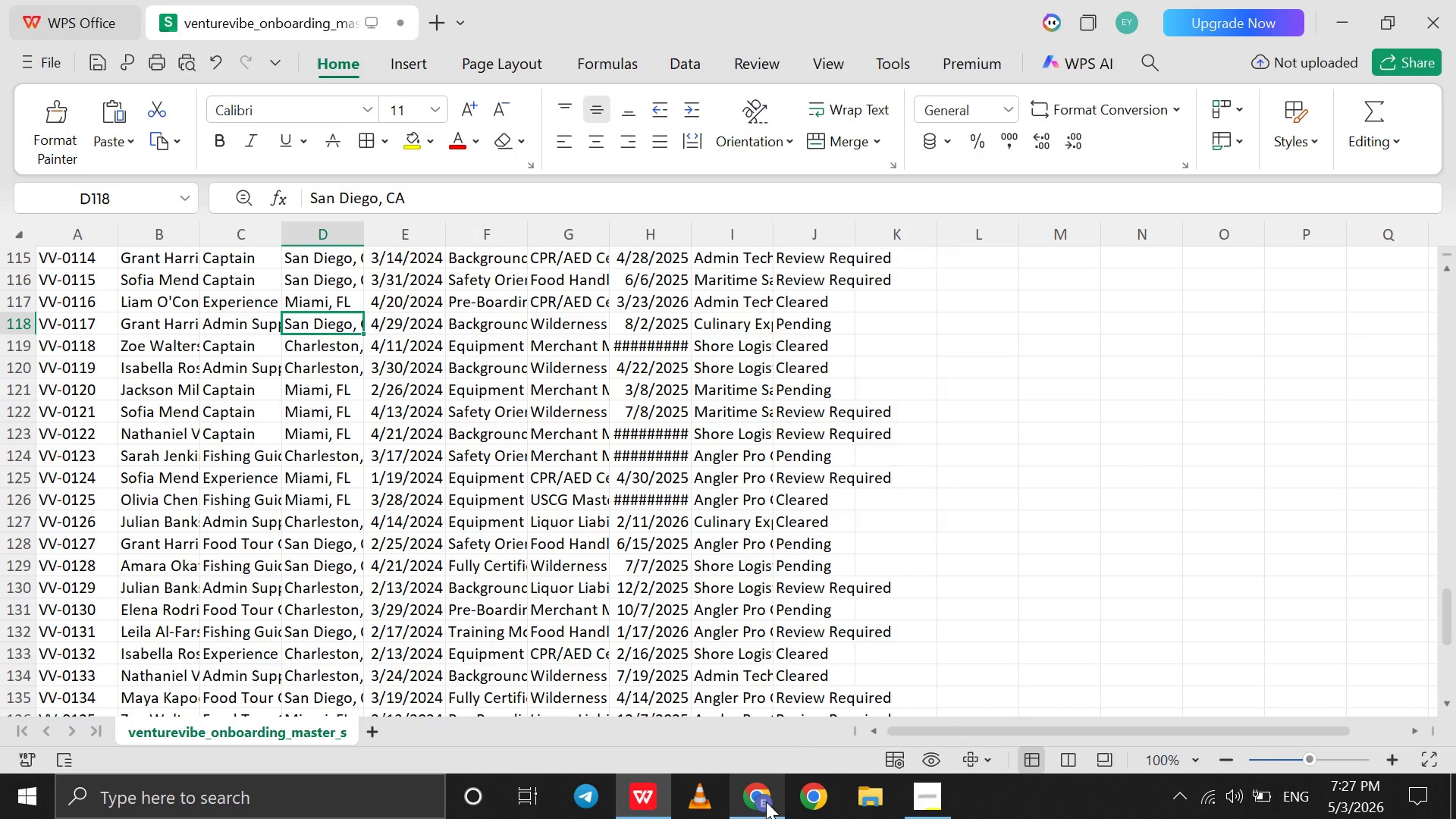 
key(ArrowDown)
 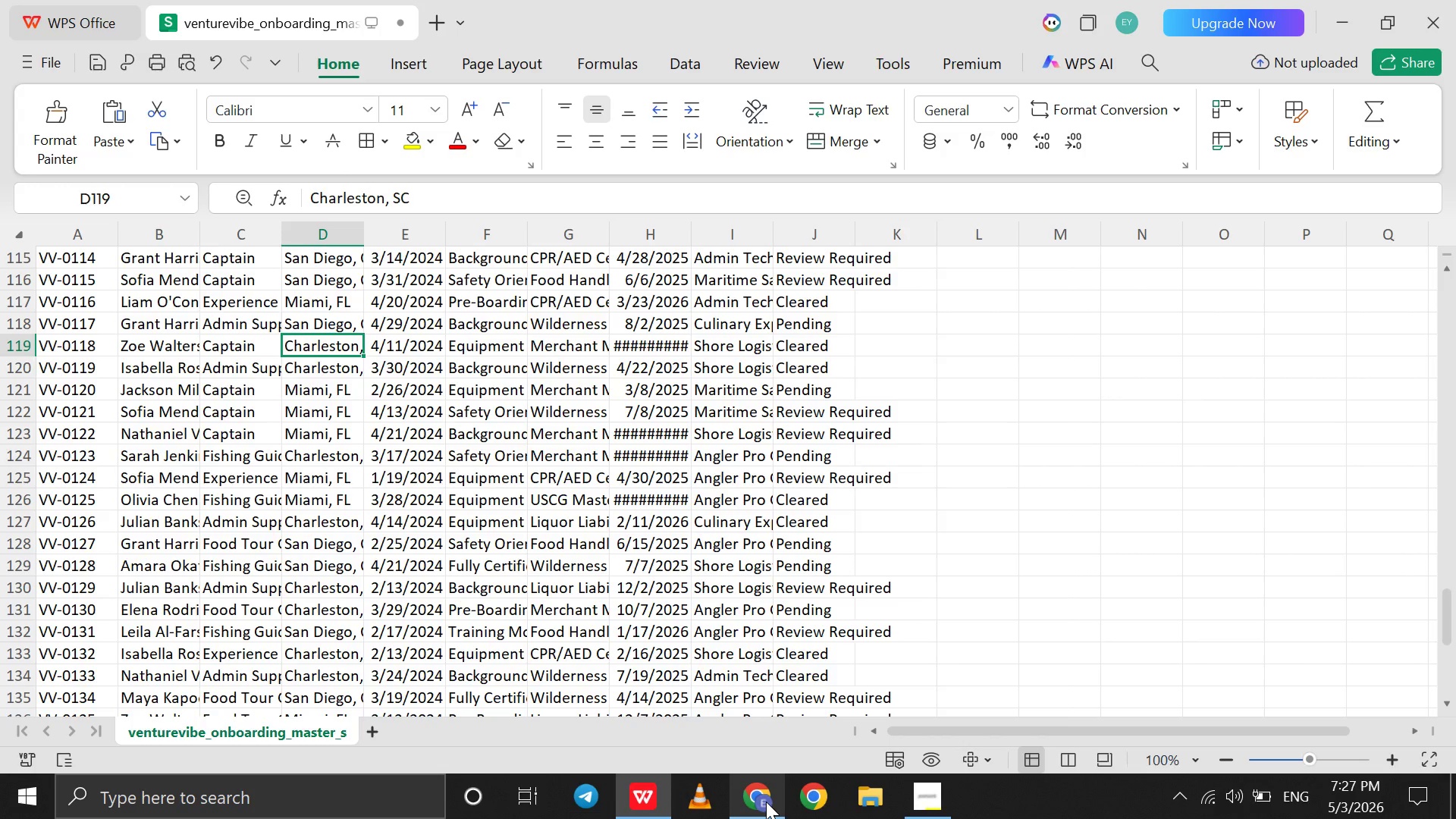 
key(ArrowUp)
 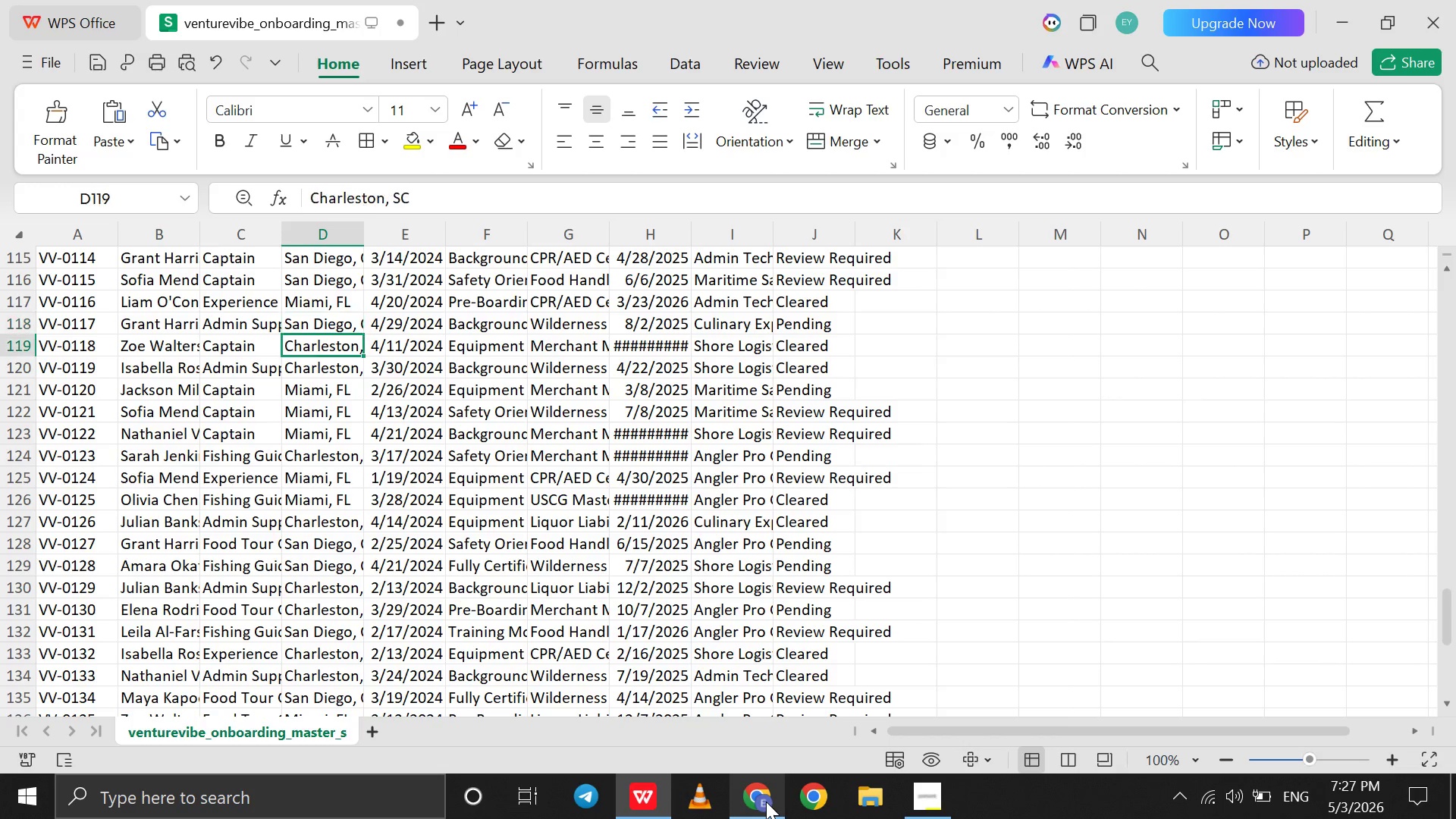 
key(ArrowDown)
 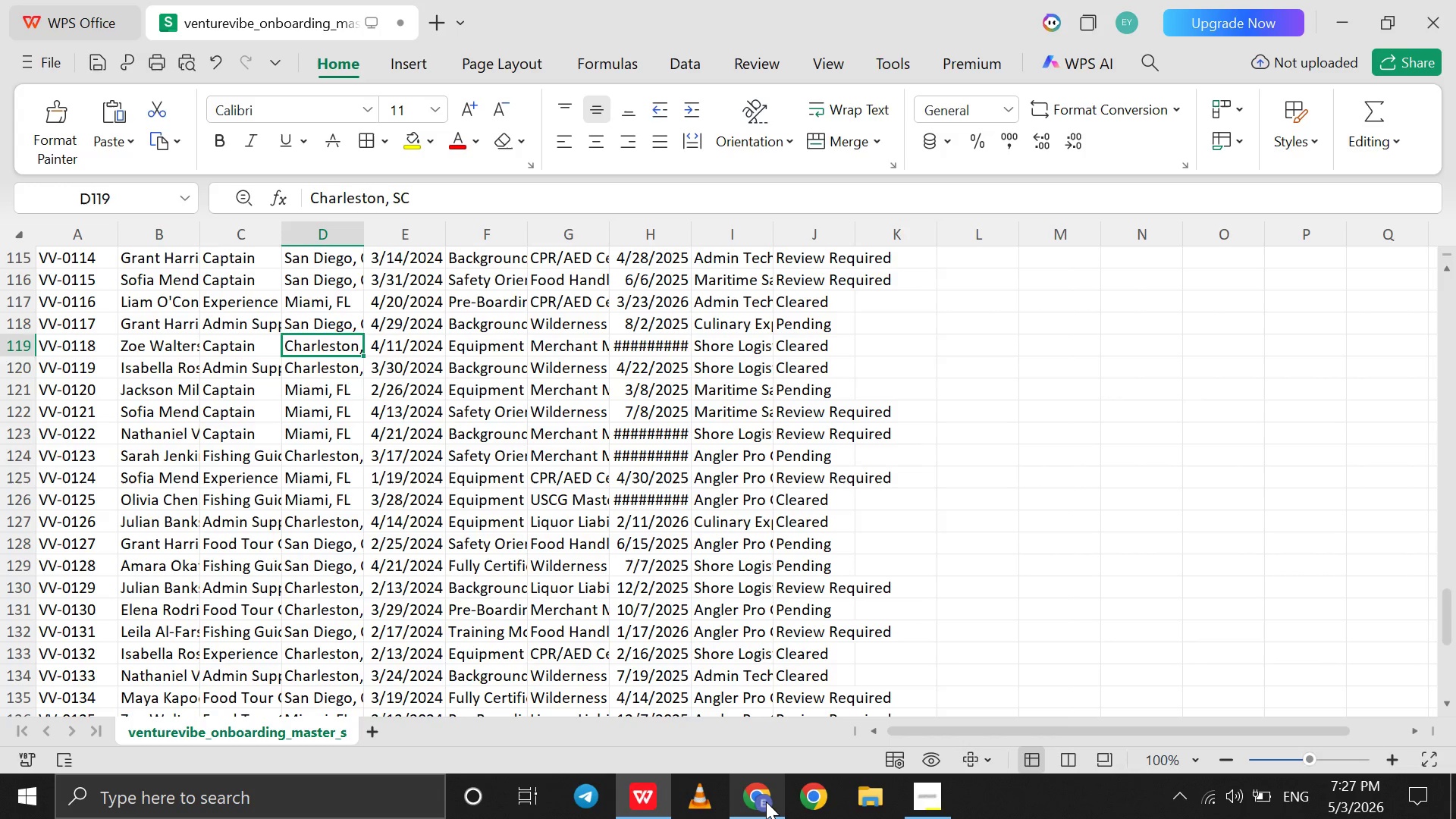 
key(ArrowDown)
 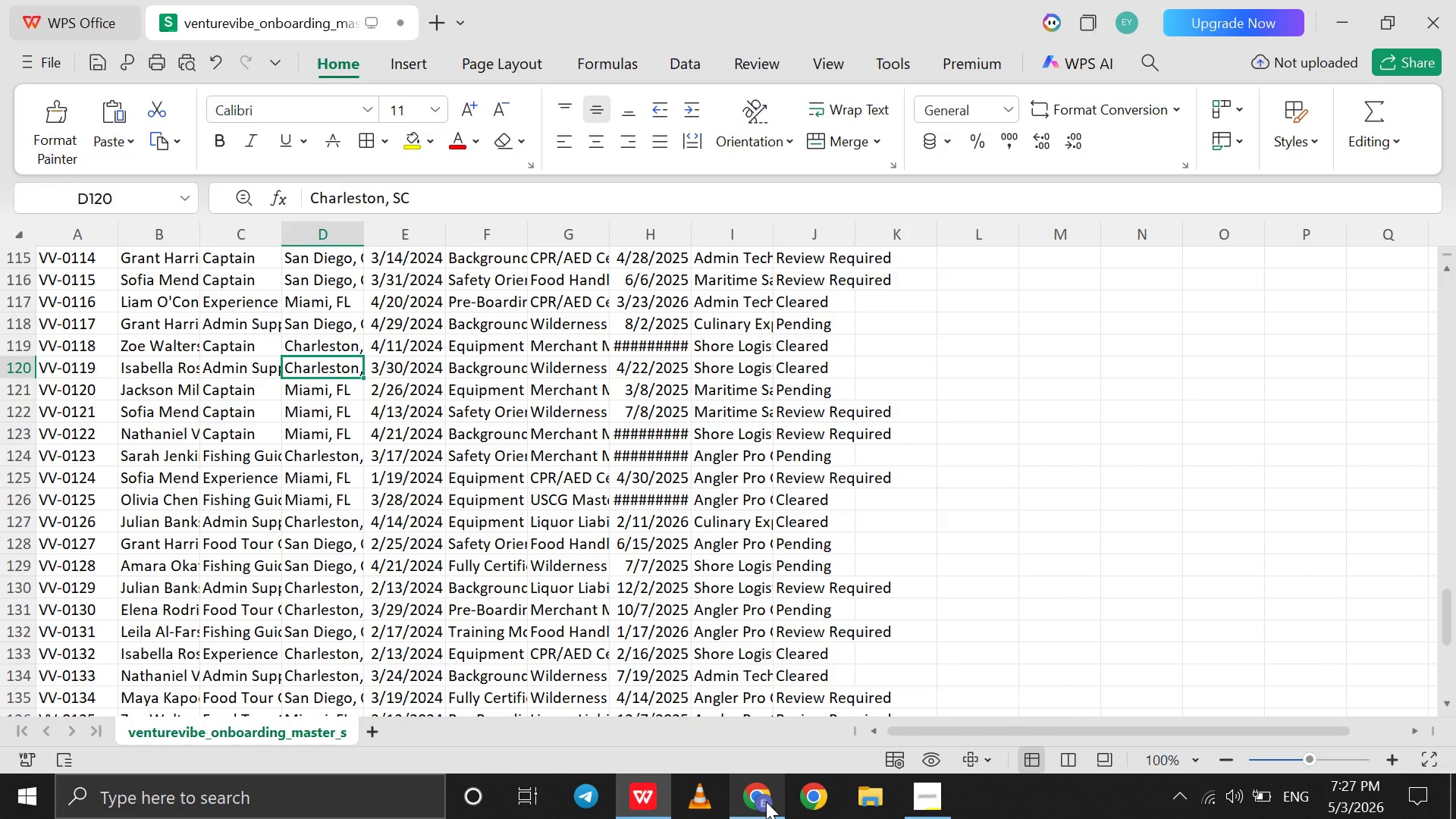 
left_click([766, 802])
 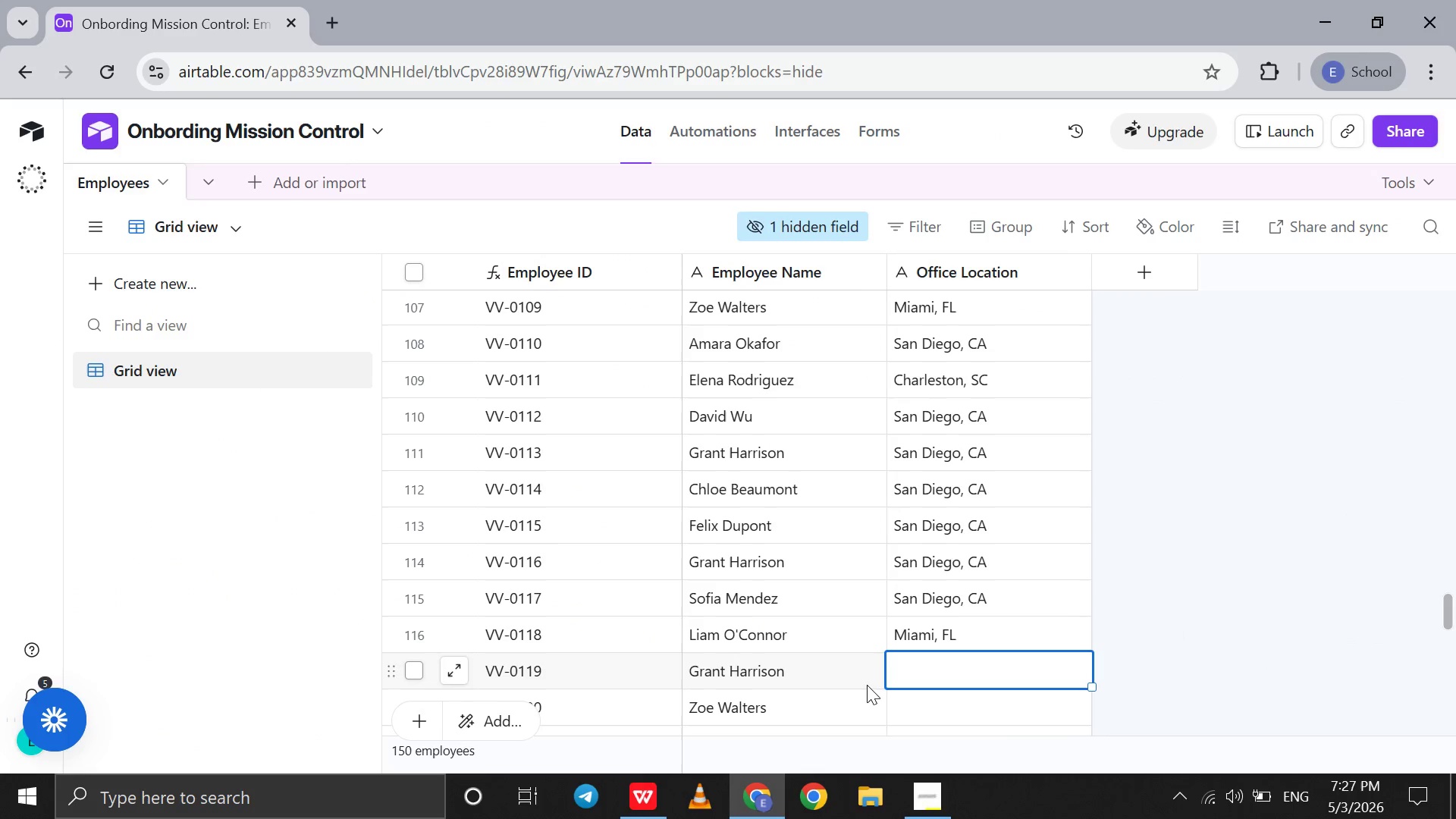 
type(San Diego, CA)
 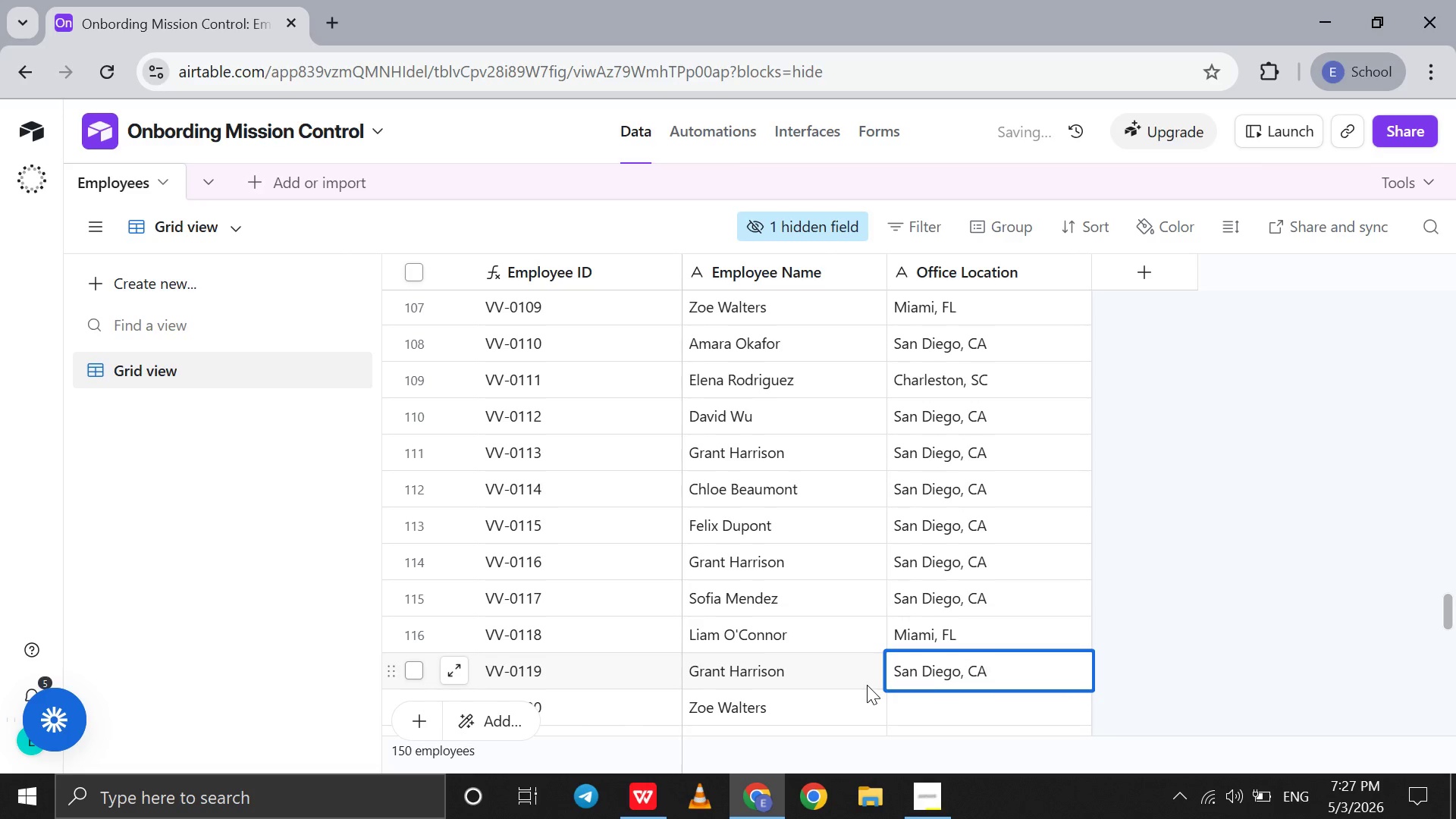 
left_click([912, 708])
 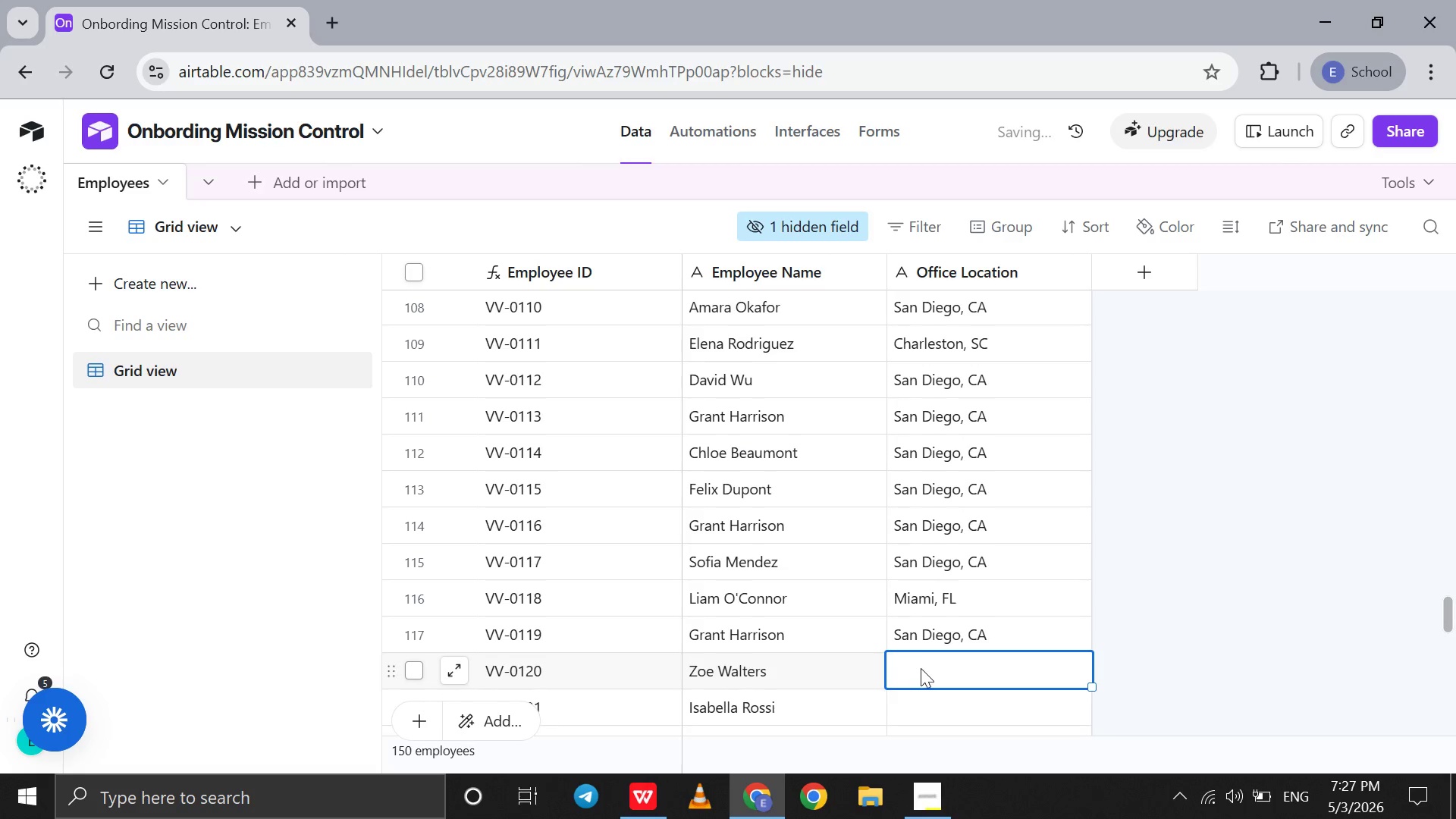 
left_click([921, 668])
 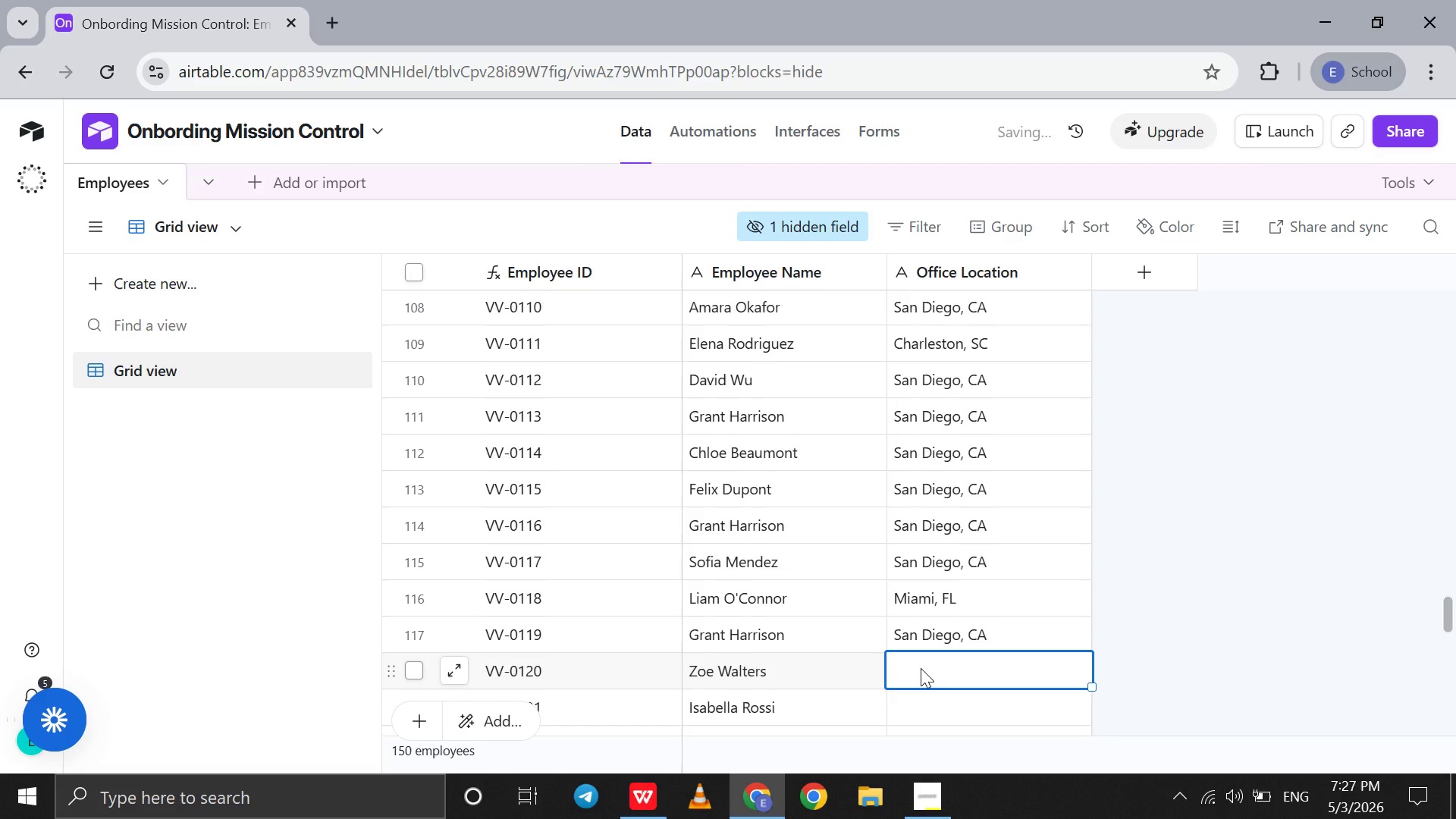 
type(Charleston, SC)
 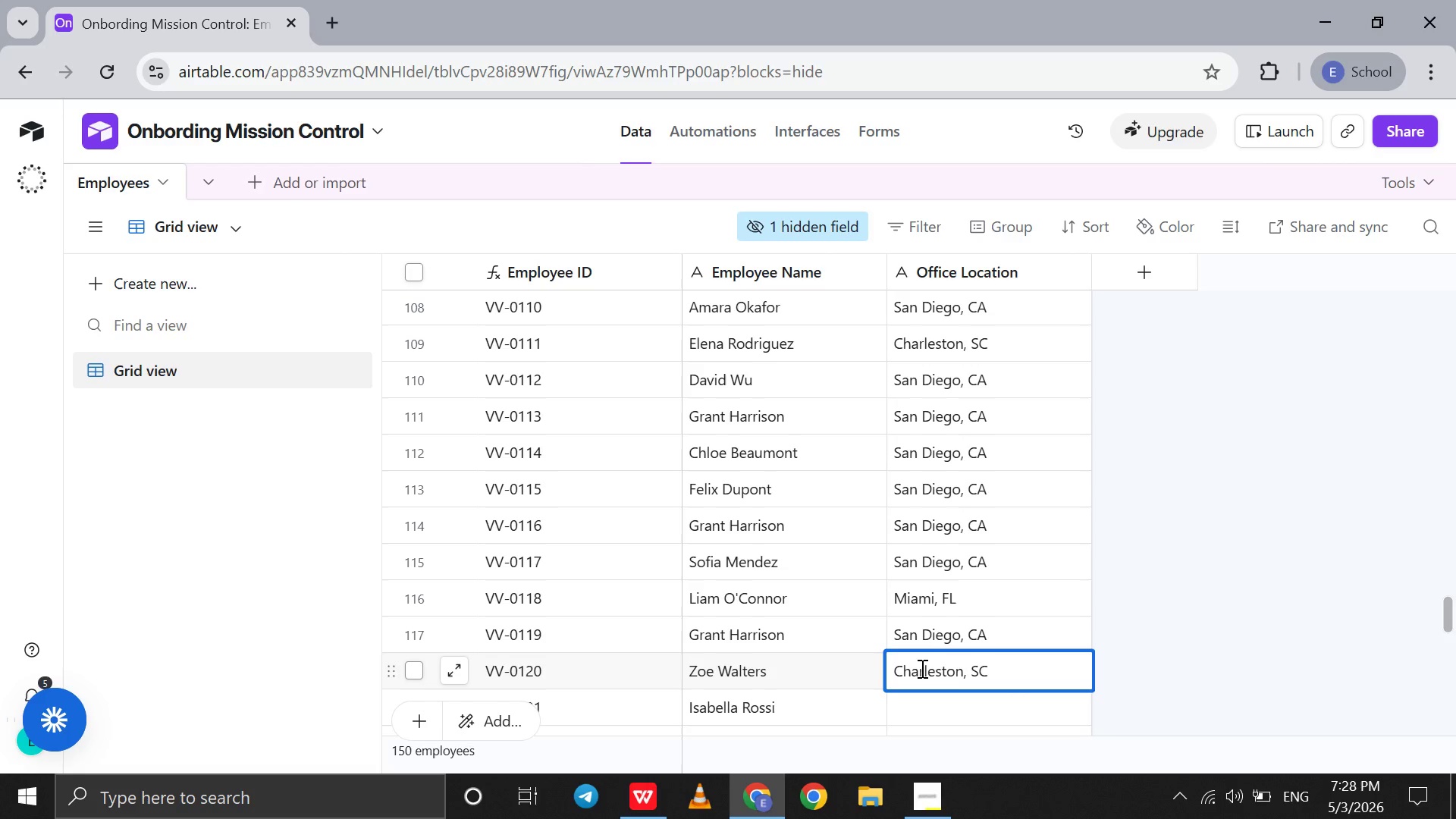 
left_click([923, 695])
 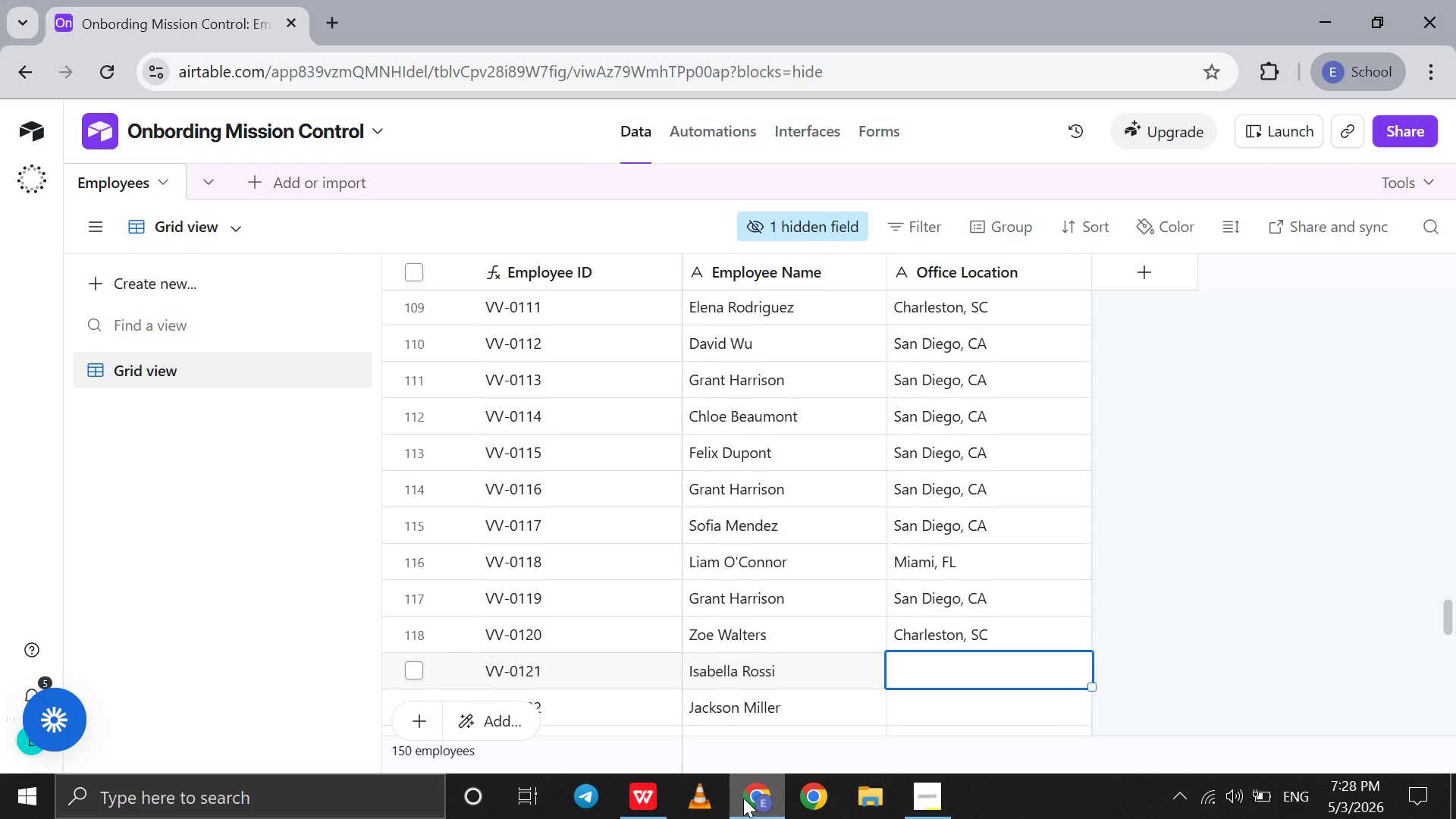 
left_click([743, 799])
 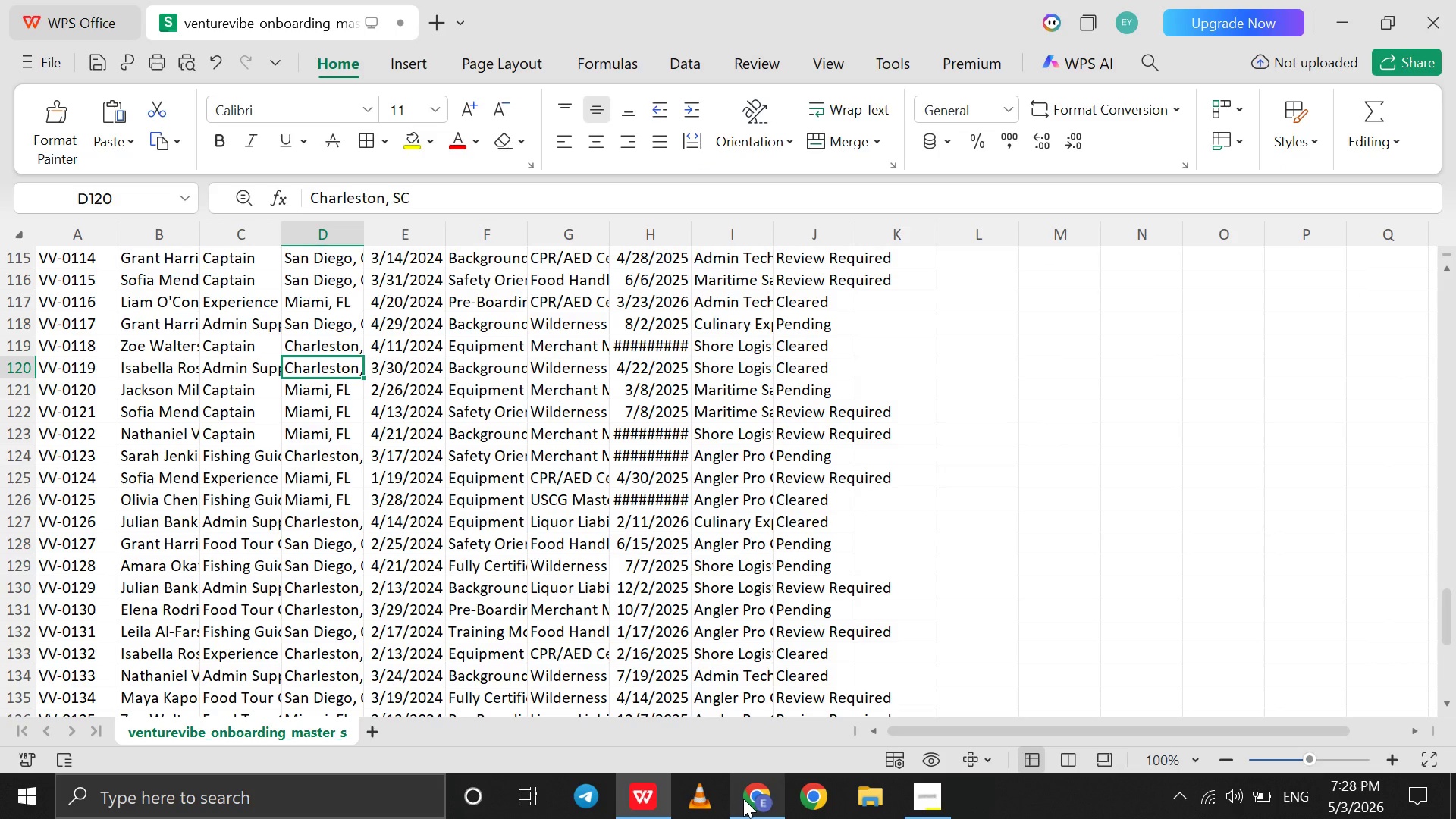 
left_click([743, 799])
 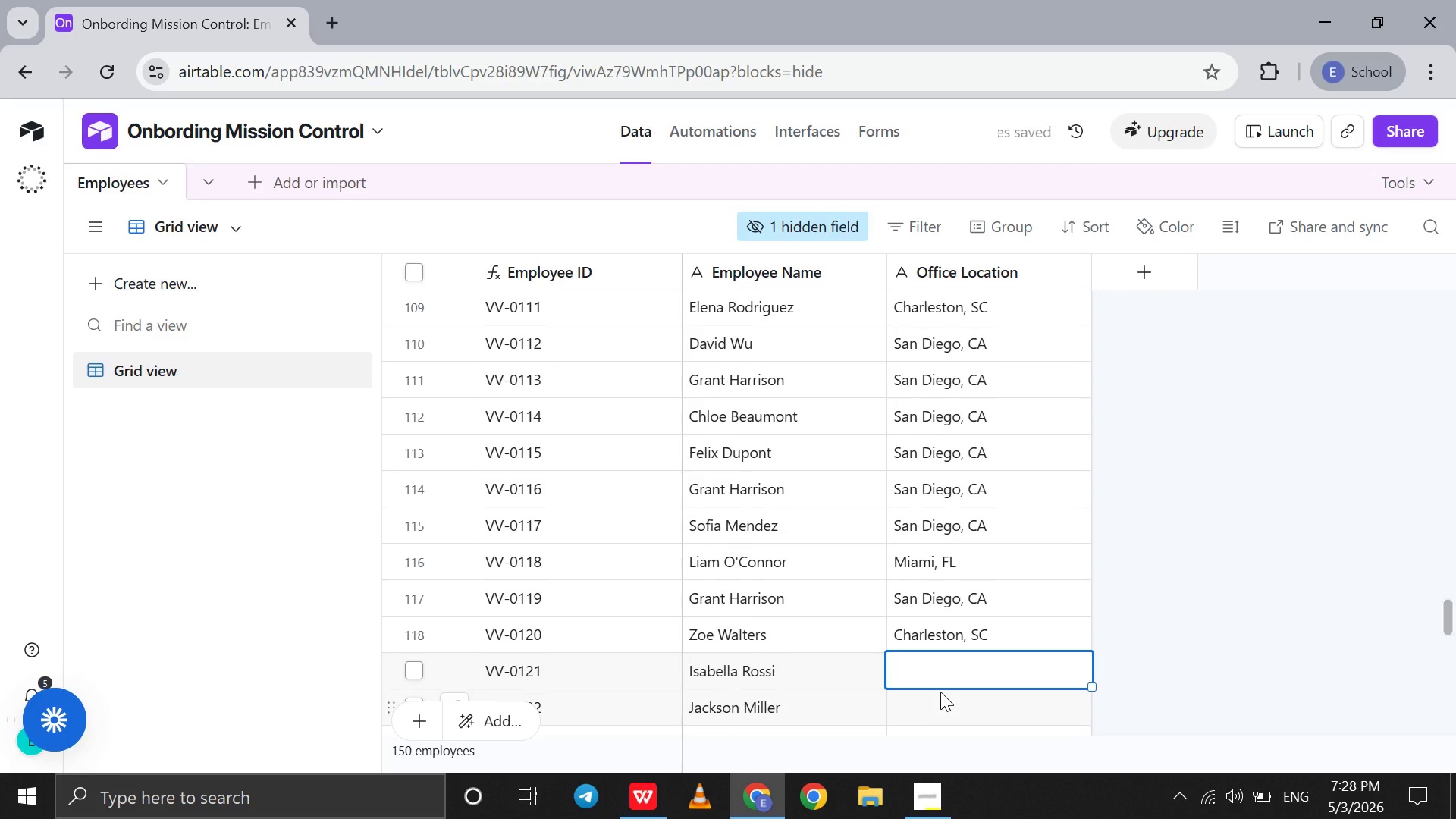 
type(Charls)
key(Backspace)
type(eston, SC)
 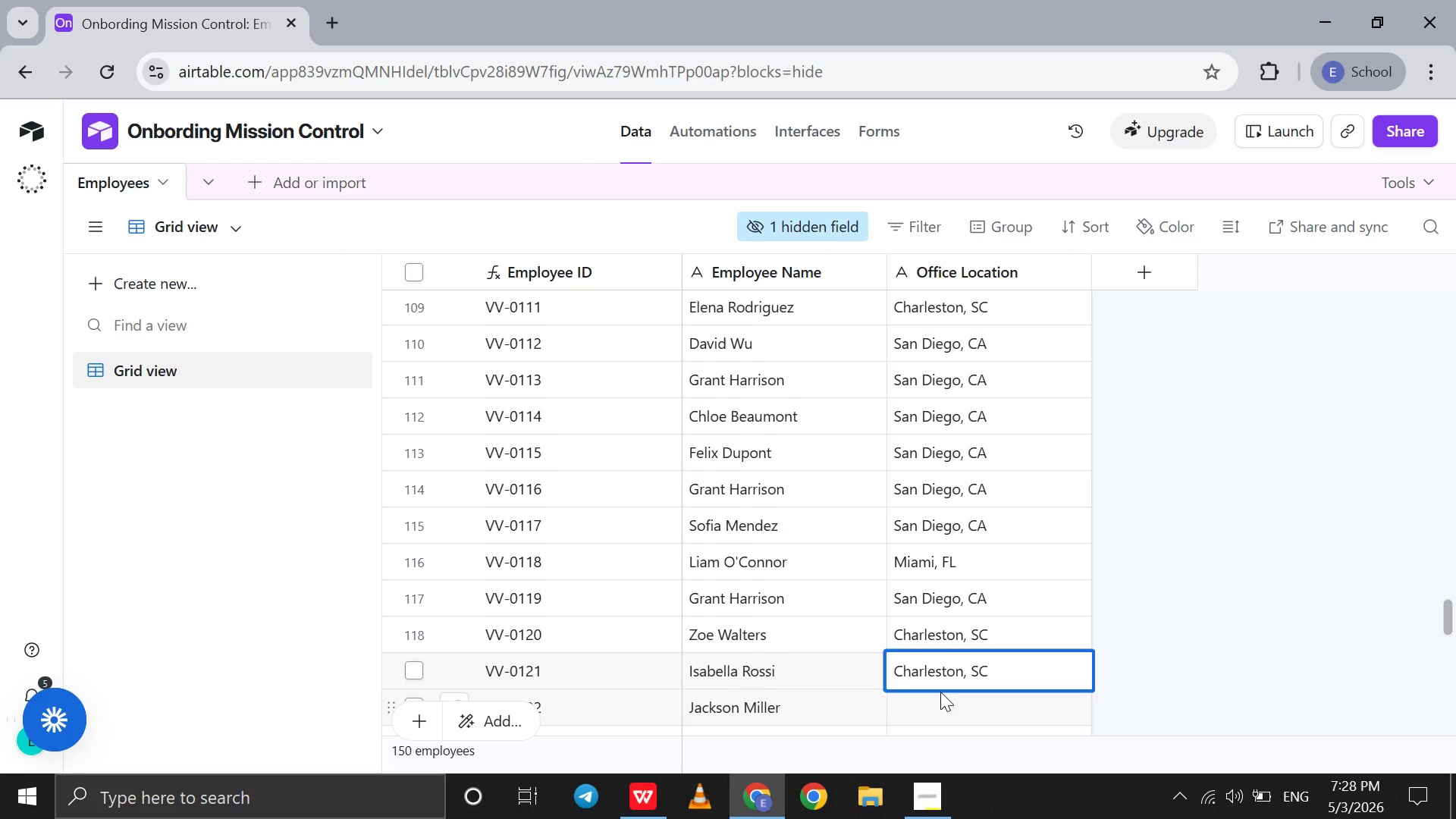 
left_click([940, 704])
 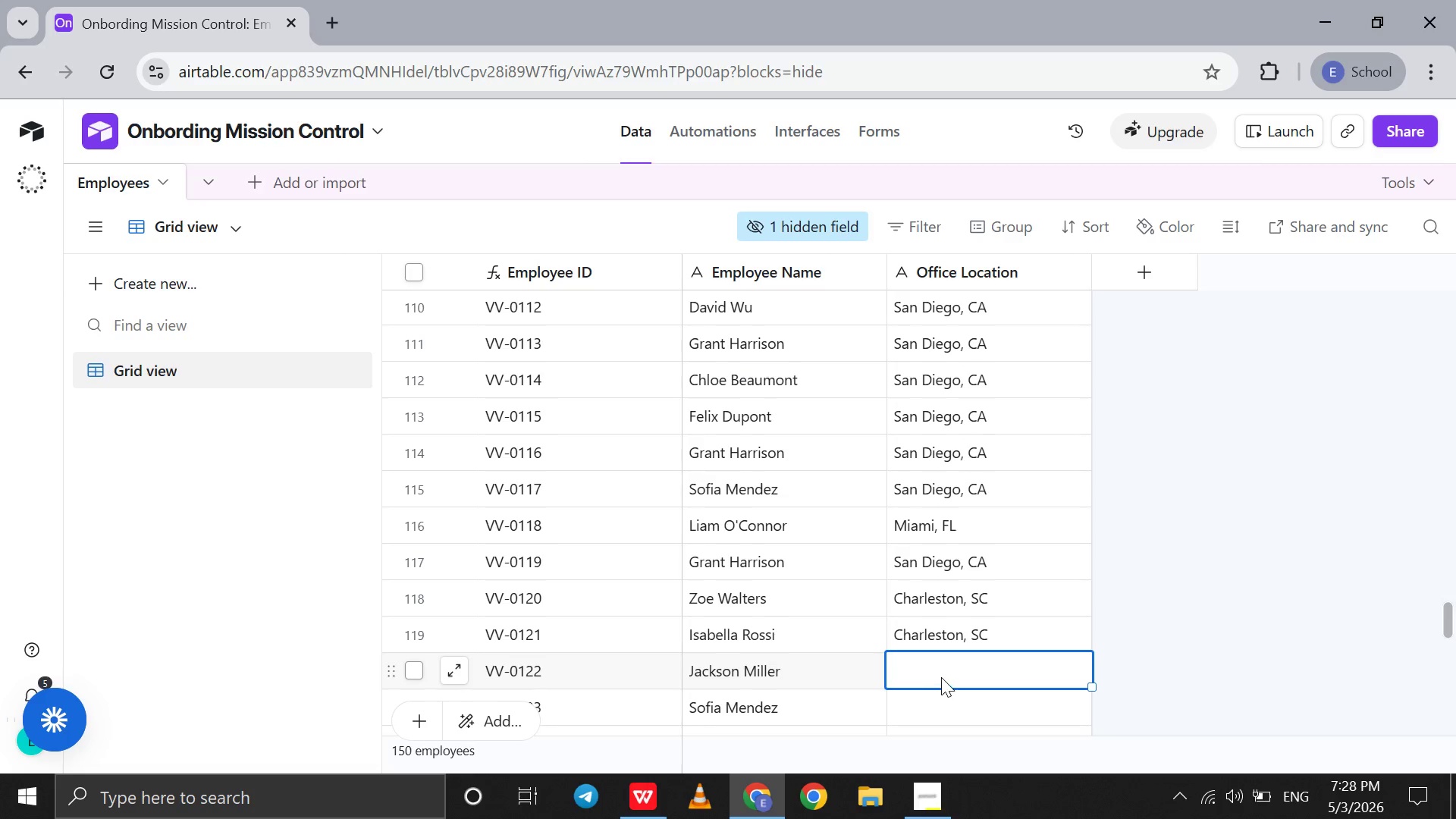 
left_click([942, 675])
 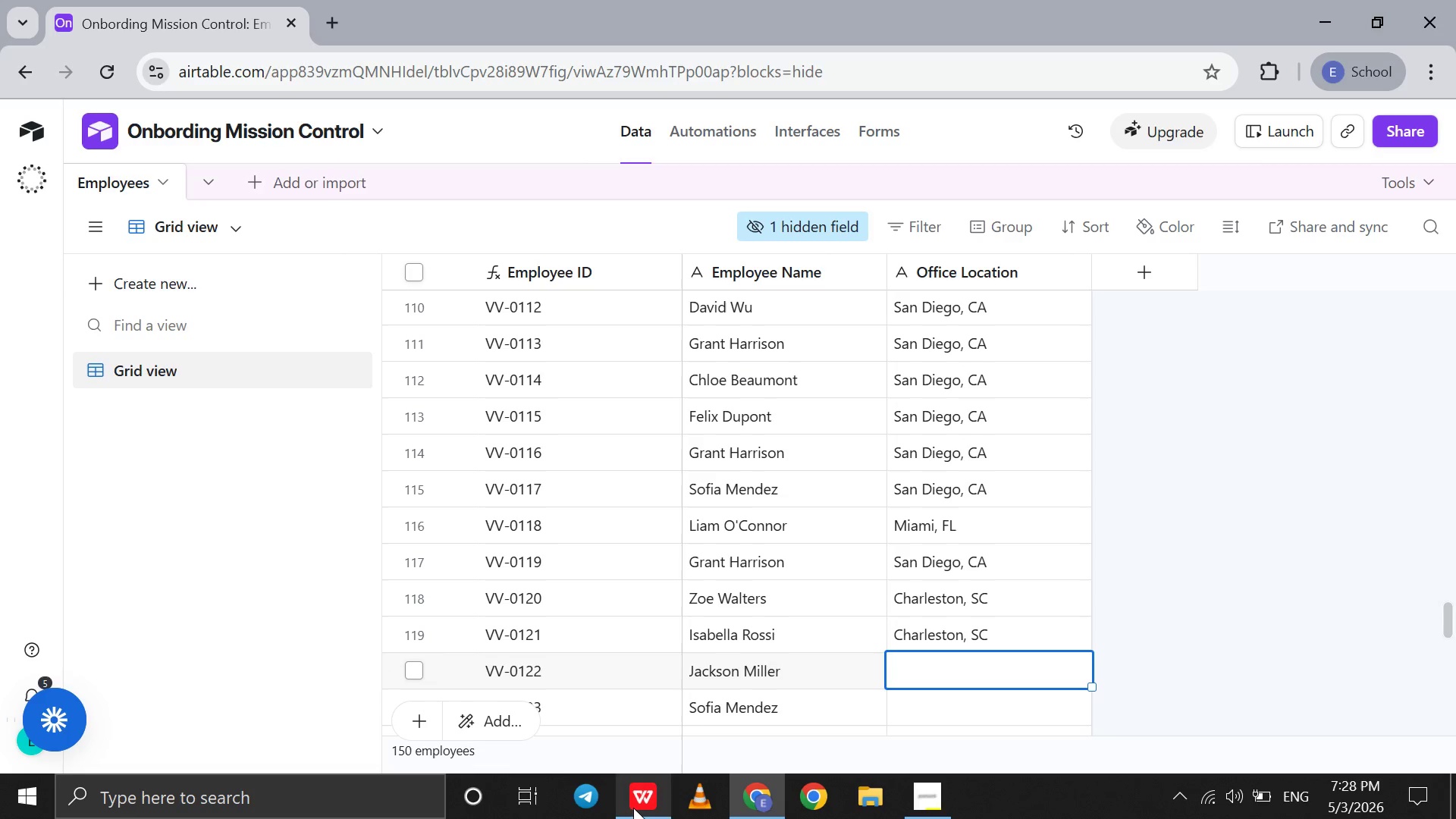 
left_click([633, 808])
 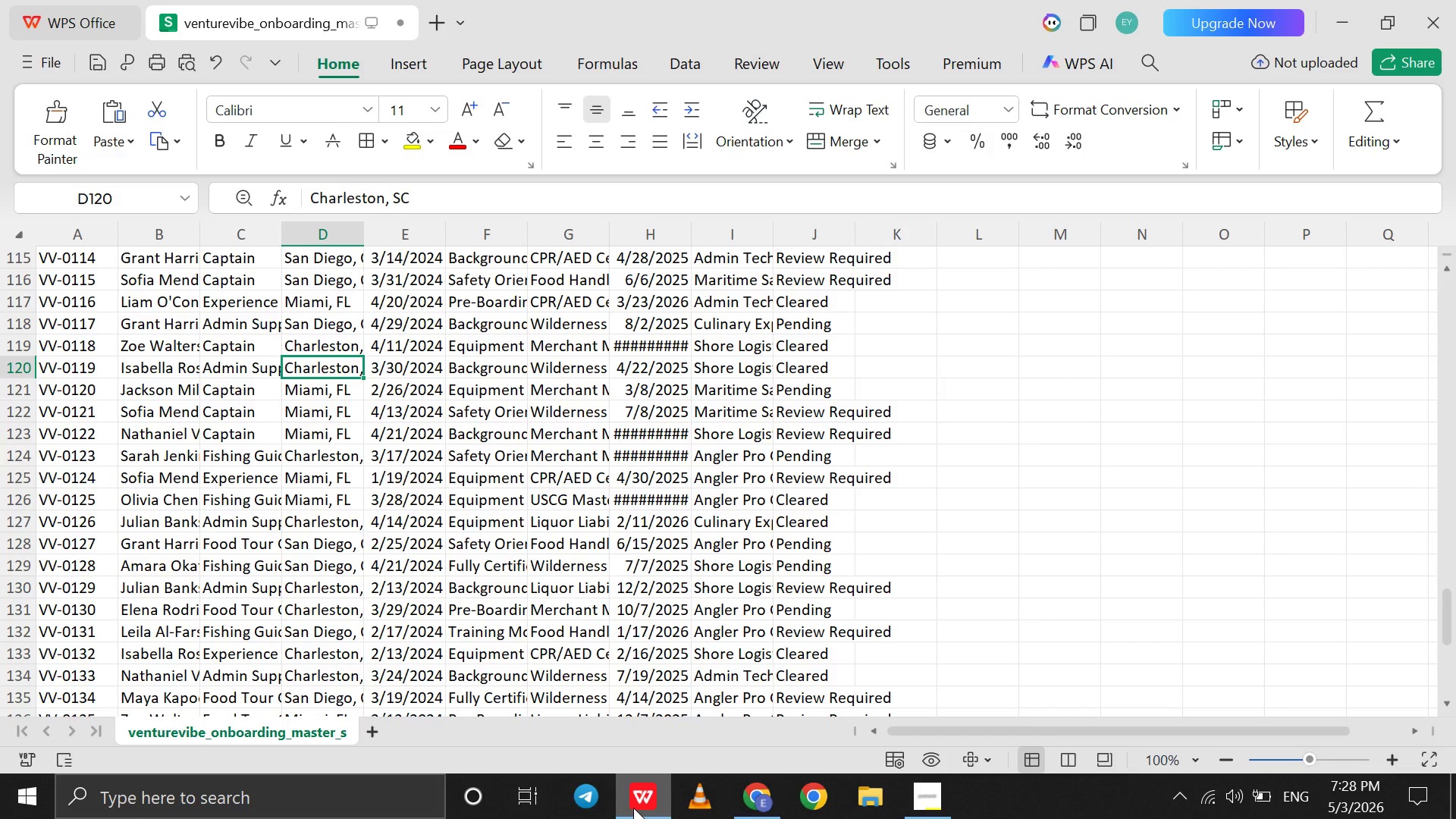 
left_click([632, 808])
 